 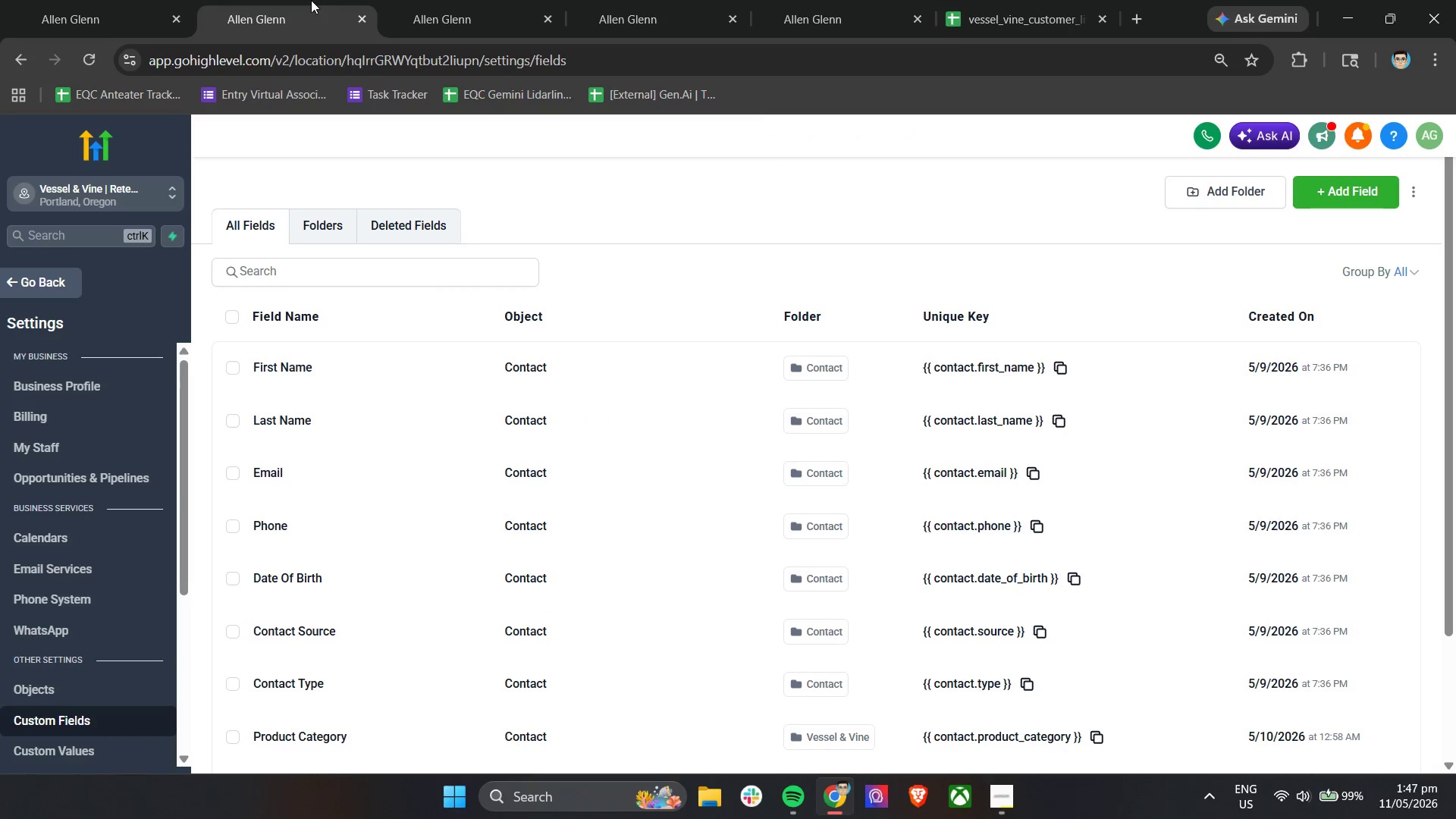 
left_click([460, 0])
 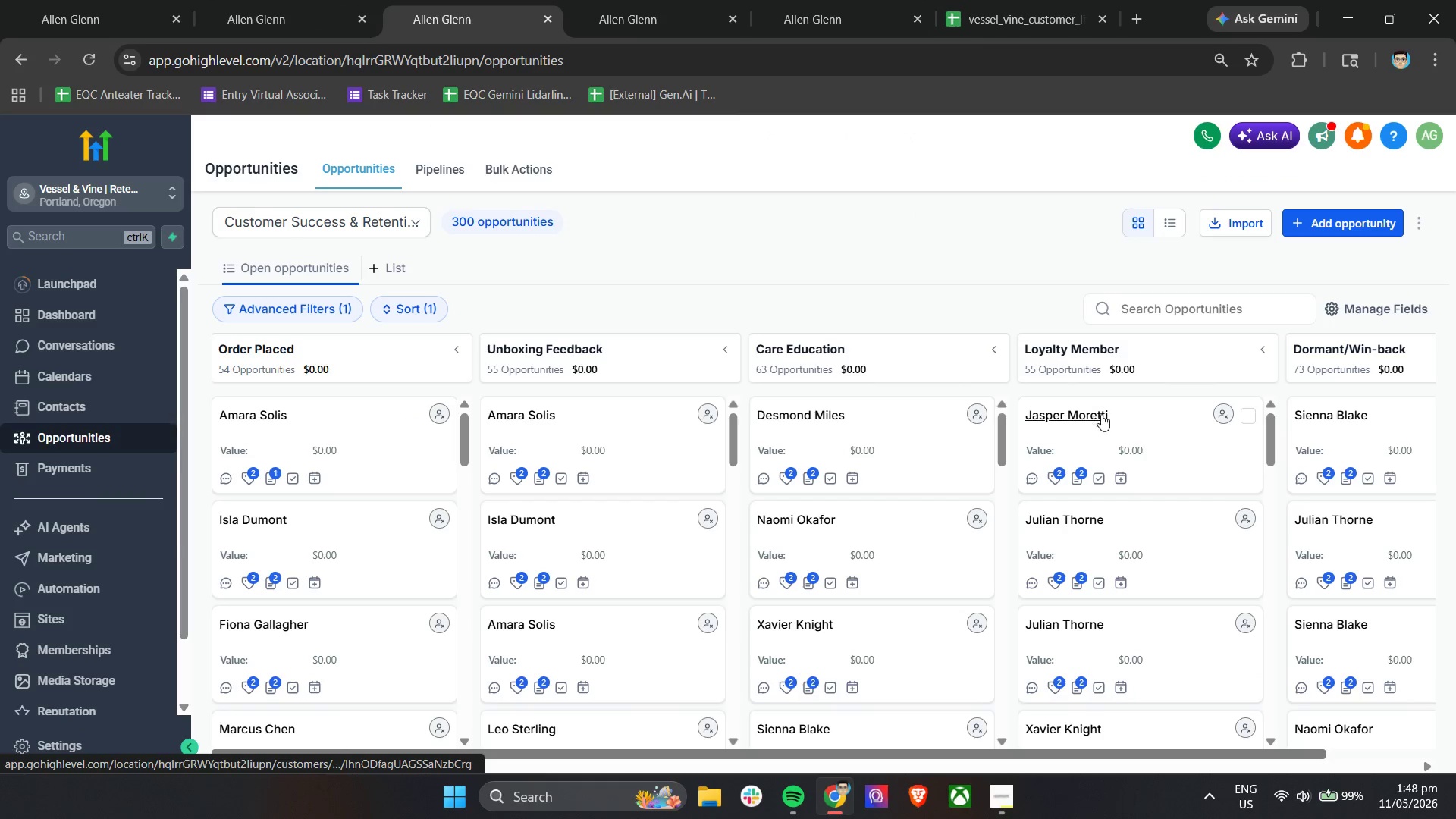 
wait(8.14)
 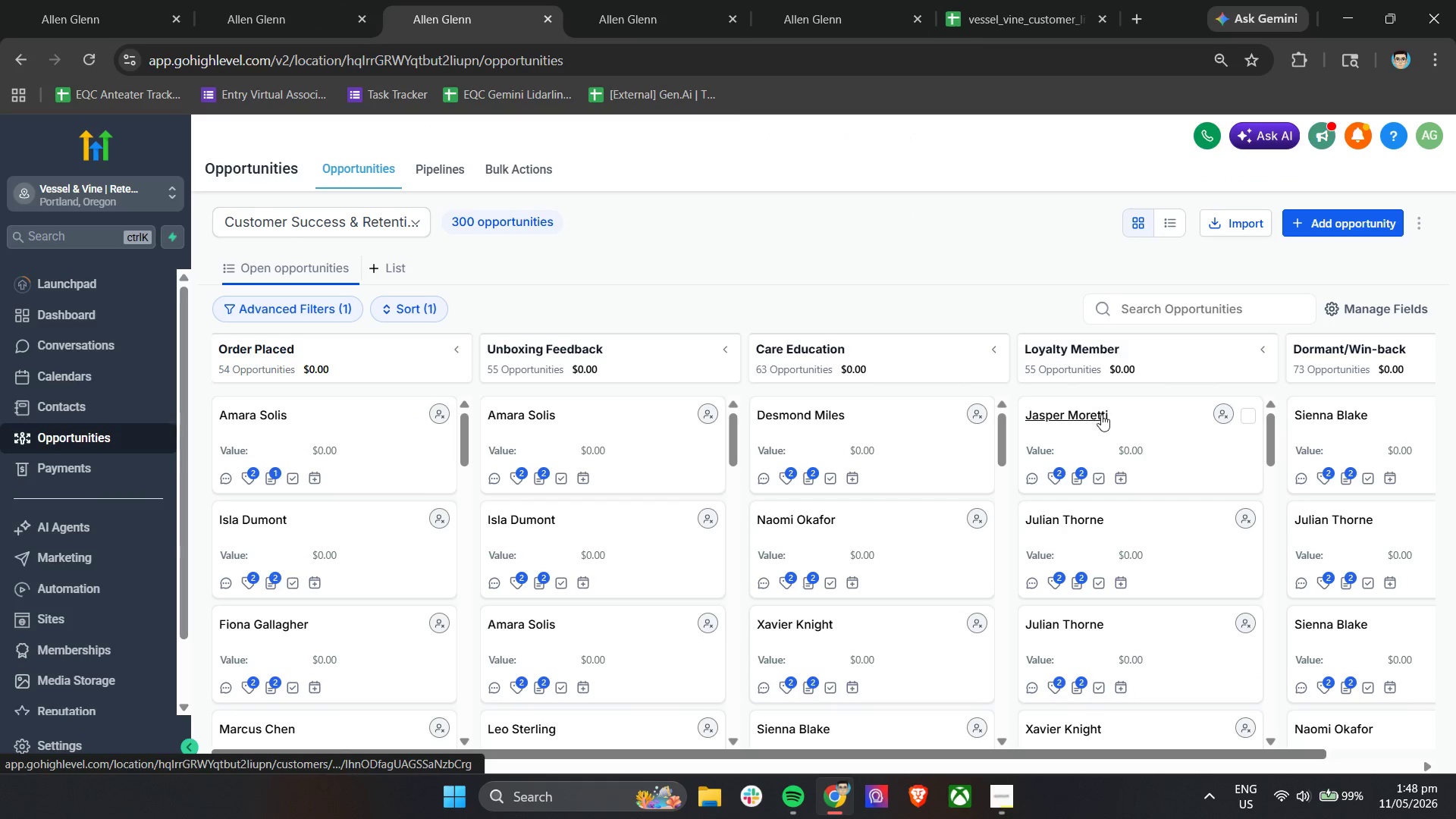 
double_click([545, 293])
 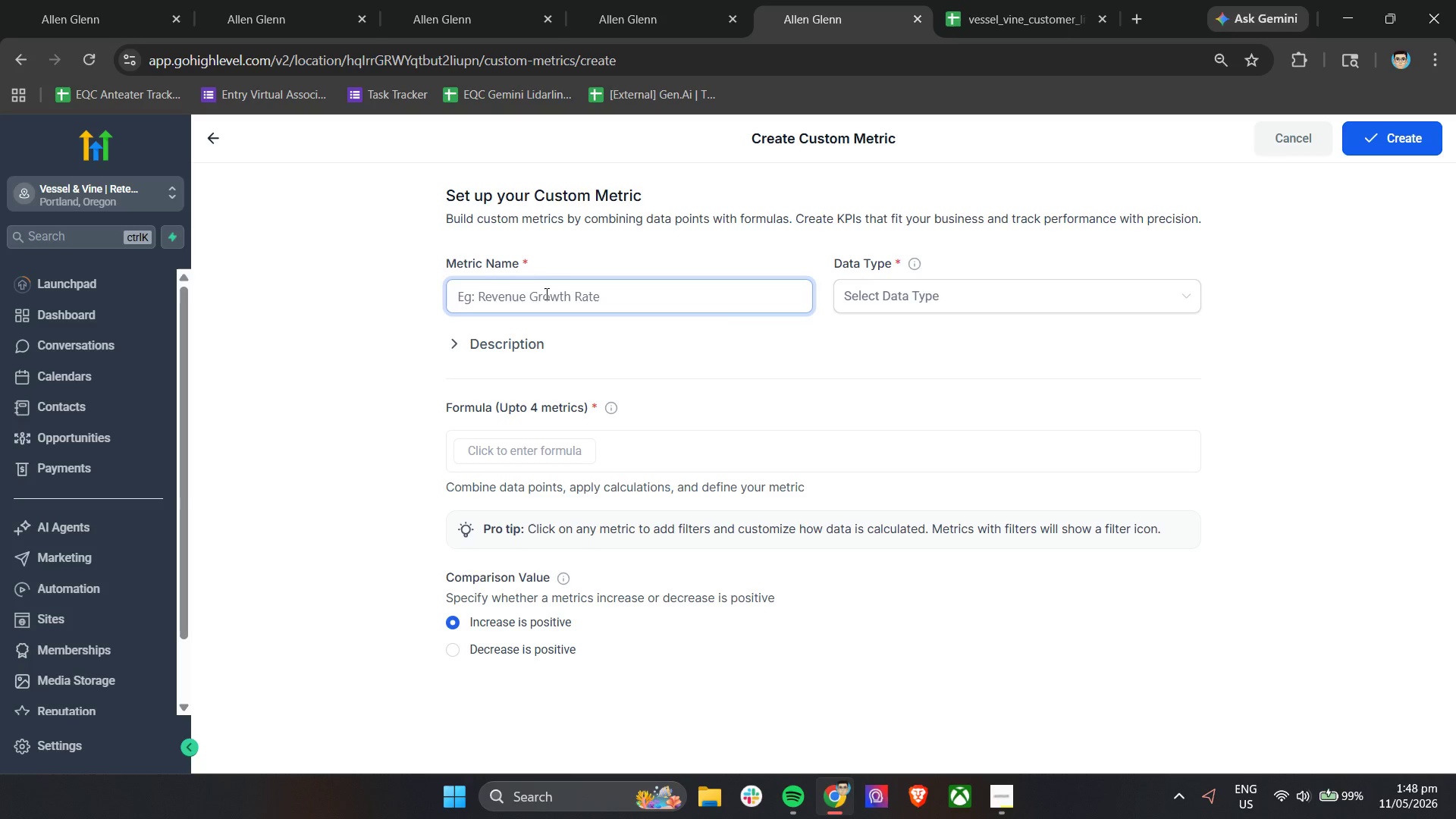 
type(FIrst time)
key(Backspace)
key(Backspace)
key(Backspace)
key(Backspace)
key(Backspace)
key(Backspace)
key(Backspace)
key(Backspace)
key(Backspace)
type(r)
key(Backspace)
type(irst time buyers to Loyalty Member)
 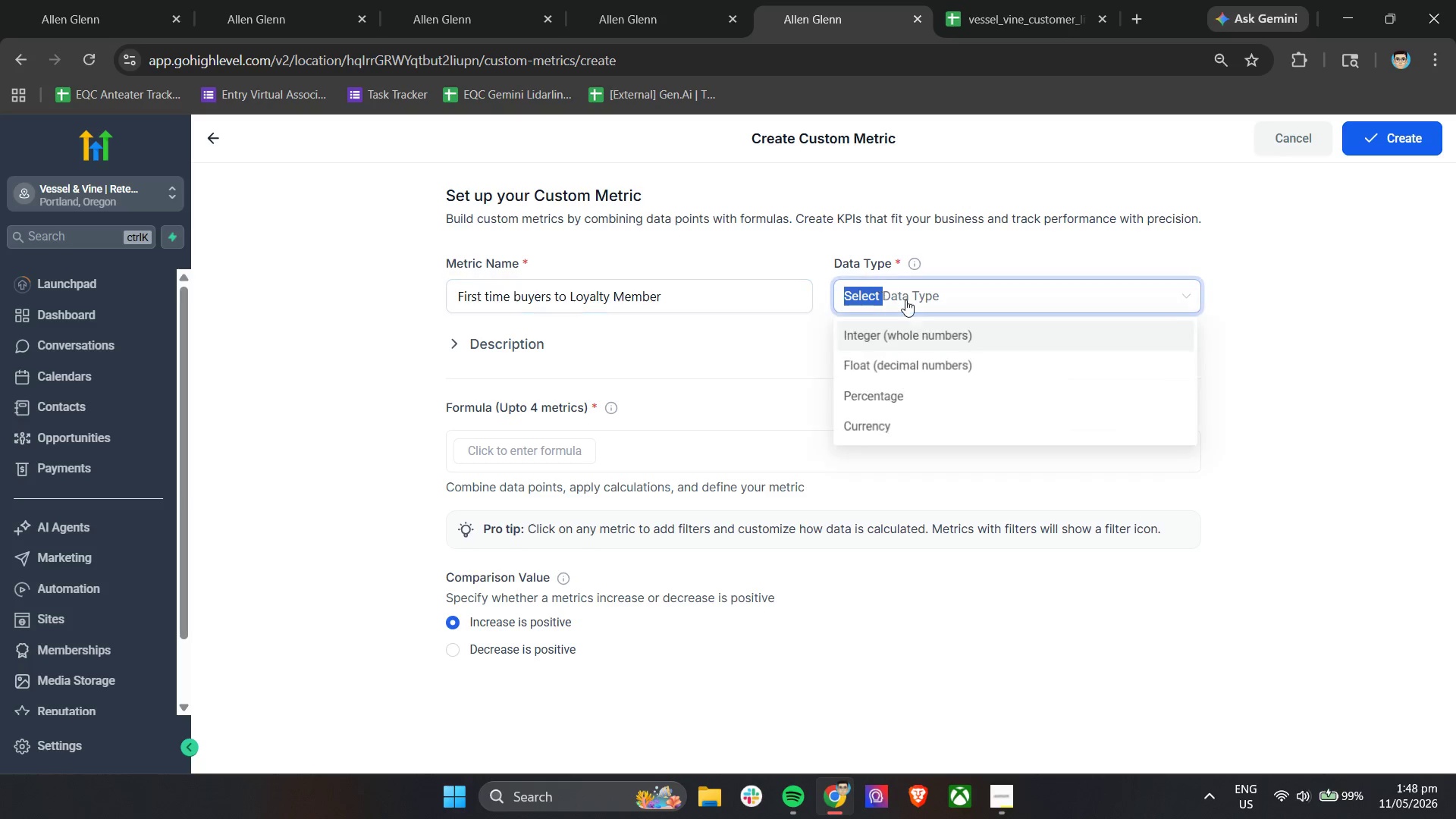 
left_click([894, 393])
 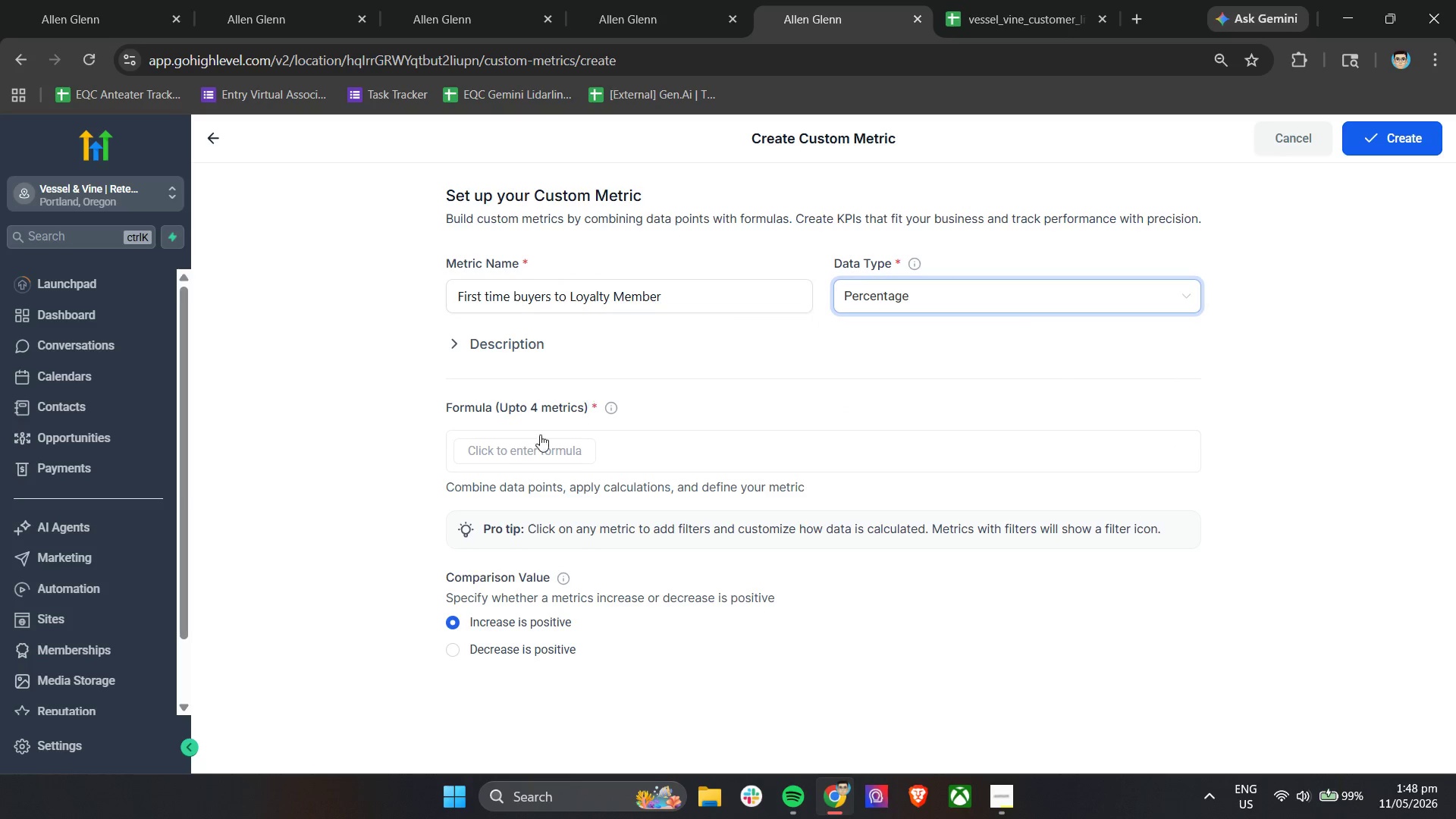 
left_click([534, 448])
 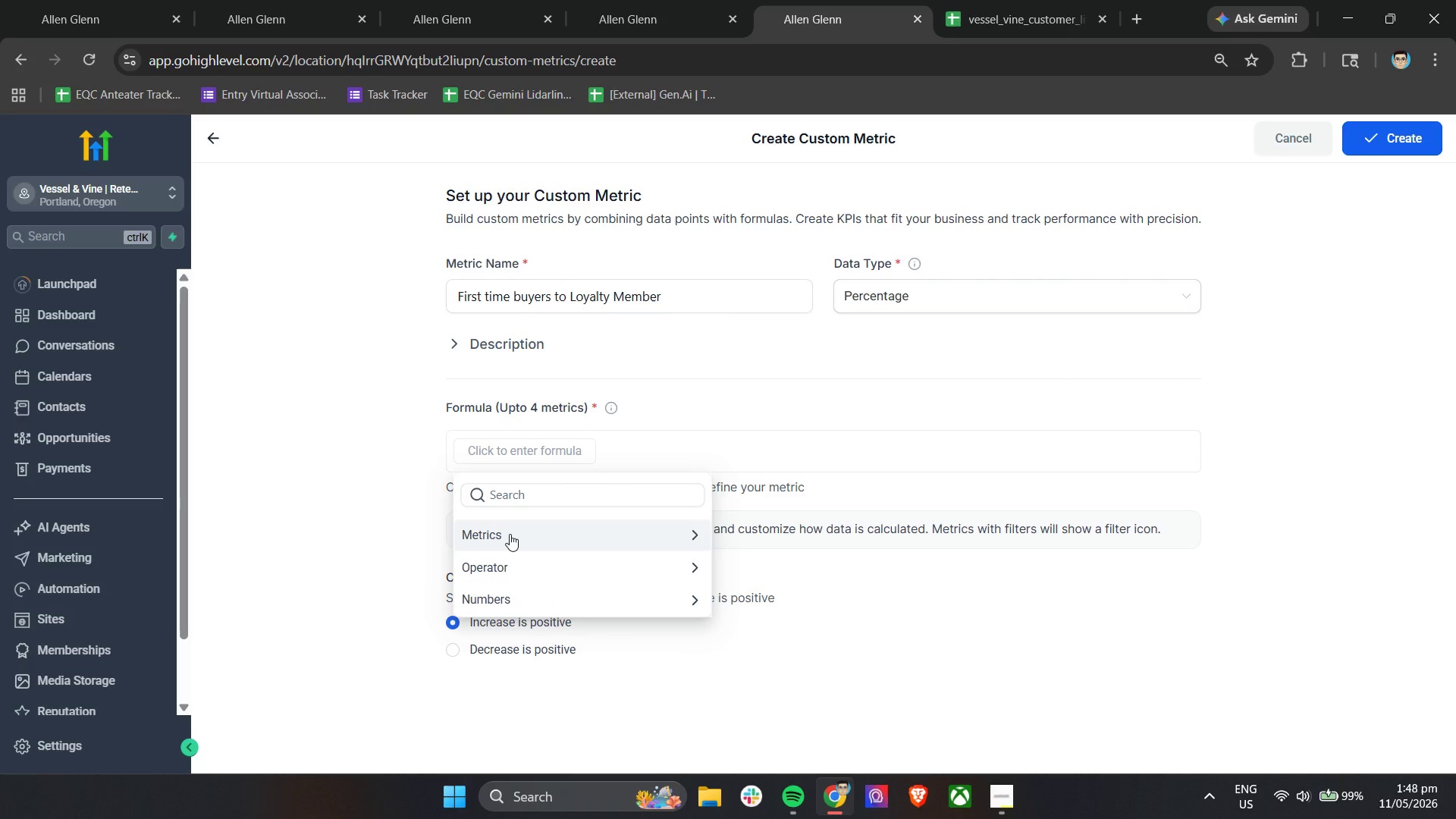 
left_click([510, 534])
 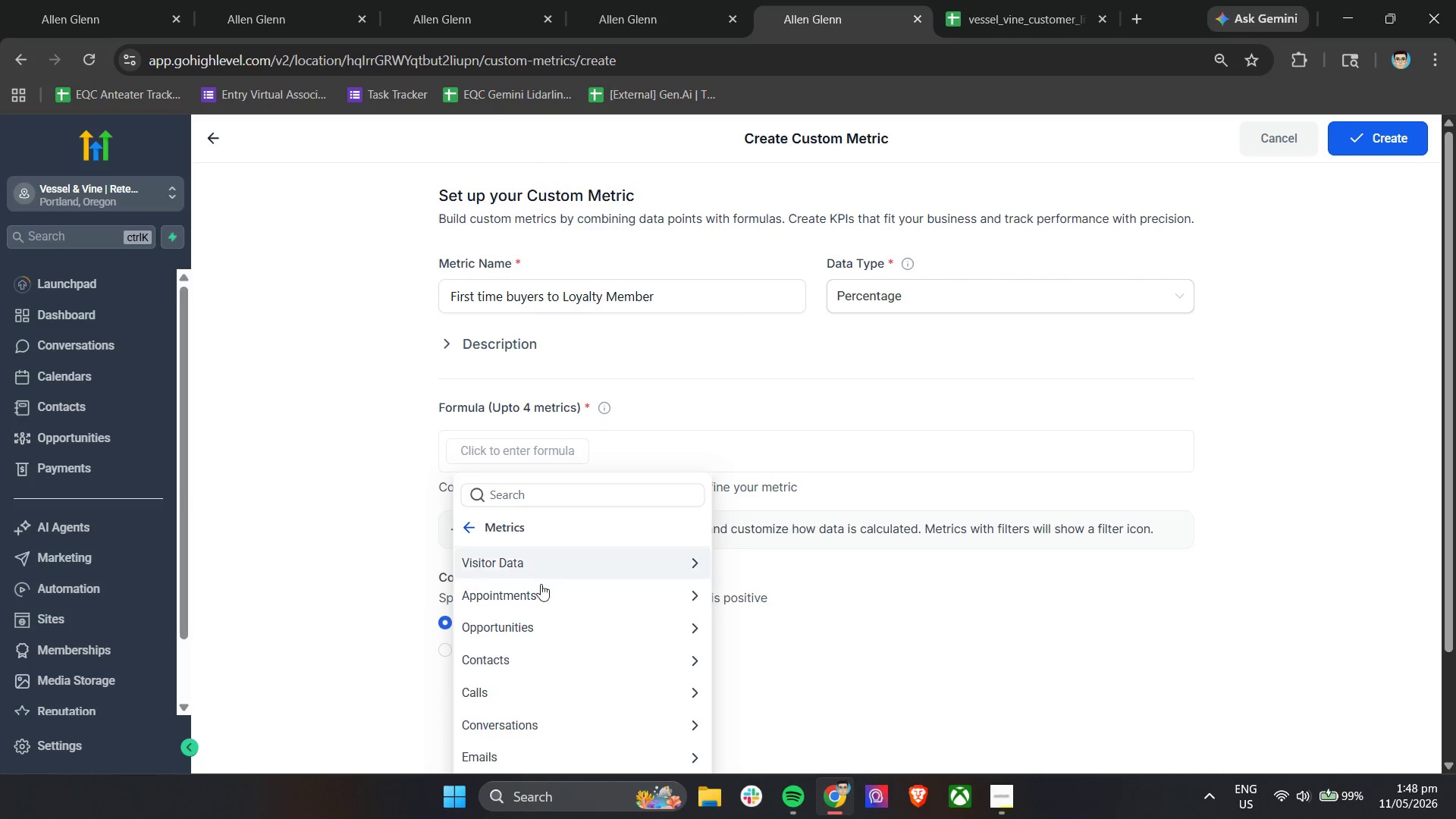 
left_click([522, 627])
 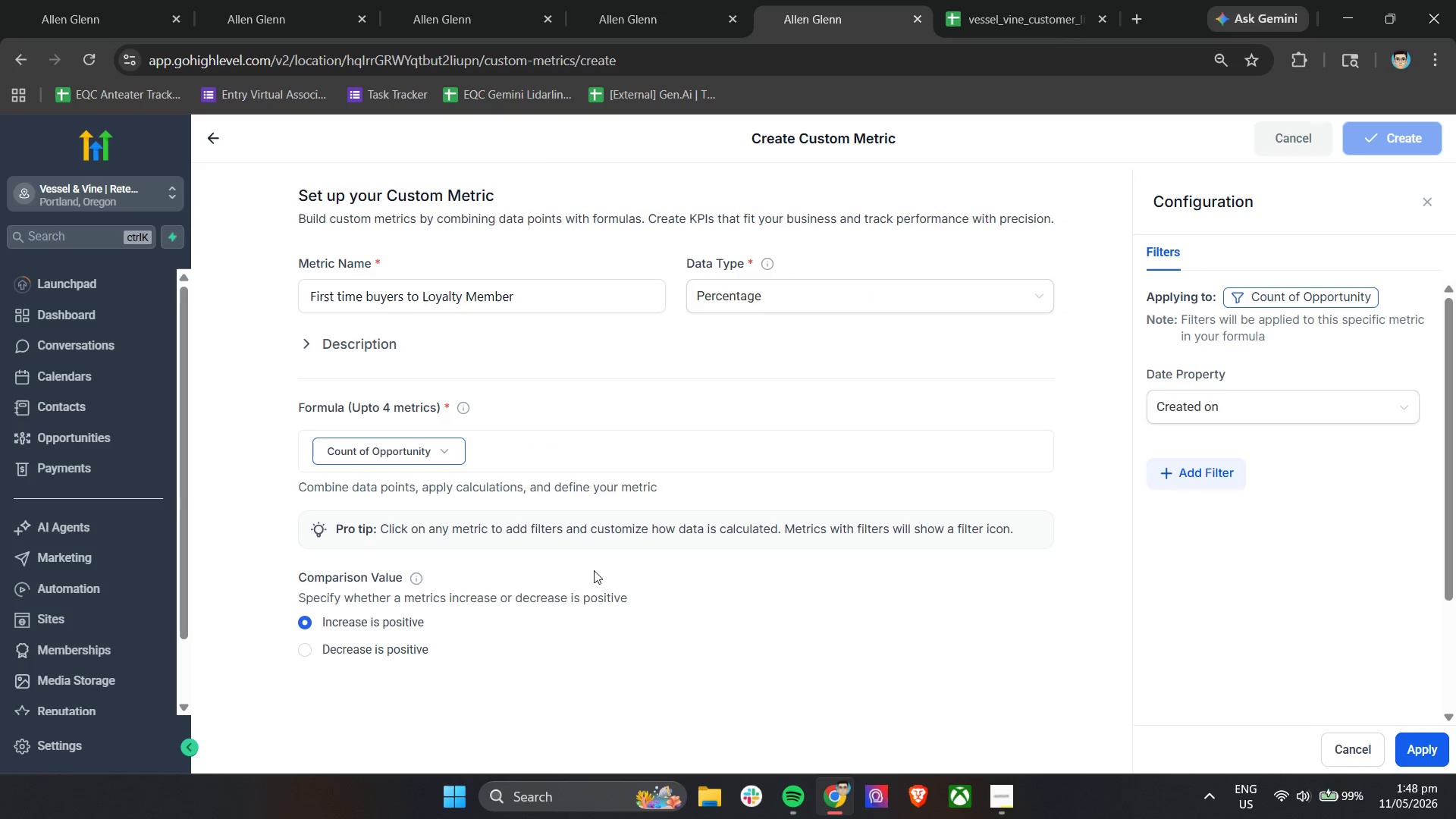 
left_click([1242, 401])
 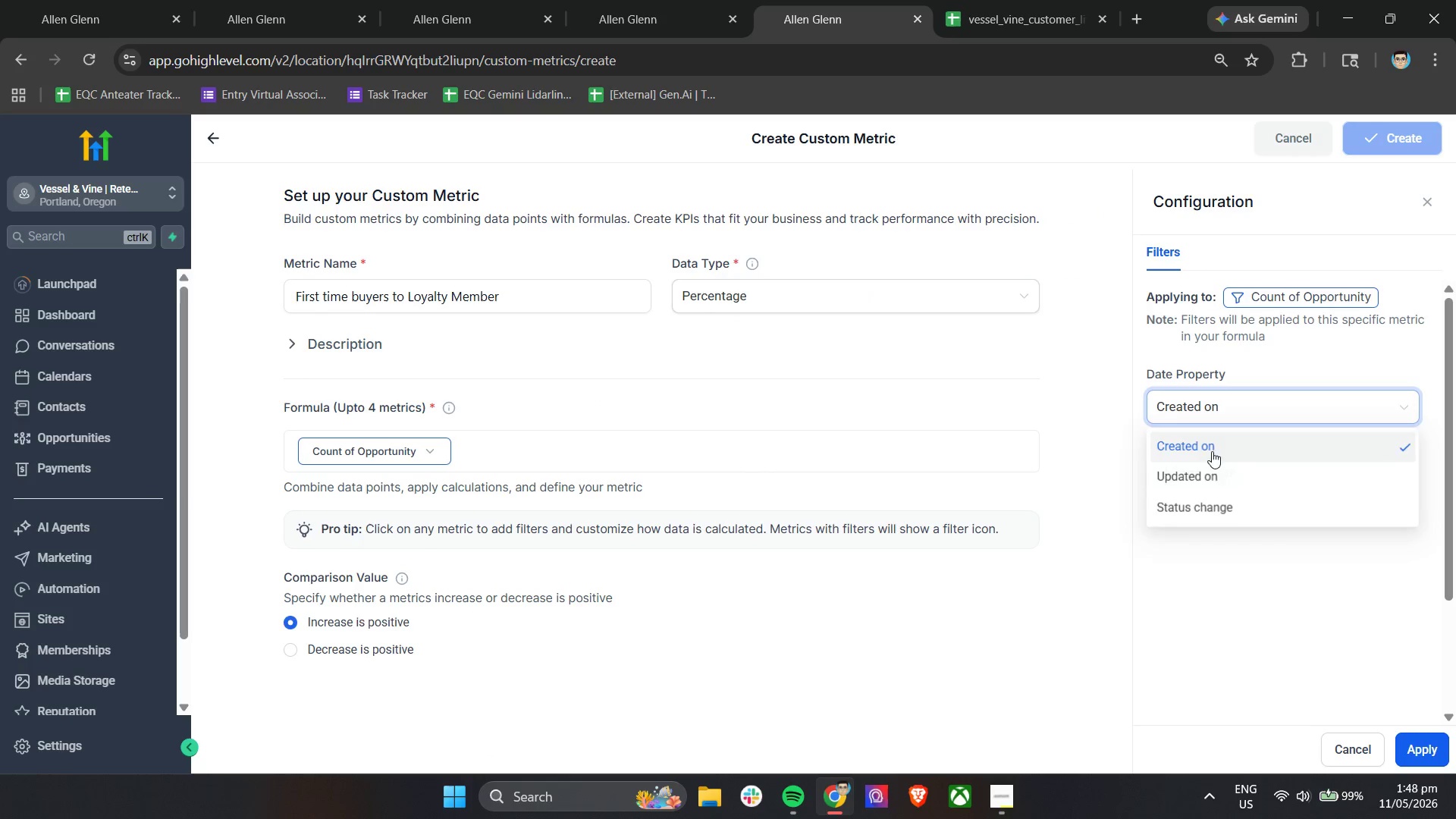 
double_click([1185, 470])
 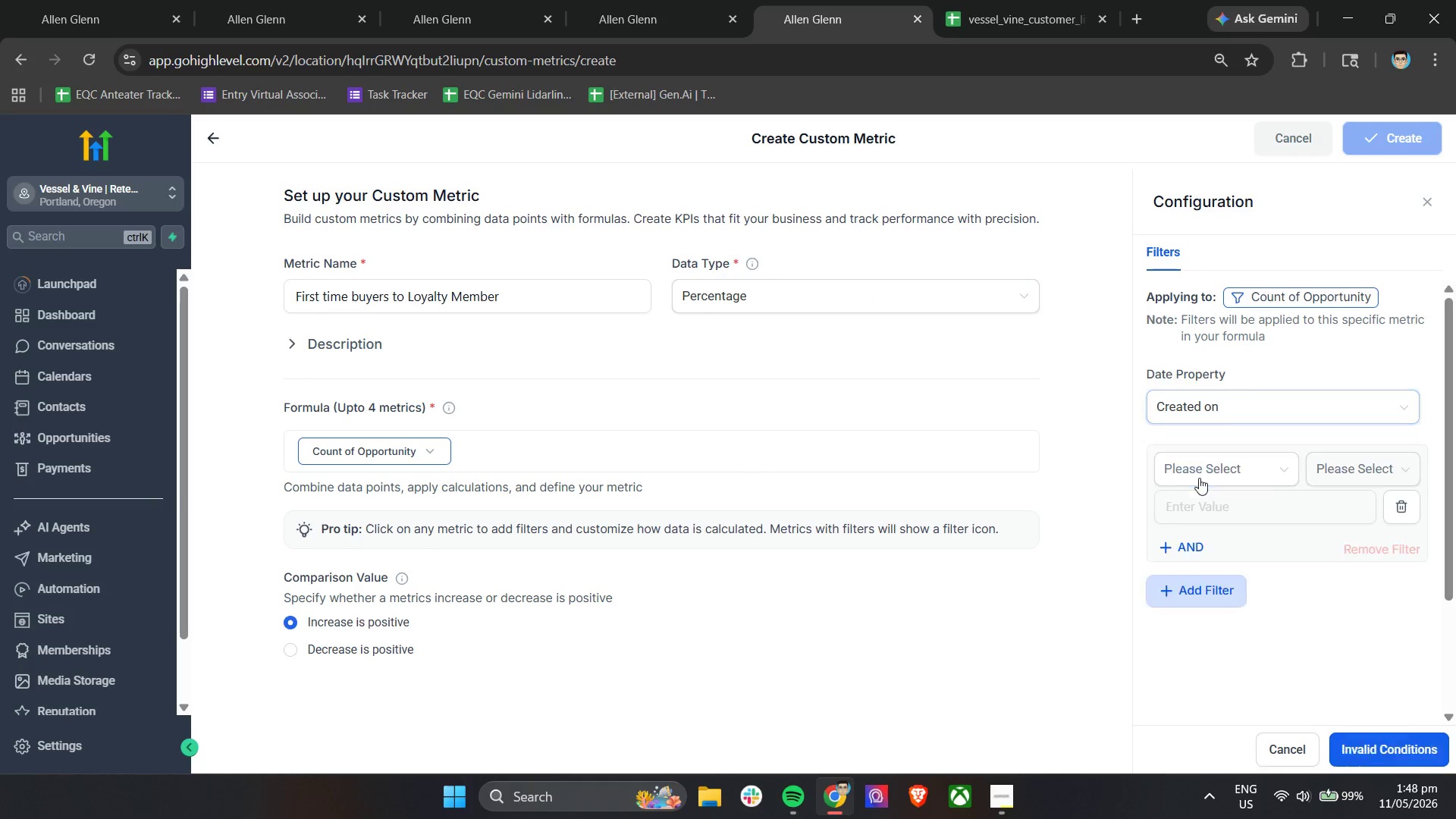 
double_click([1212, 508])
 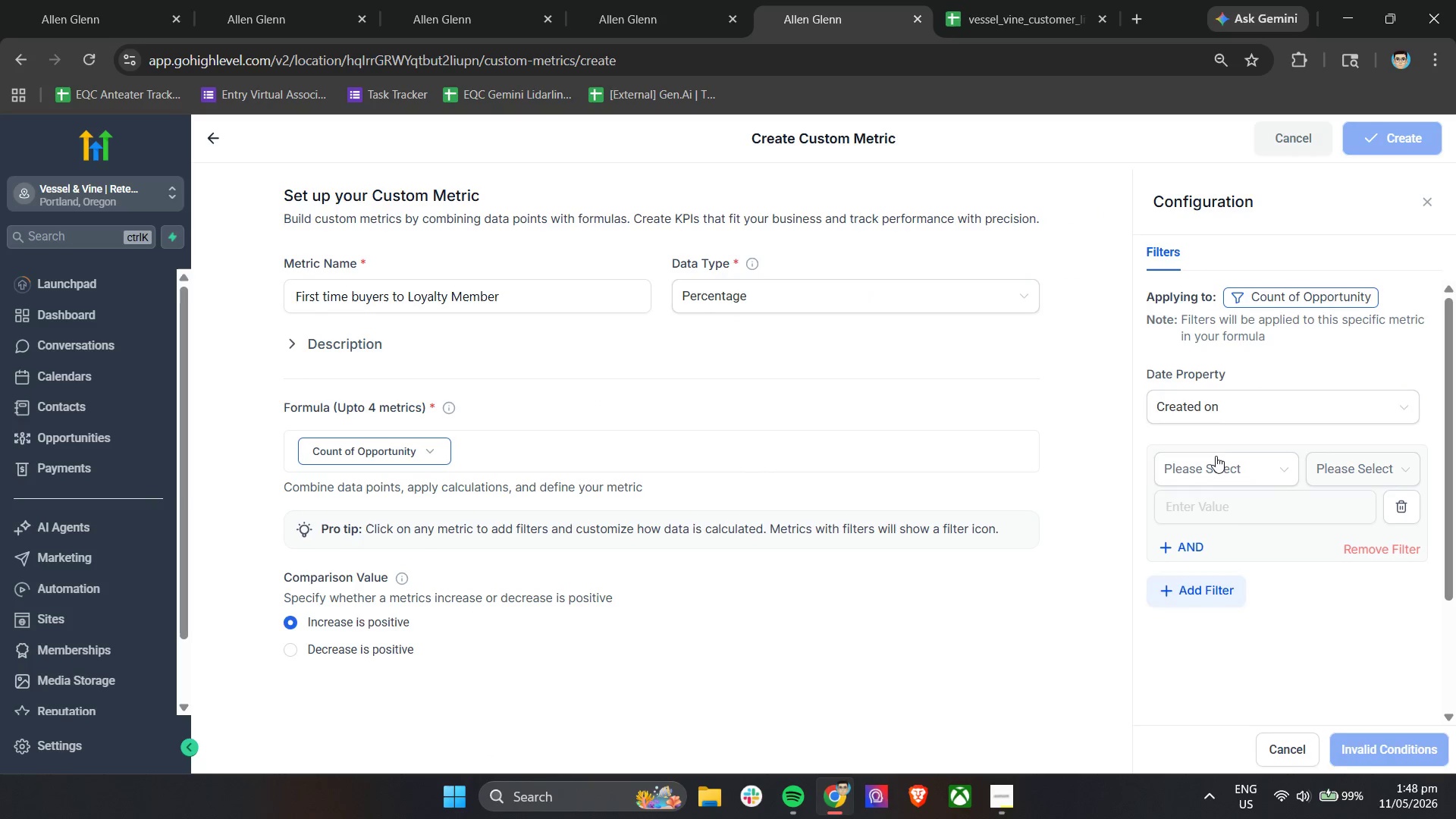 
triple_click([1216, 453])
 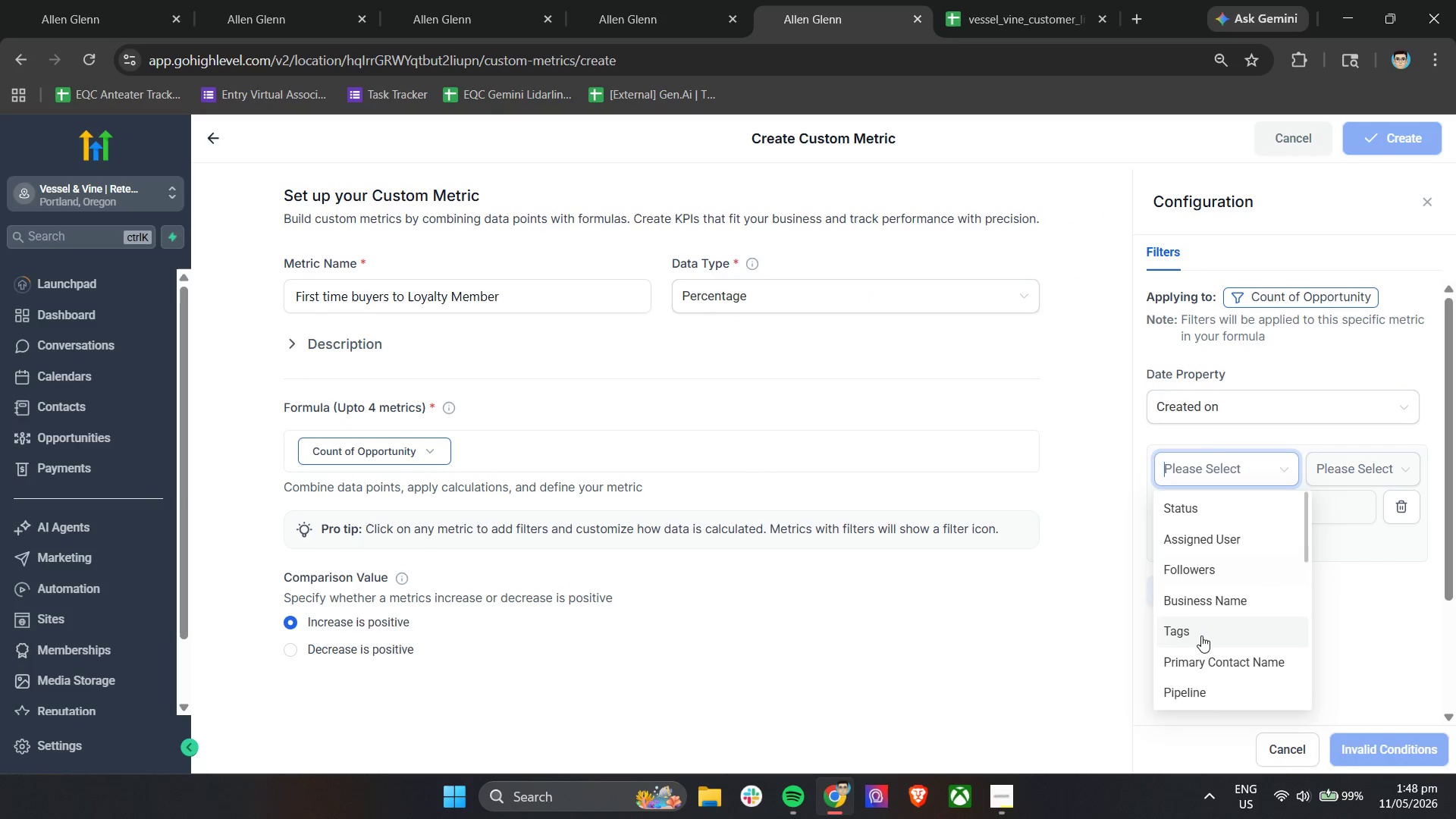 
left_click([1196, 684])
 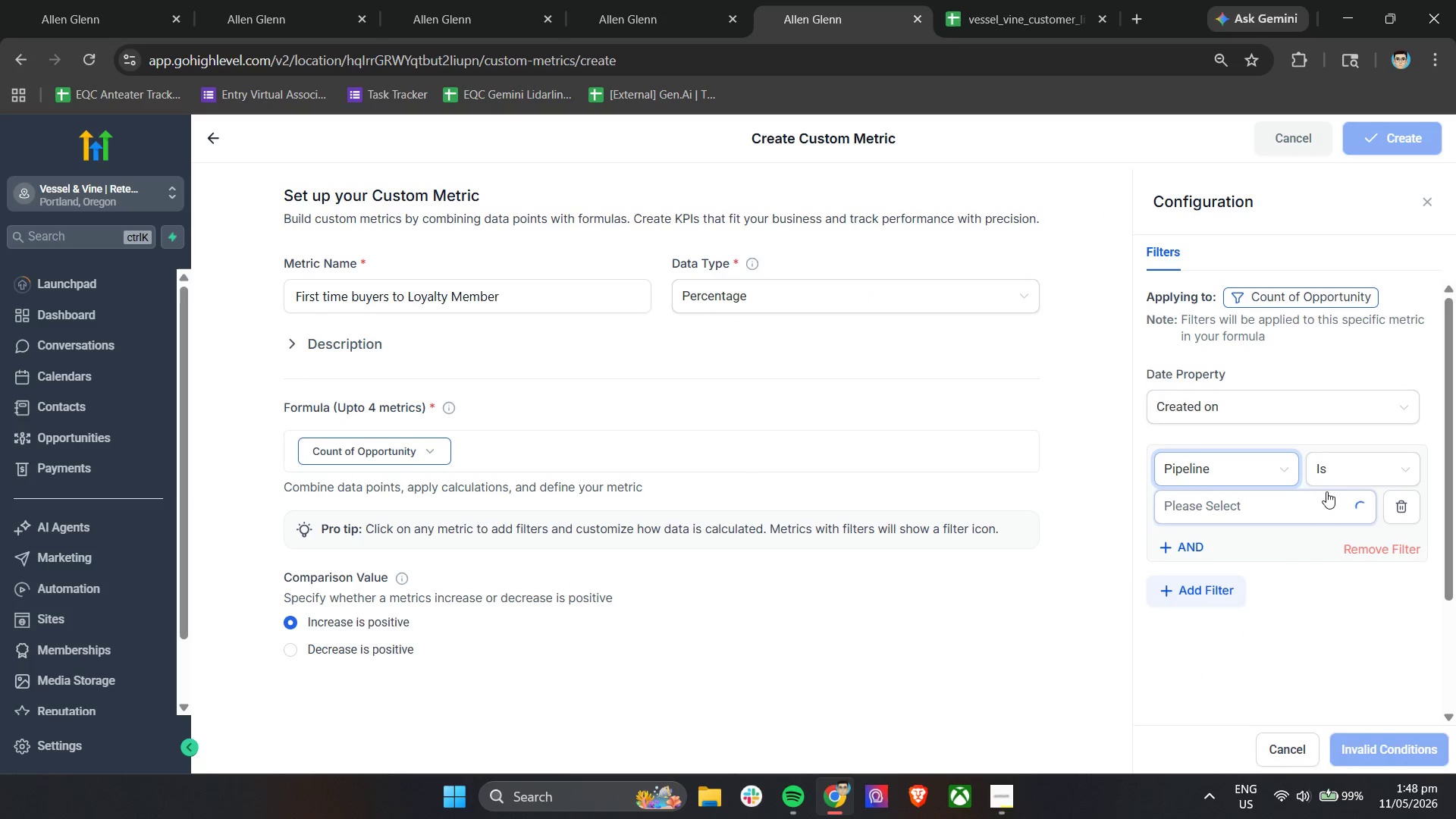 
left_click([1302, 510])
 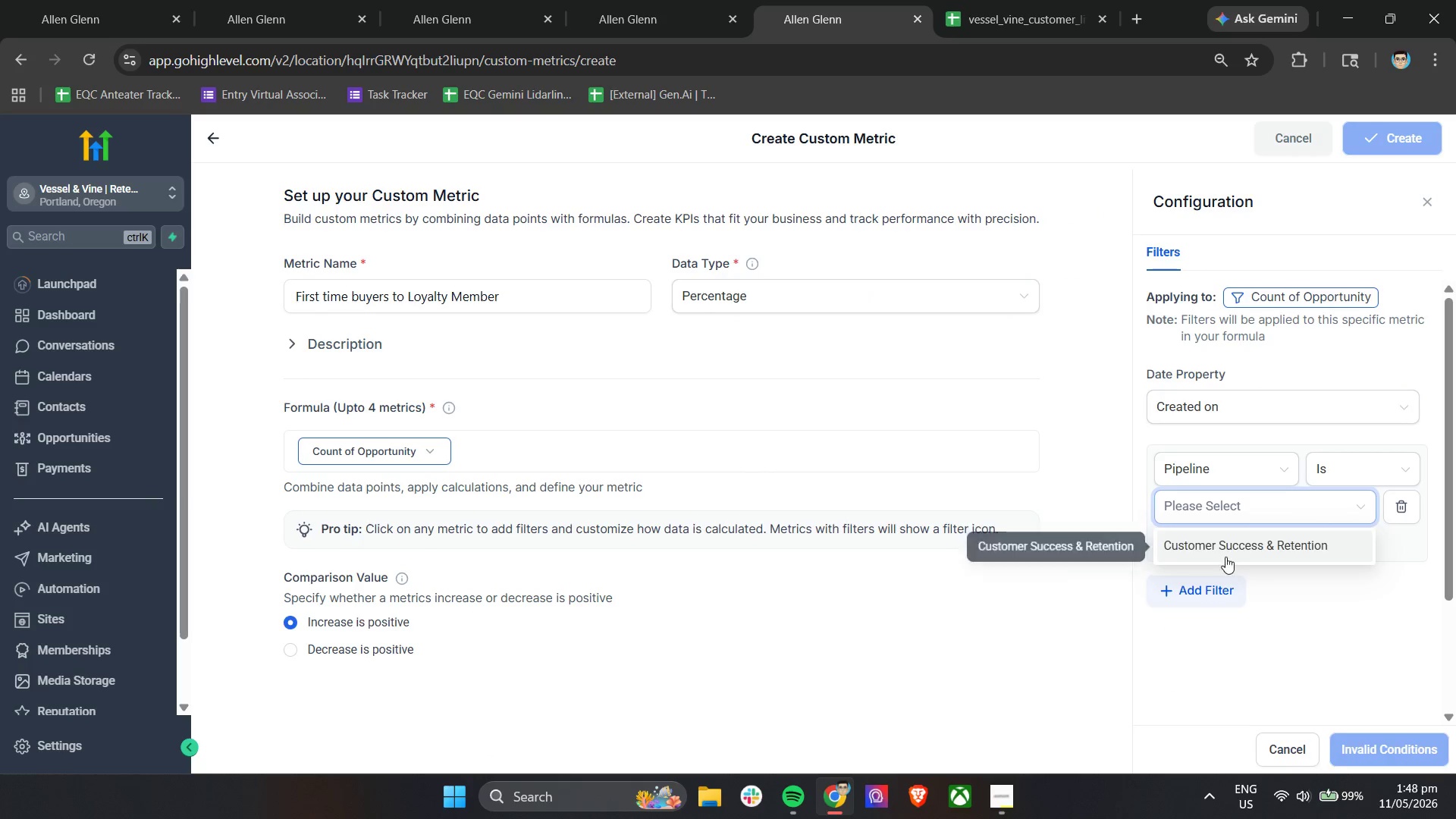 
left_click([1229, 551])
 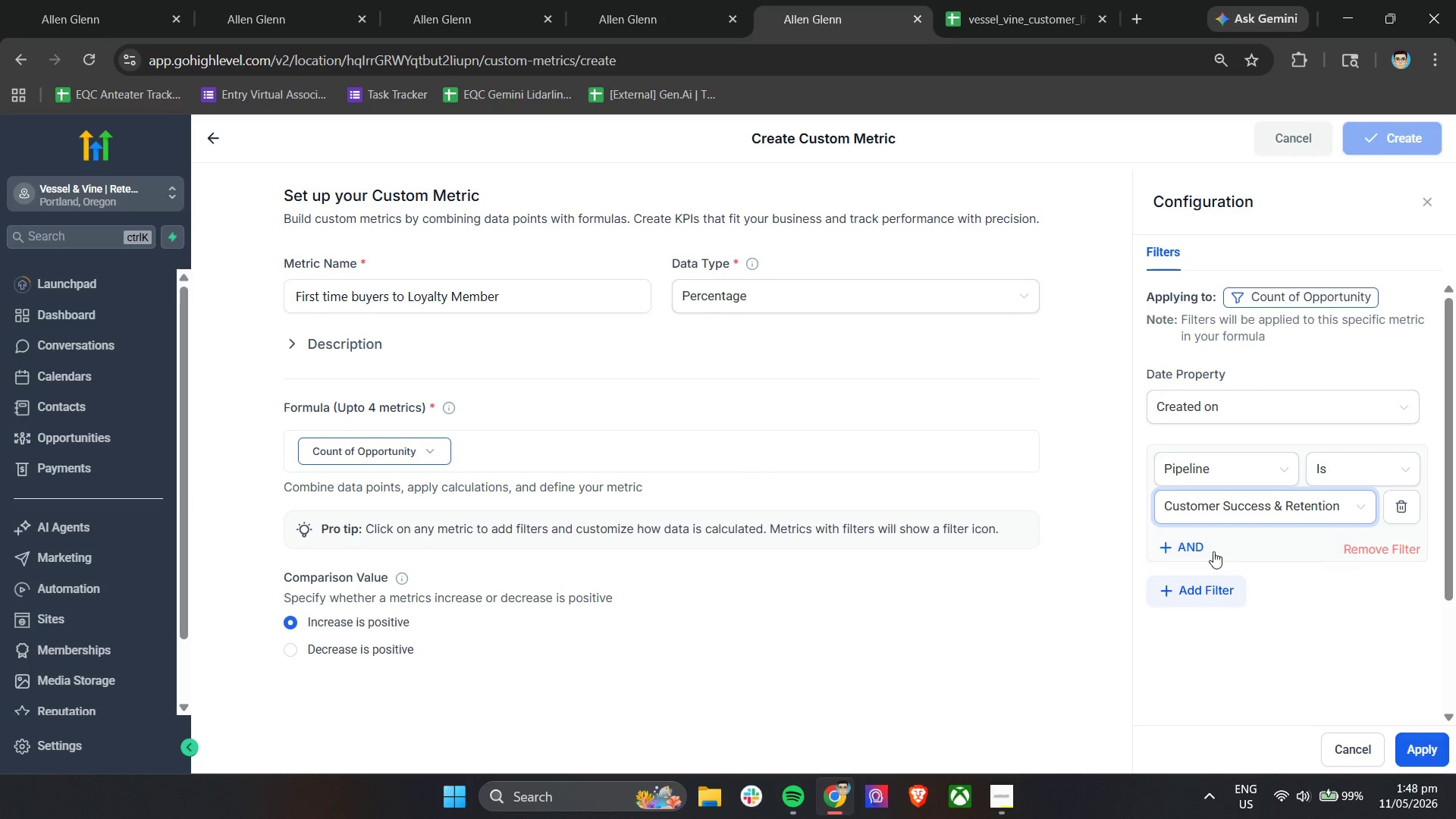 
left_click([1210, 548])
 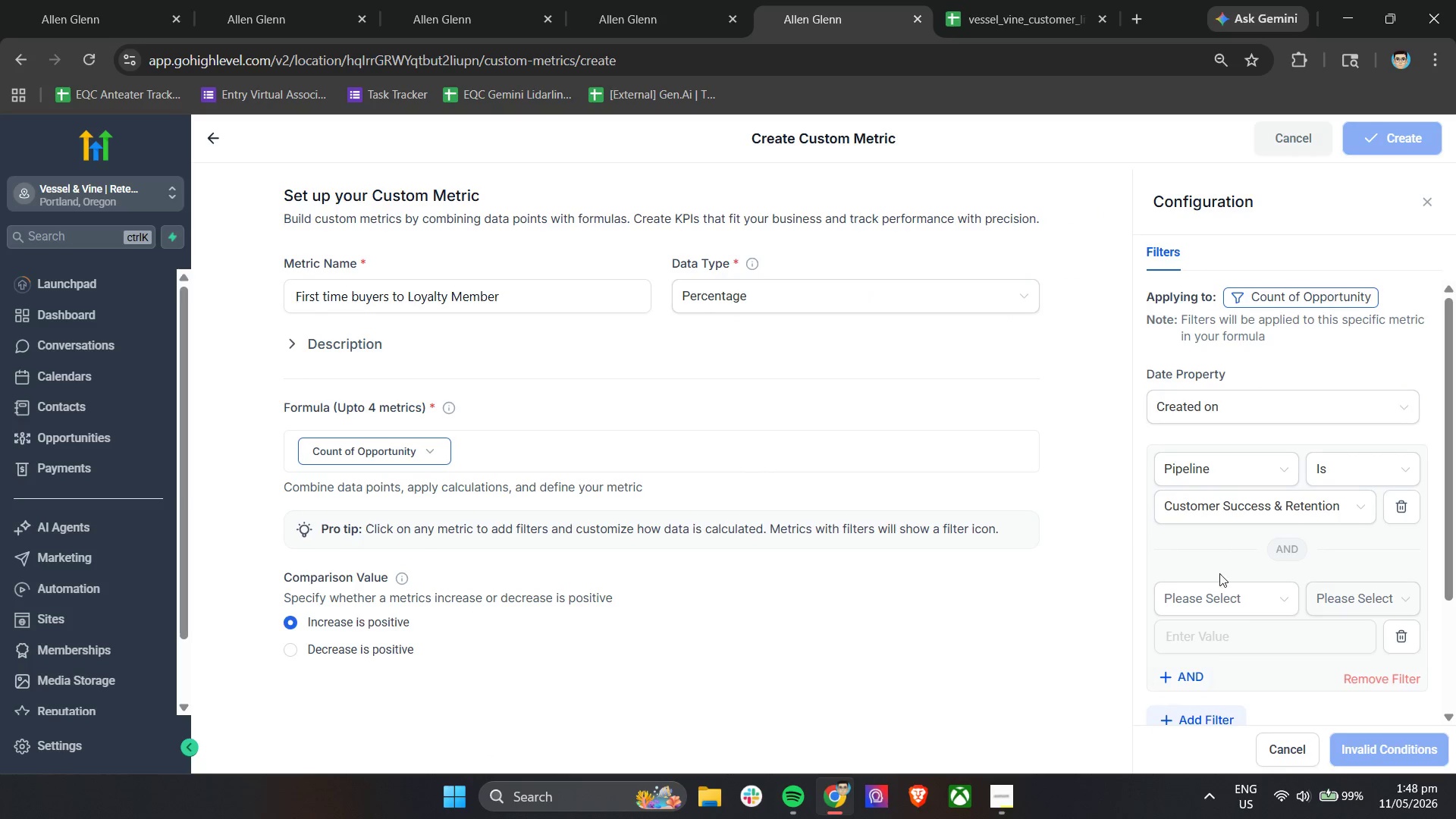 
left_click([1219, 601])
 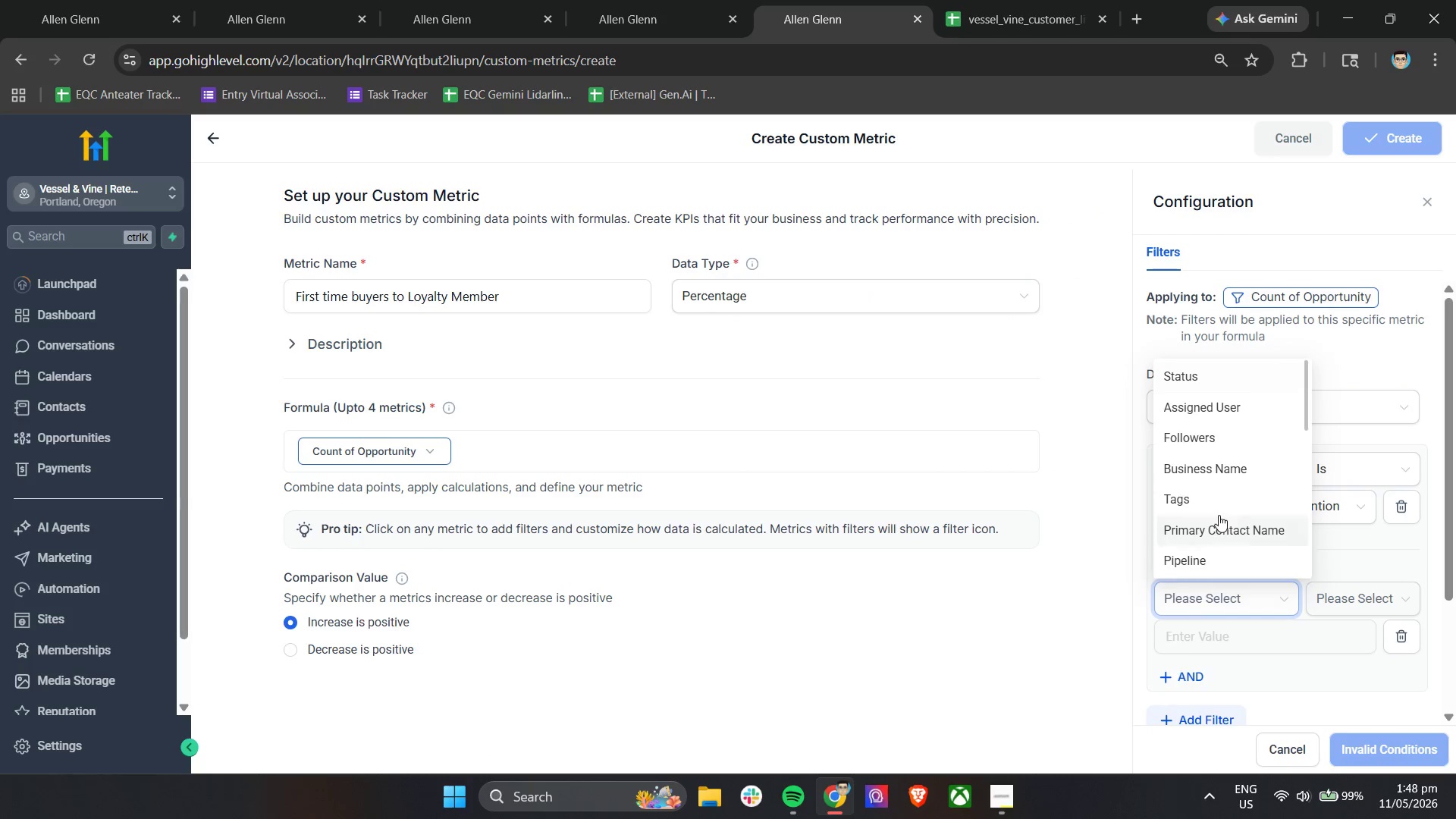 
scroll: coordinate [1225, 482], scroll_direction: down, amount: 3.0
 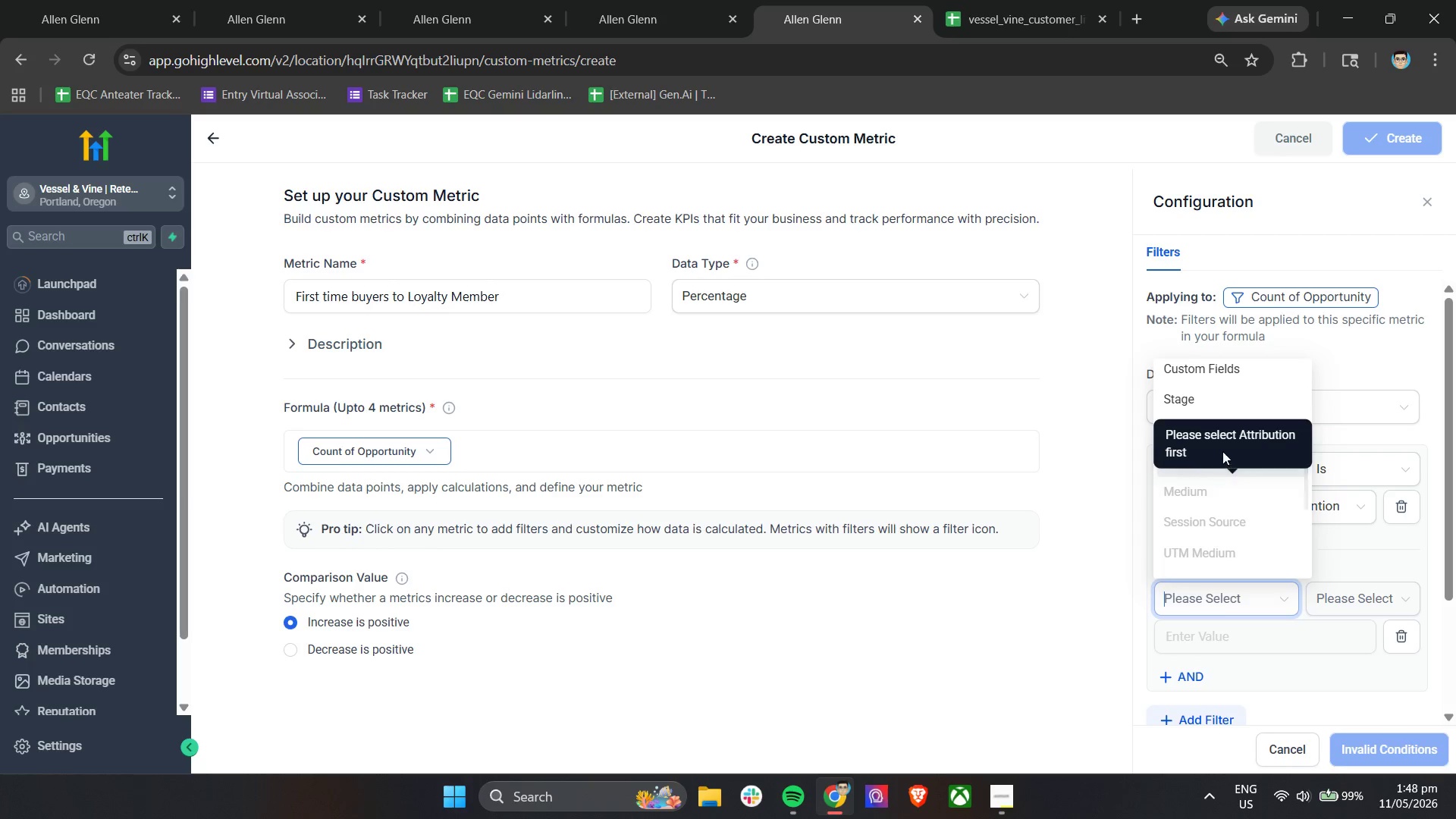 
scroll: coordinate [1237, 497], scroll_direction: up, amount: 1.0
 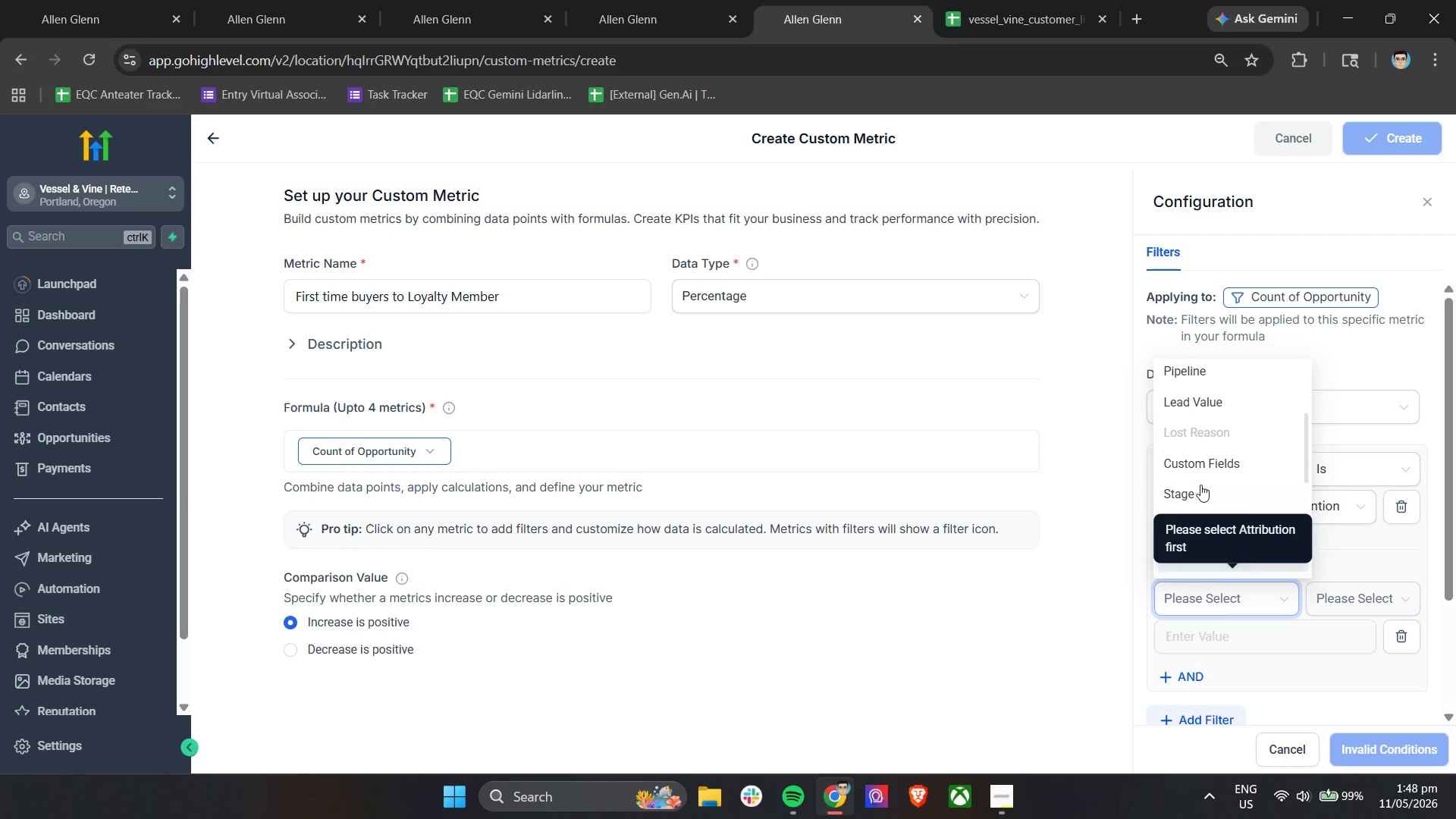 
left_click([1197, 494])
 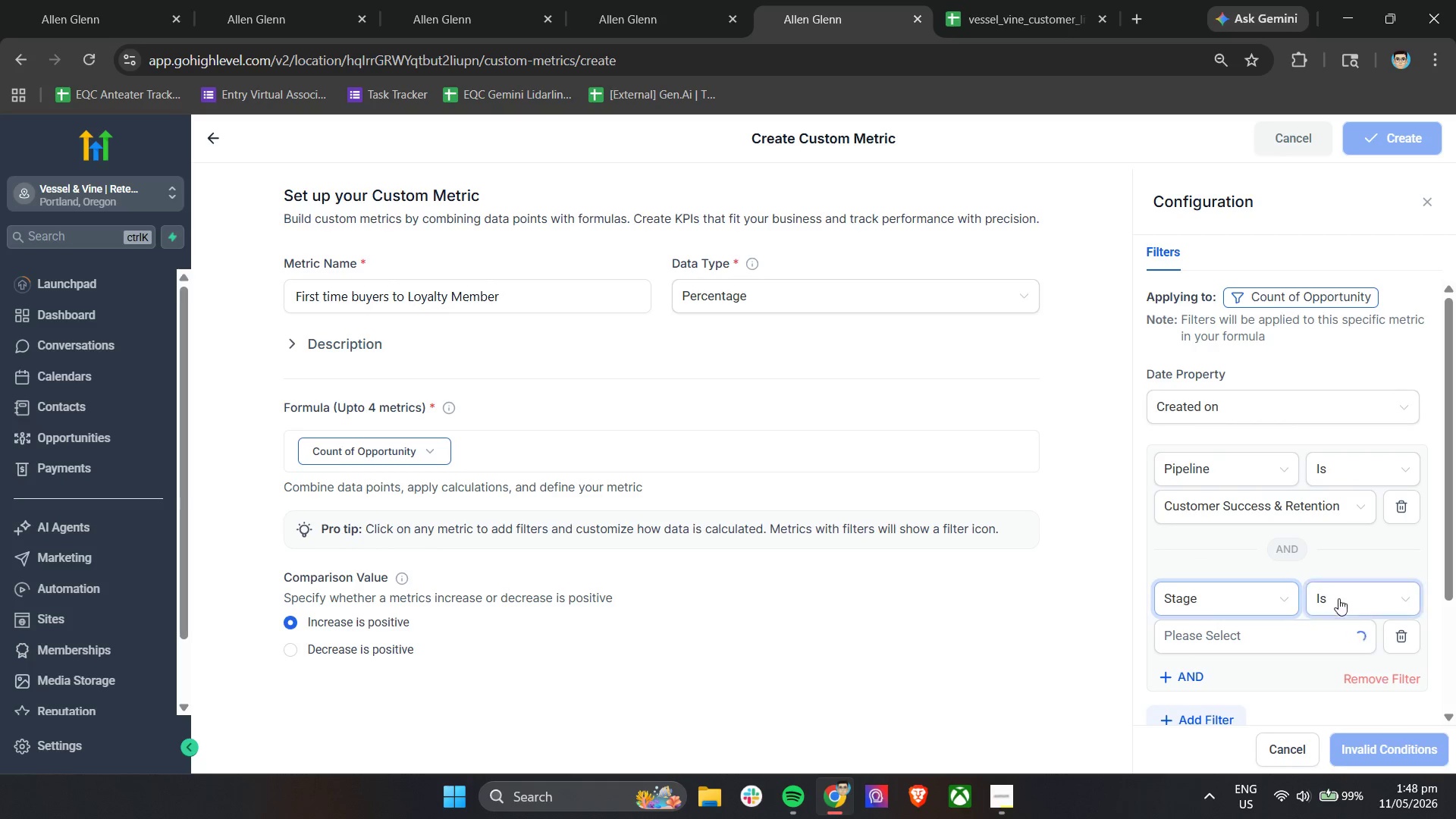 
left_click([1239, 635])
 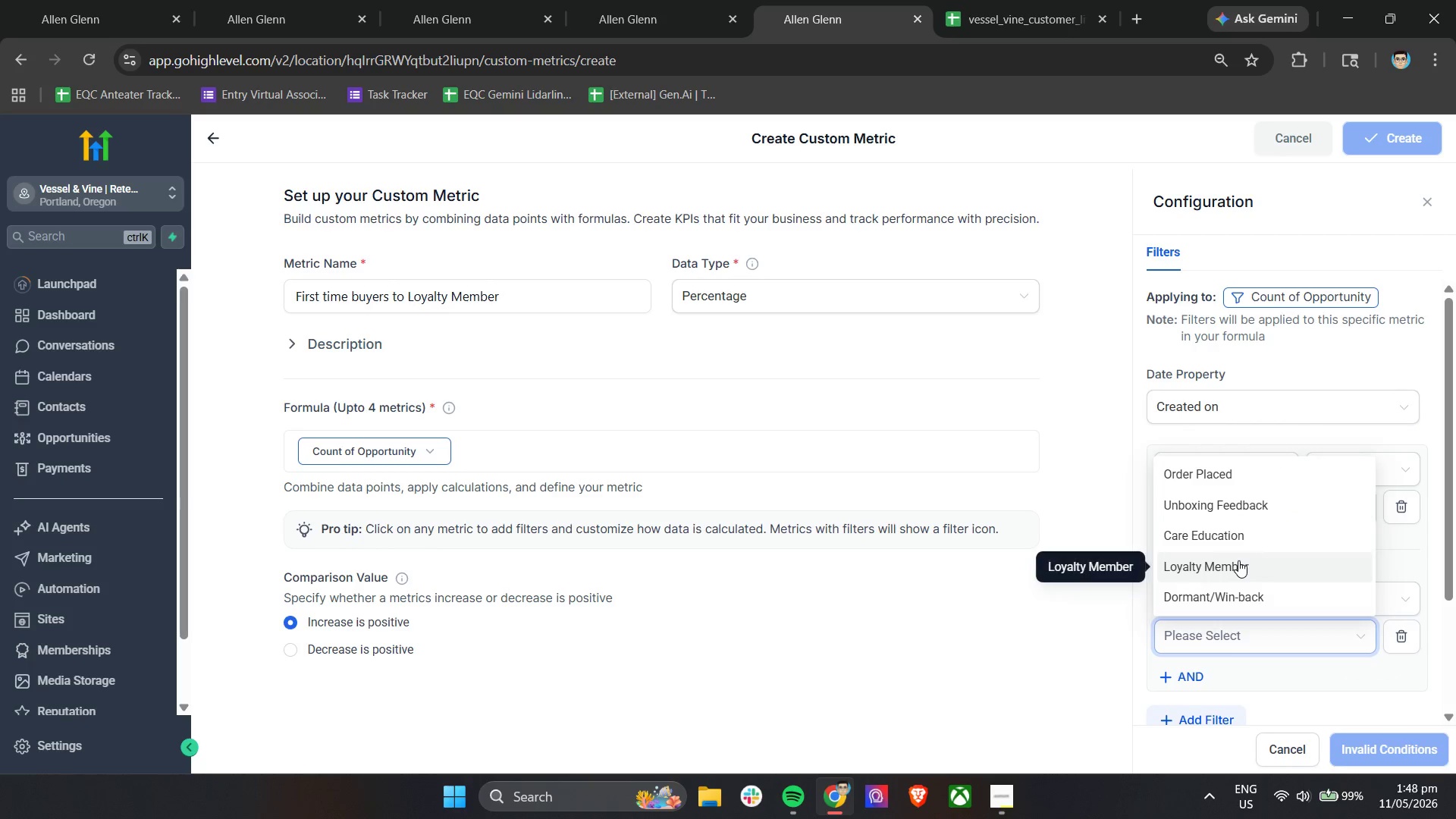 
left_click([1238, 559])
 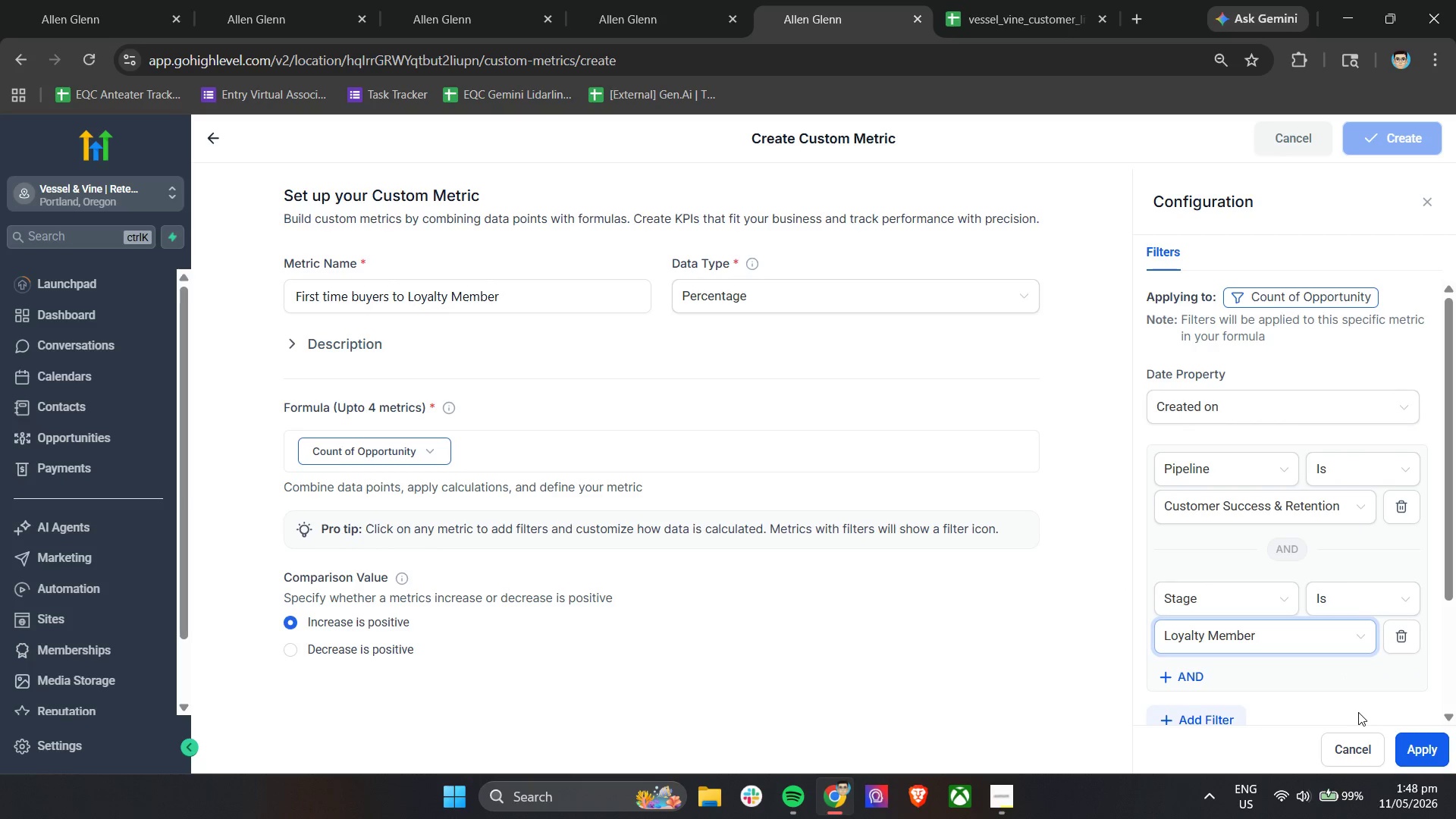 
scroll: coordinate [1313, 676], scroll_direction: down, amount: 2.0
 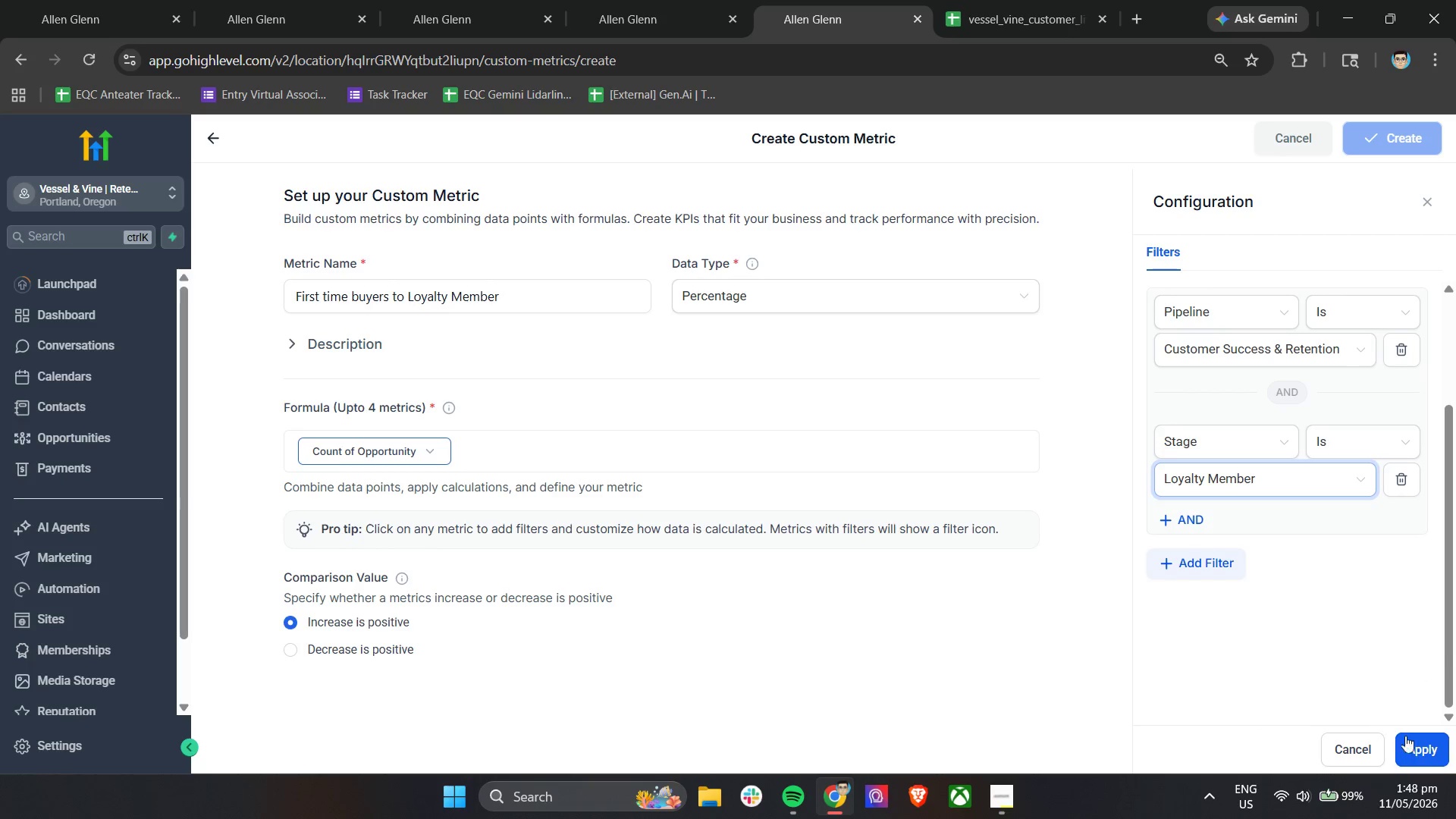 
left_click([1428, 749])
 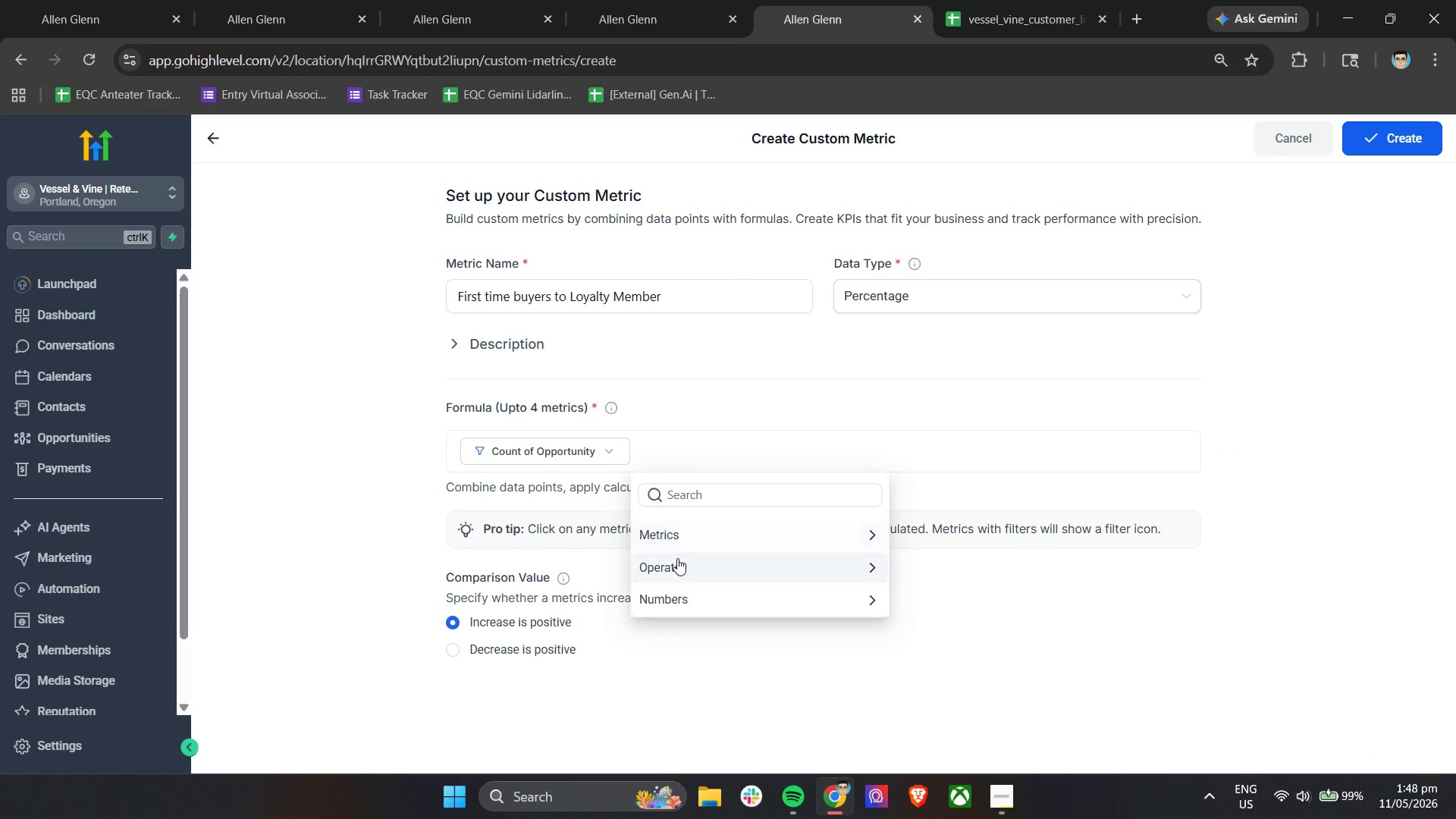 
left_click([678, 562])
 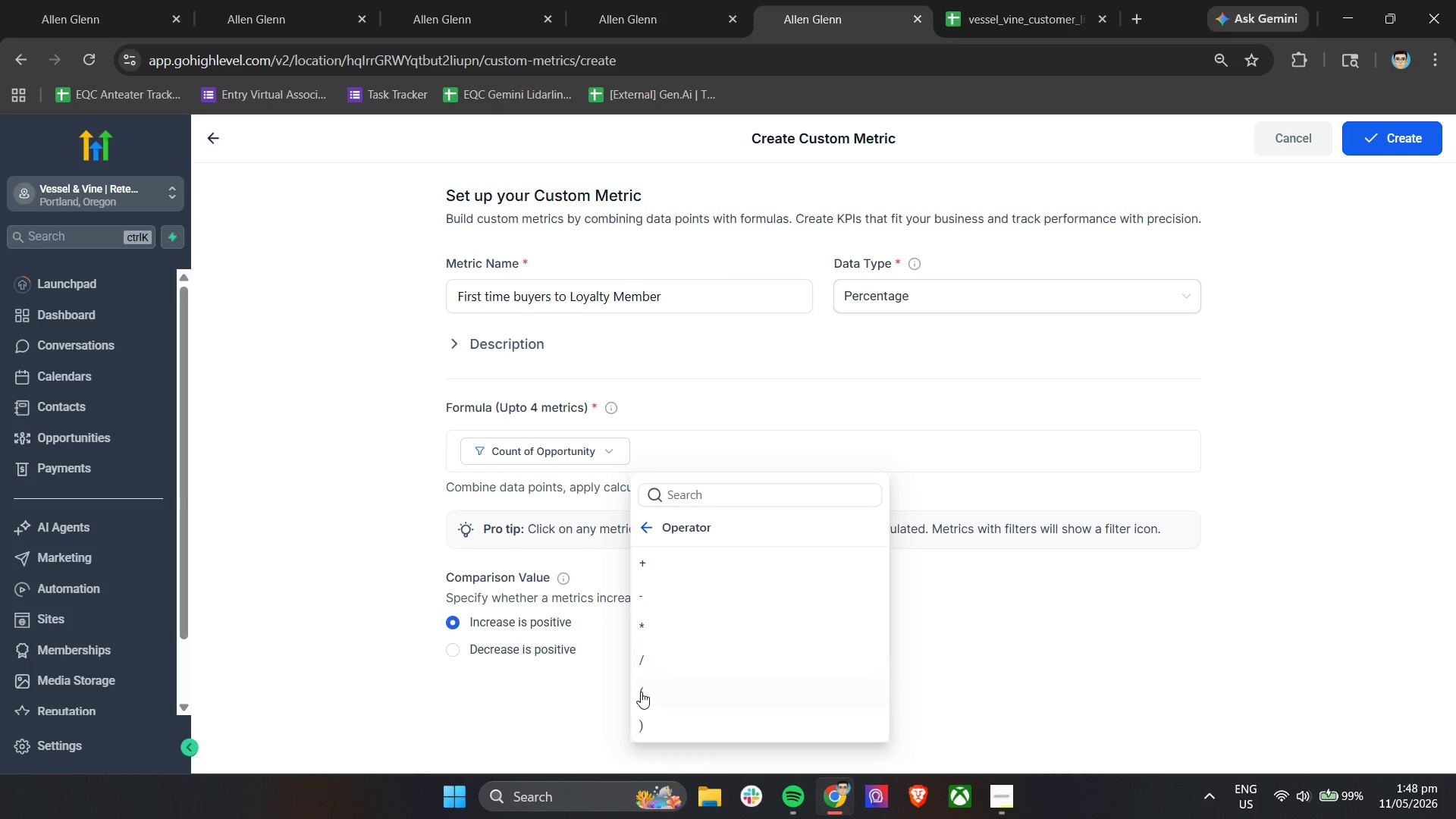 
left_click([662, 657])
 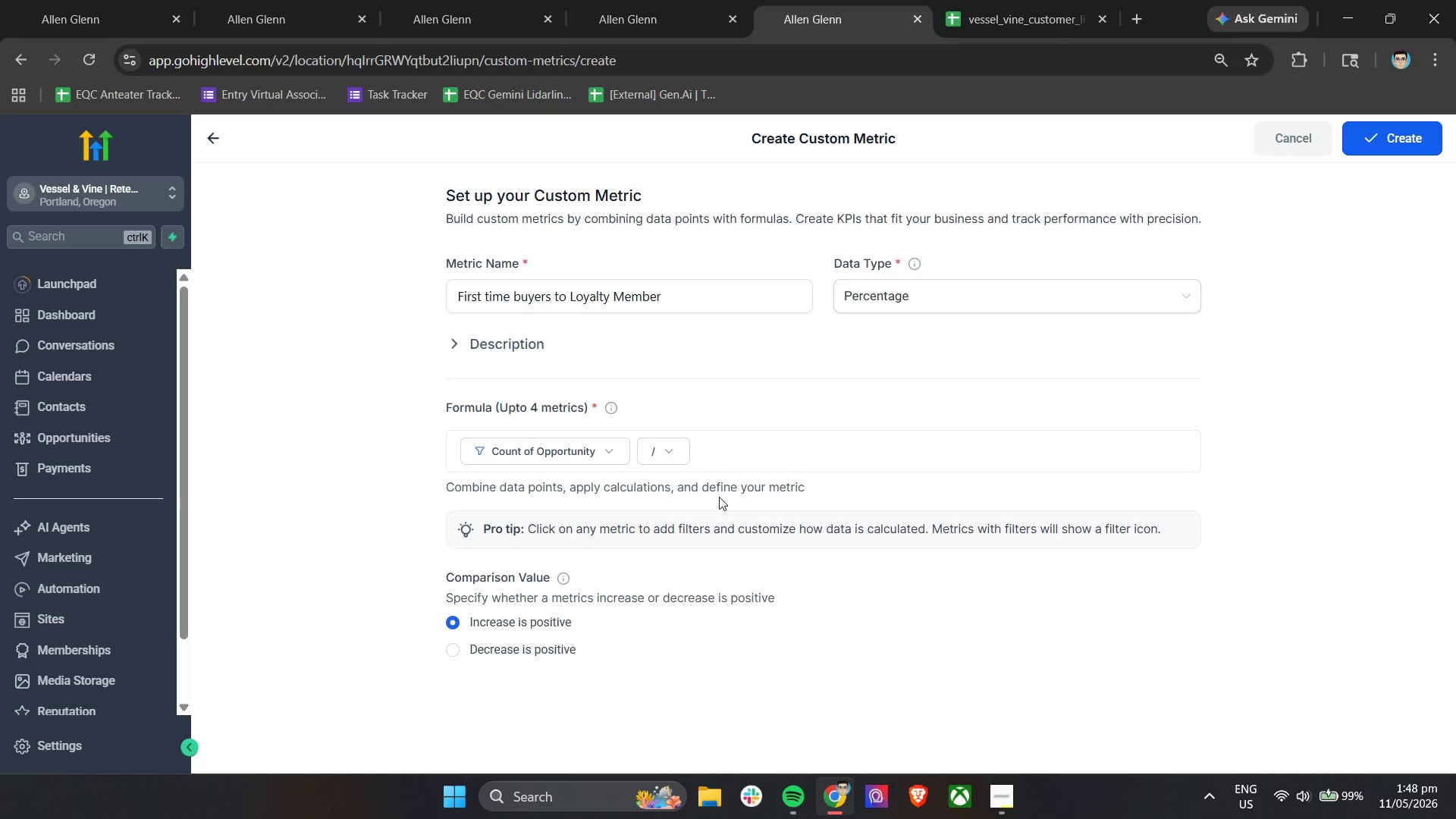 
left_click([727, 451])
 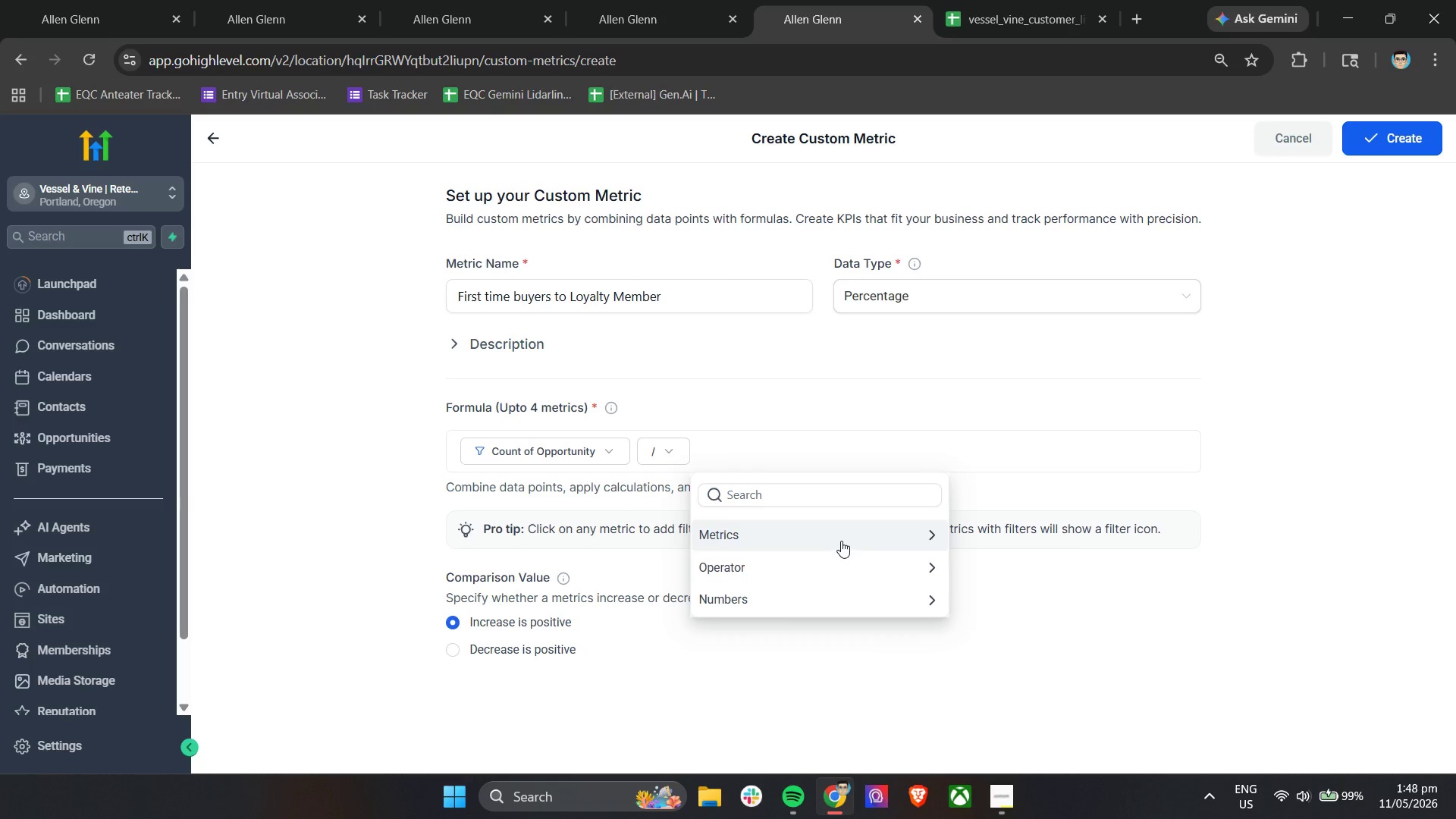 
left_click([841, 540])
 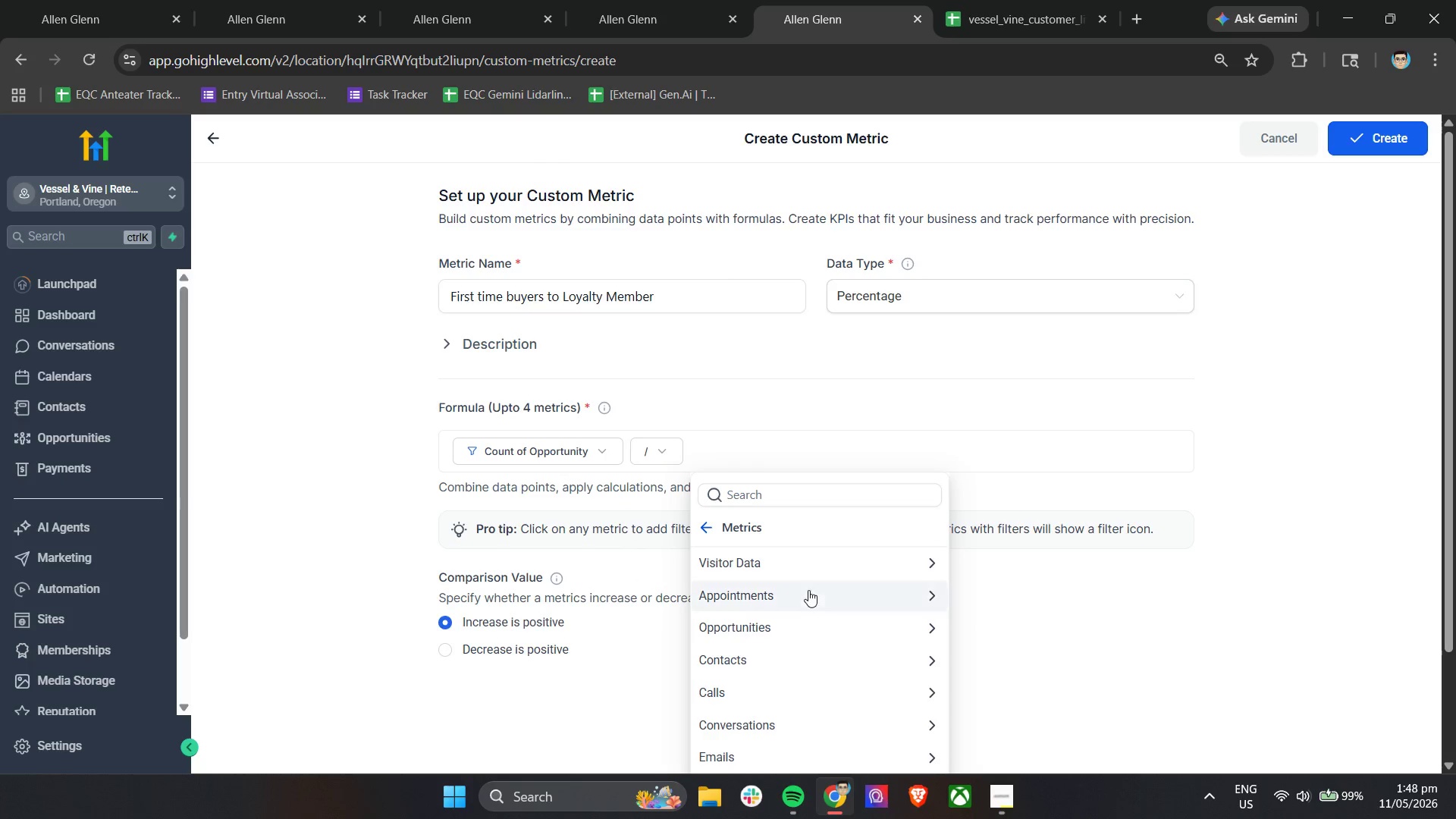 
left_click([792, 624])
 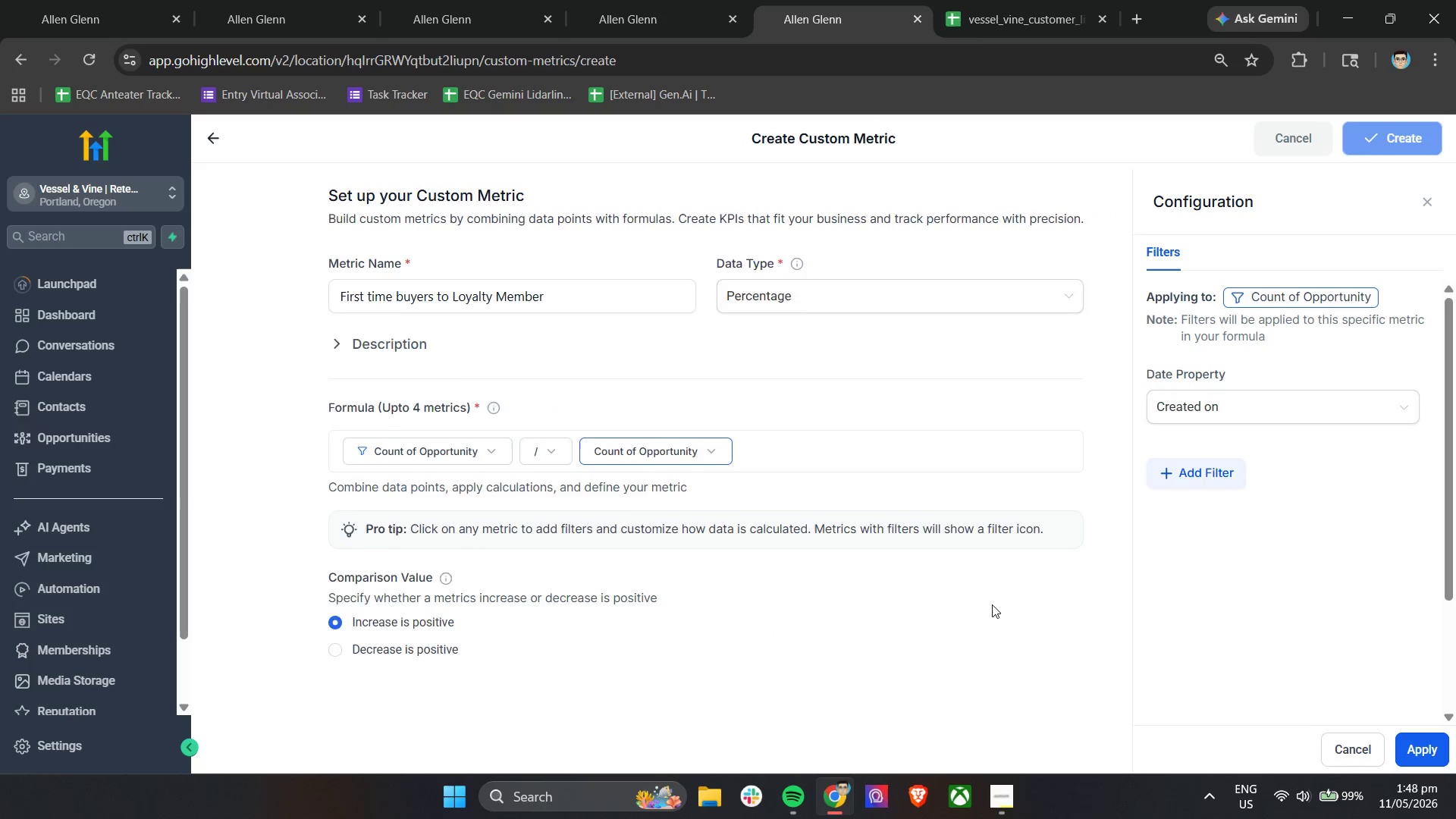 
left_click([1214, 472])
 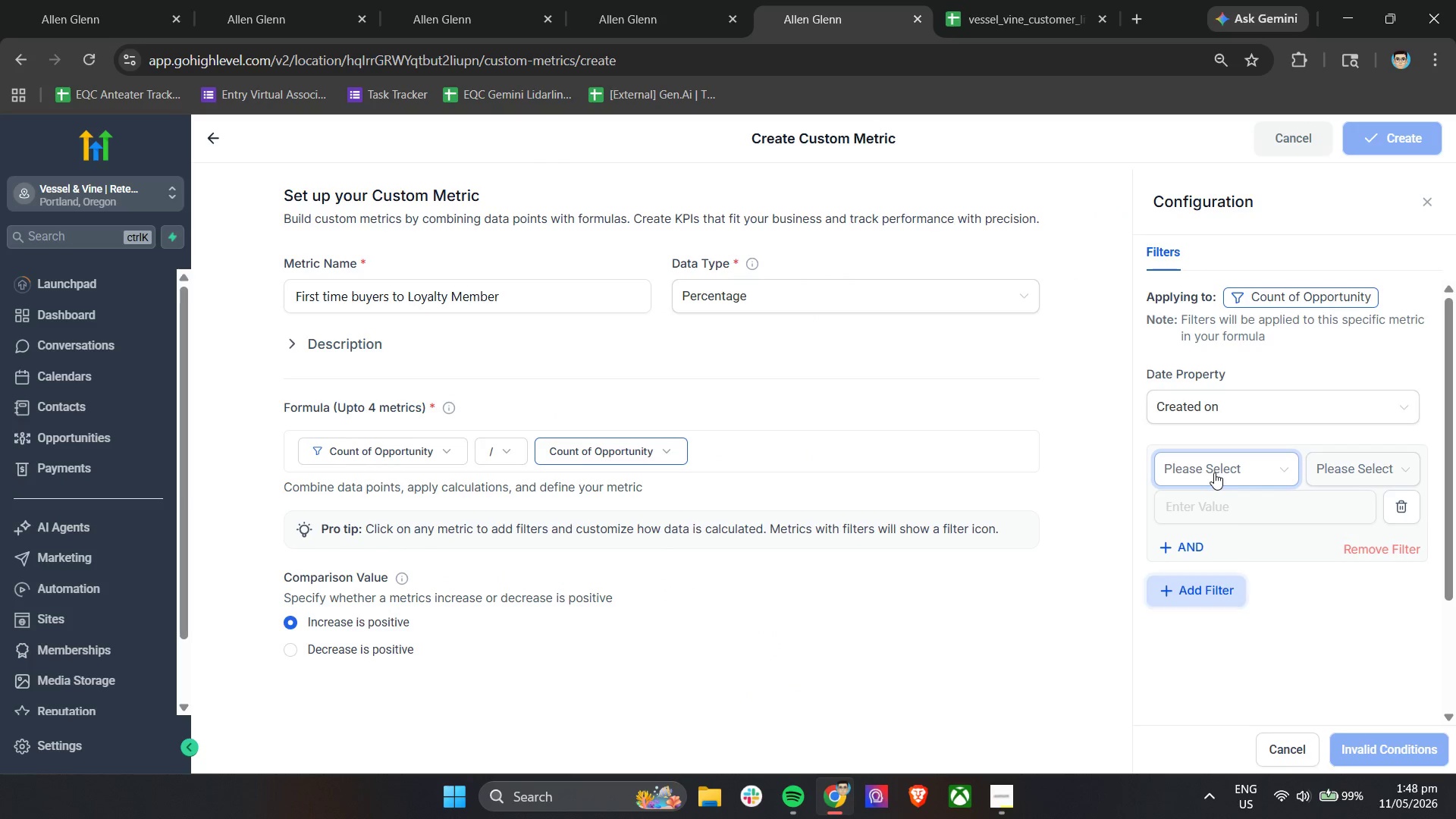 
left_click([1213, 472])
 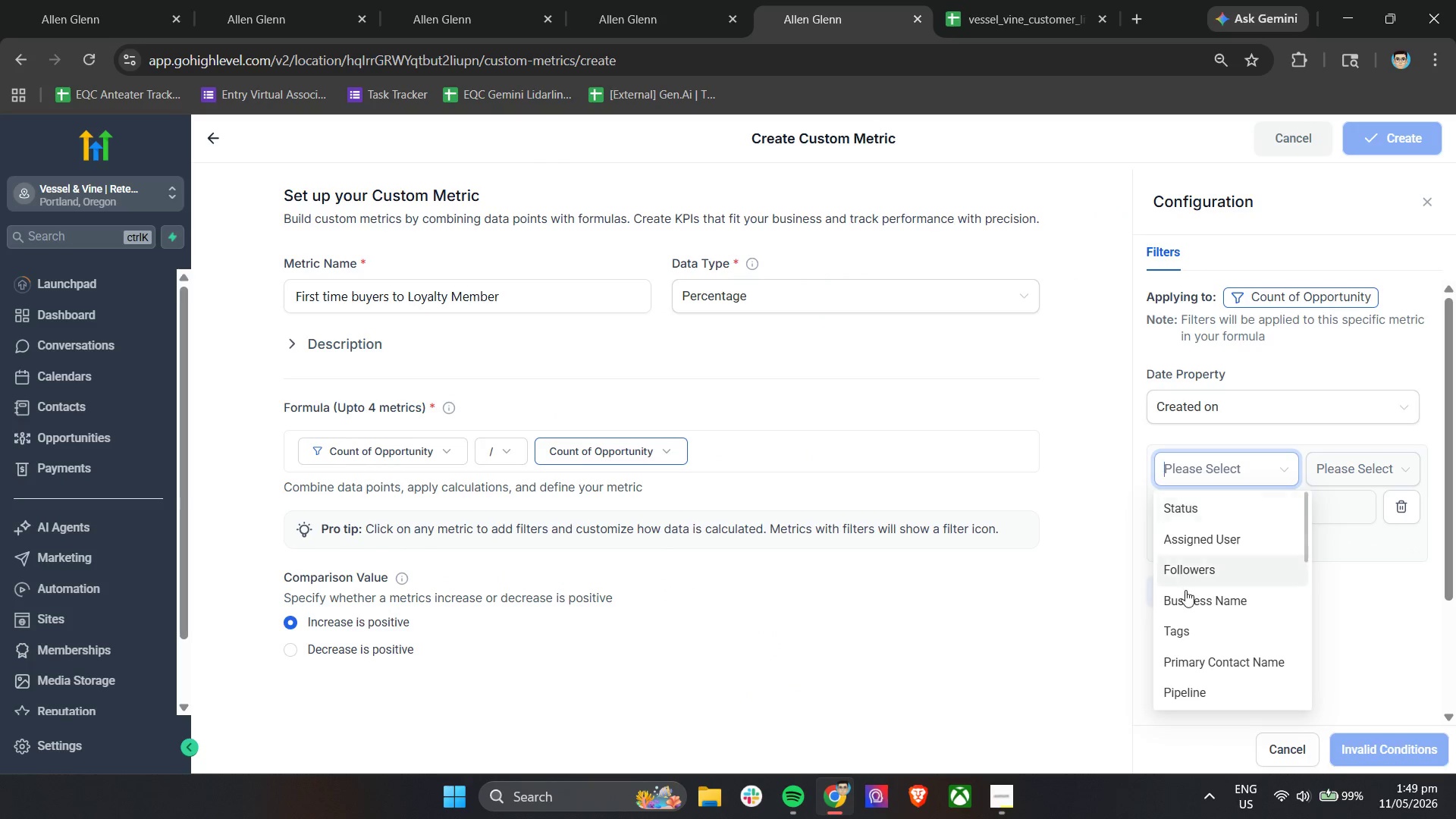 
left_click([1190, 695])
 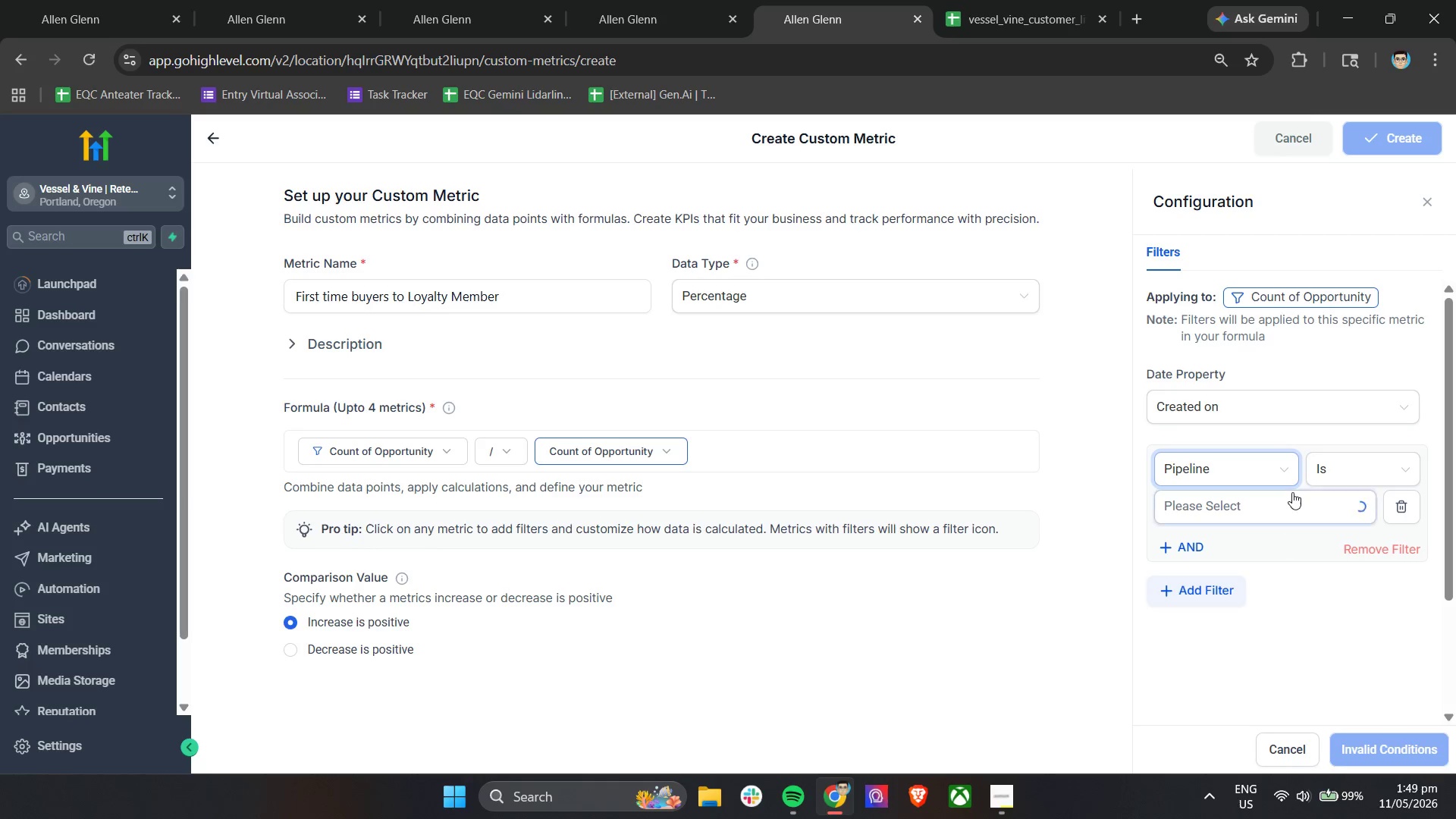 
left_click([1292, 495])
 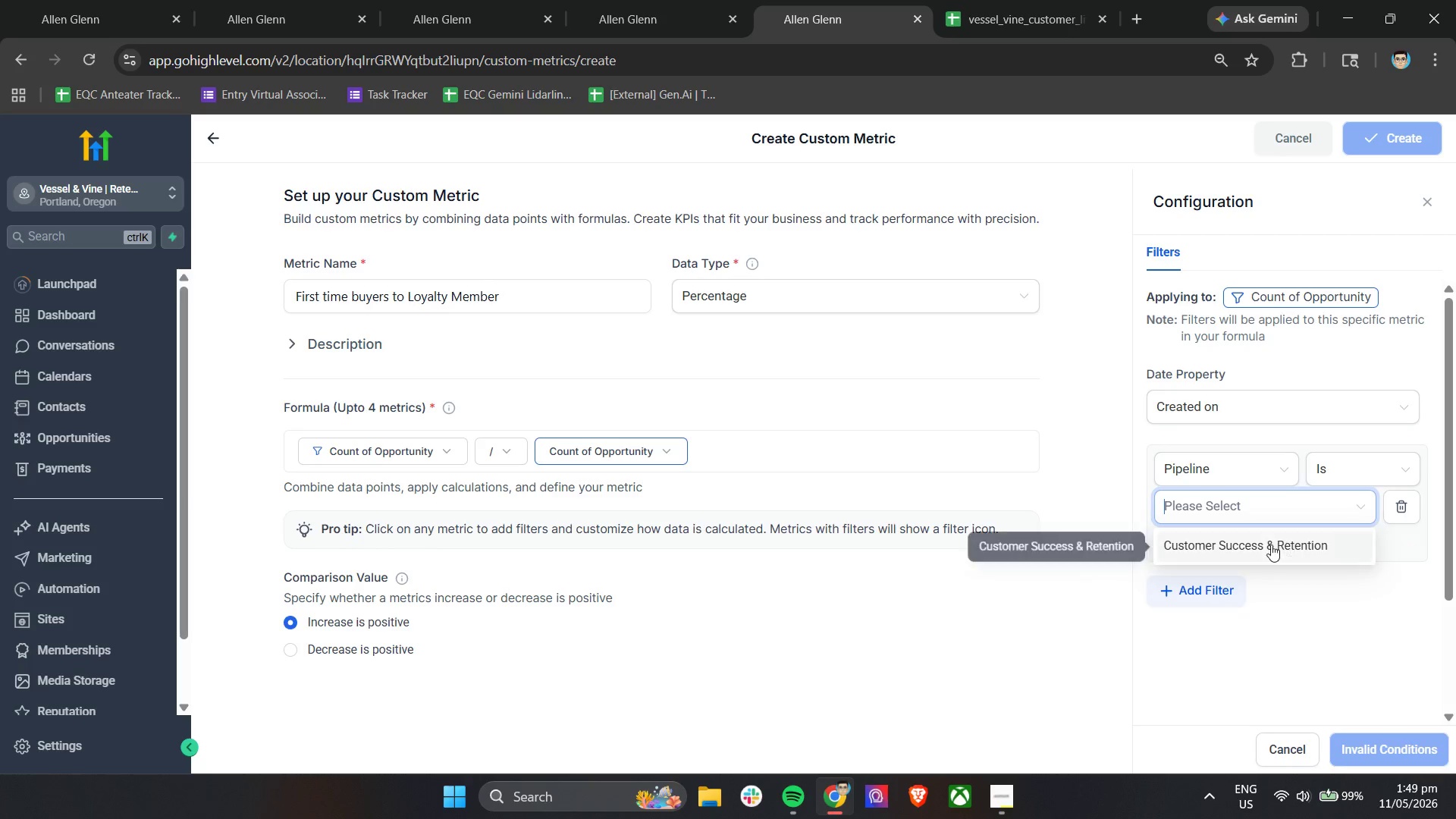 
left_click([1270, 544])
 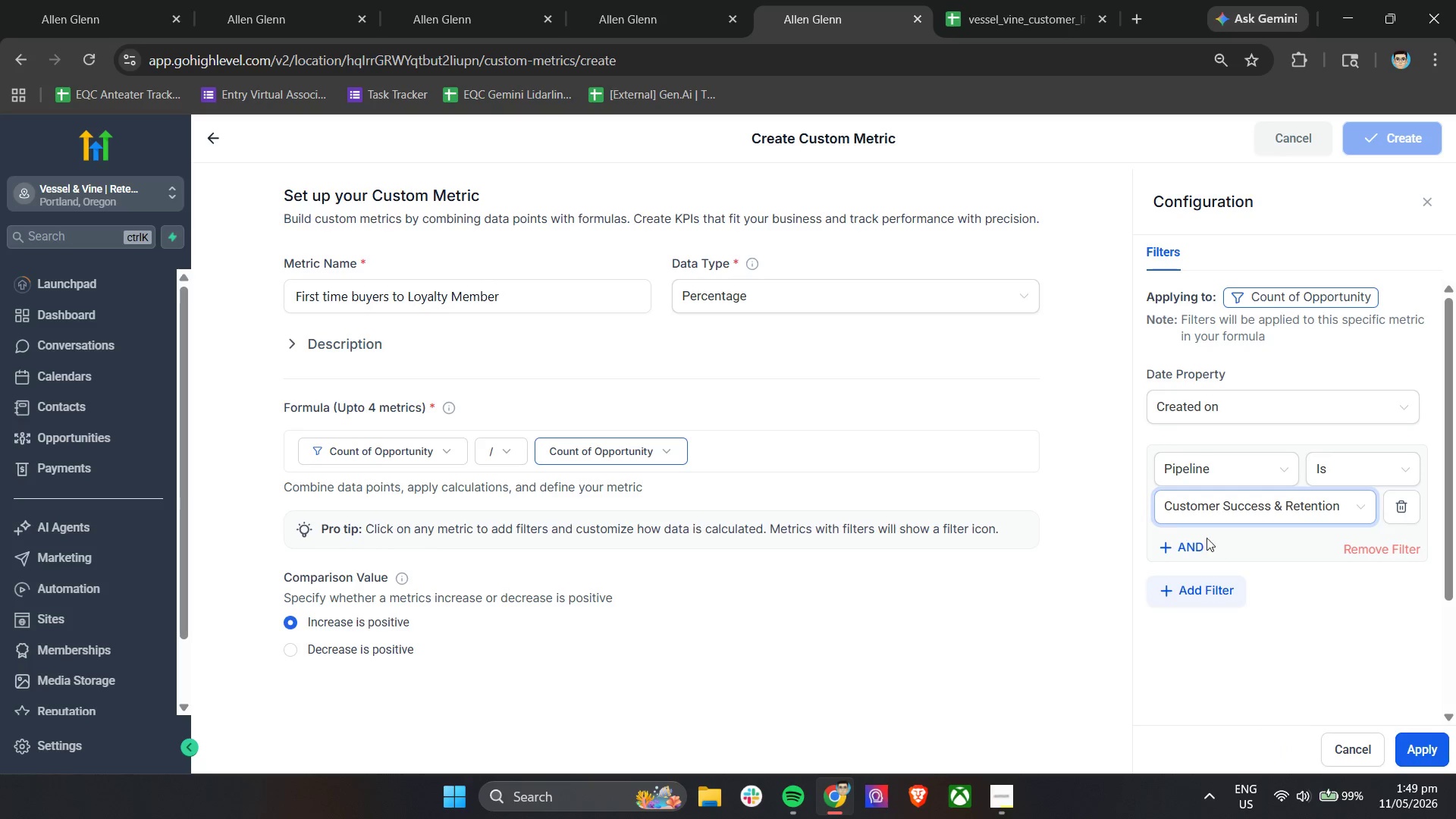 
left_click([1144, 536])
 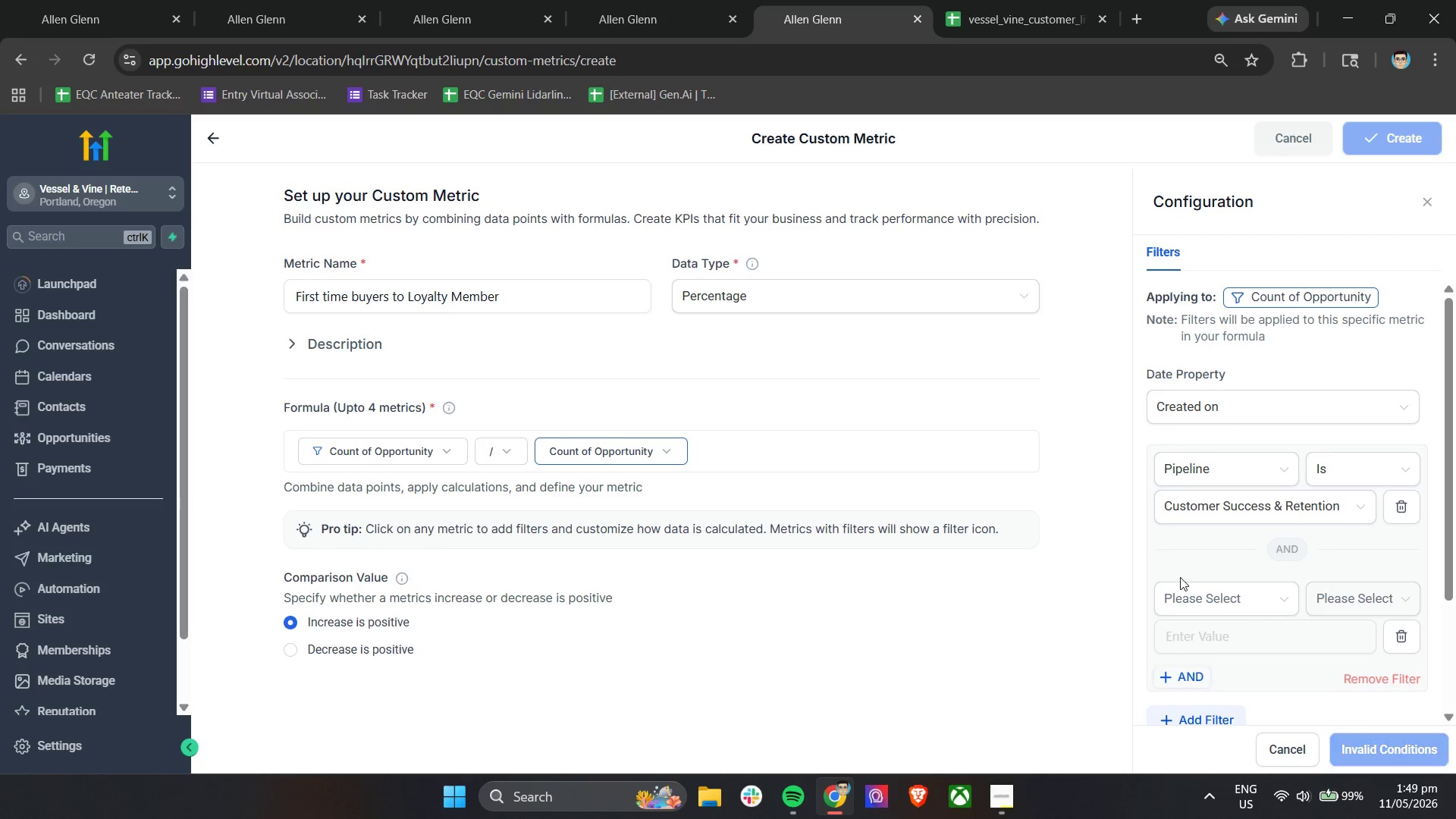 
left_click([1188, 597])
 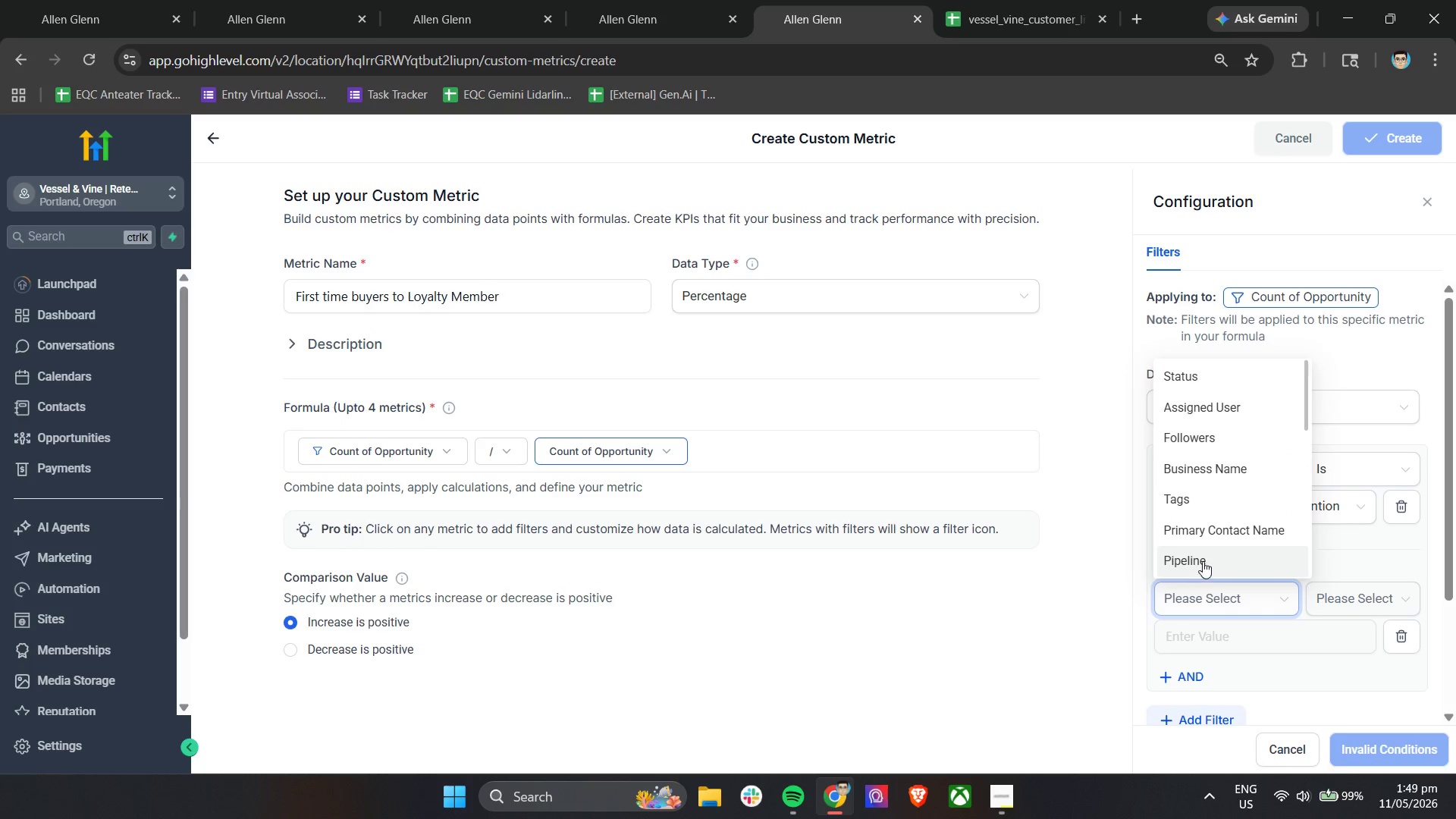 
scroll: coordinate [1203, 556], scroll_direction: down, amount: 3.0
 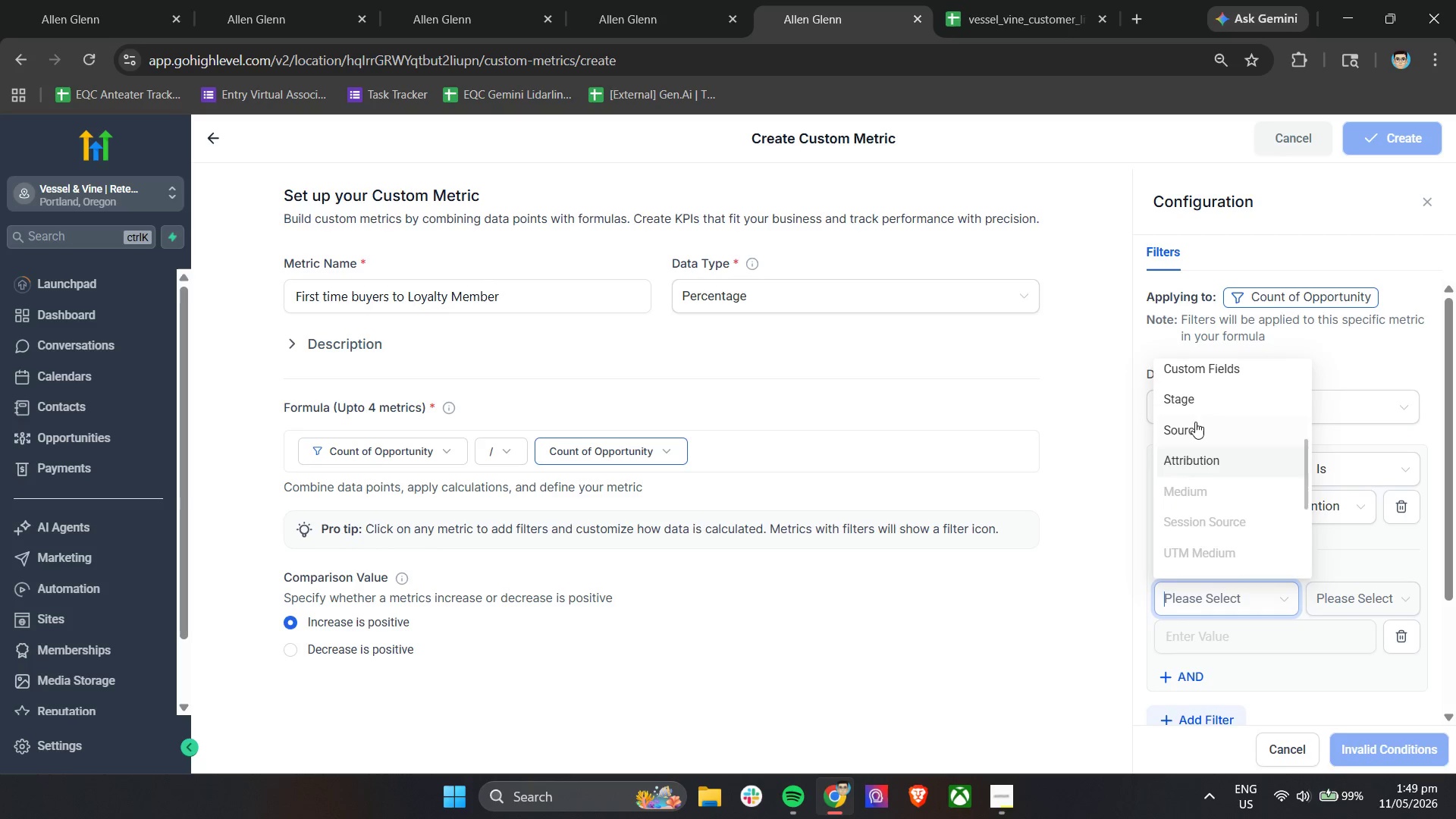 
left_click([1194, 403])
 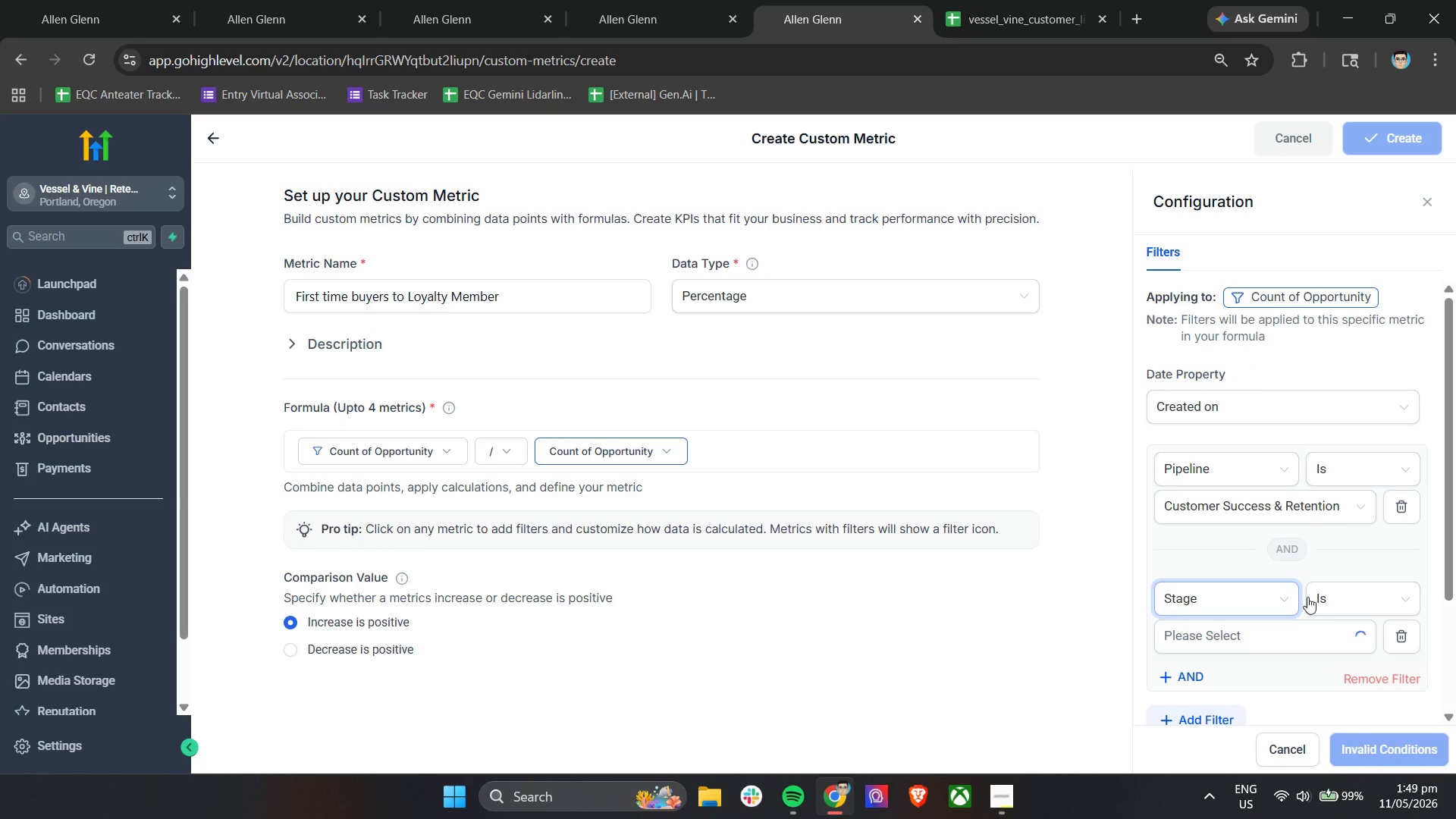 
left_click([1268, 638])
 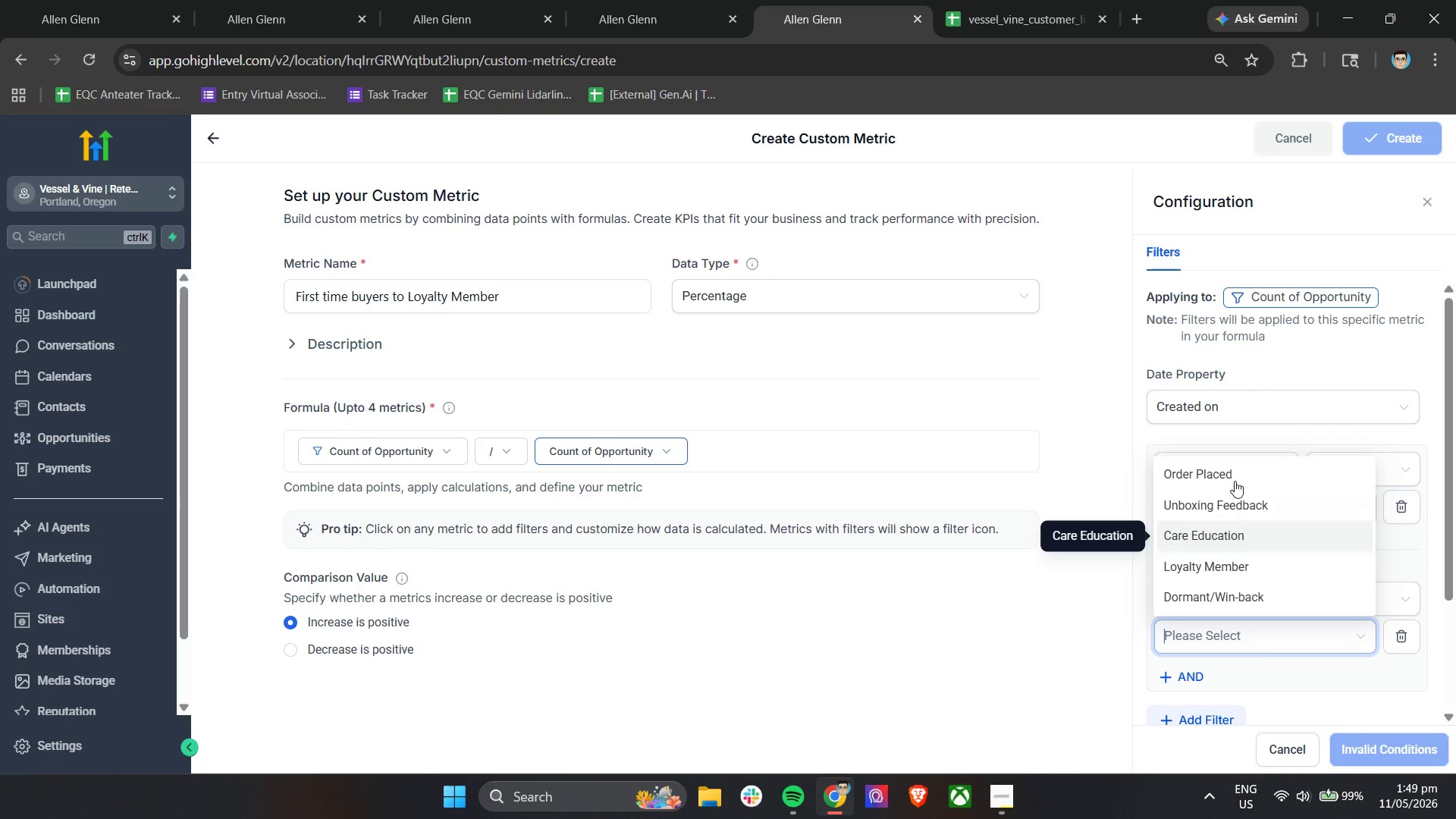 
left_click([1230, 469])
 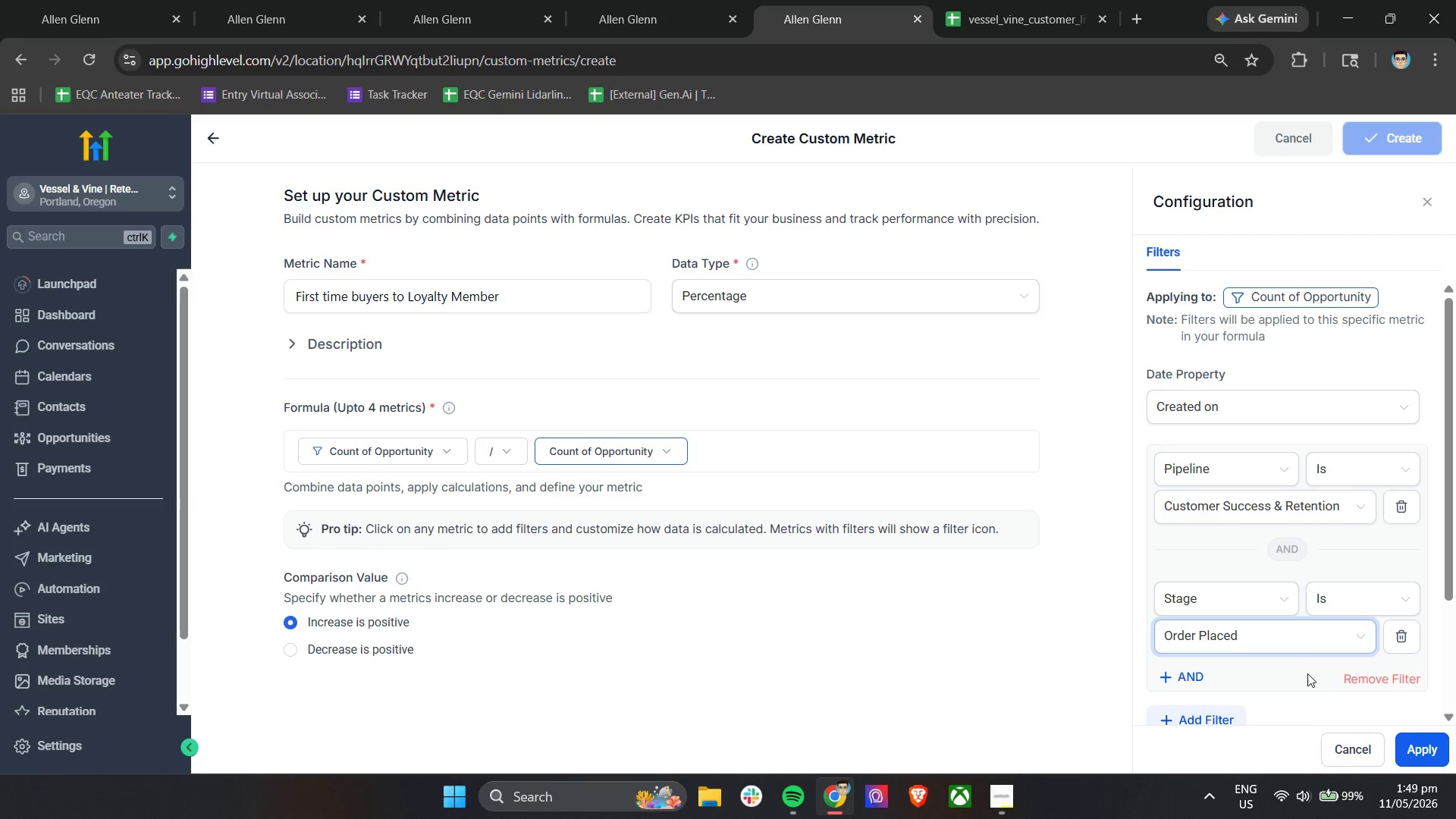 
mouse_move([1244, 601])
 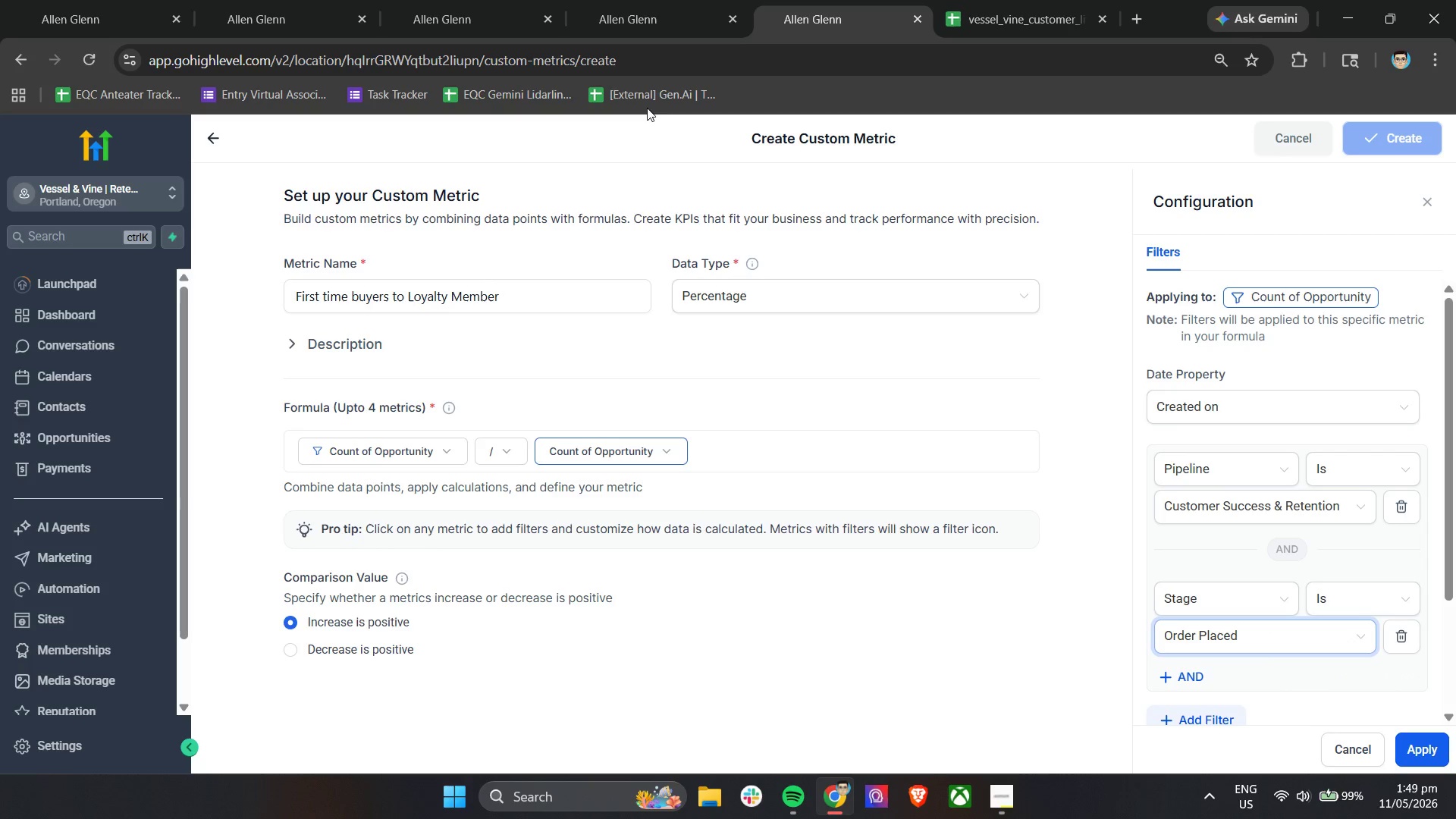 
left_click([650, 0])
 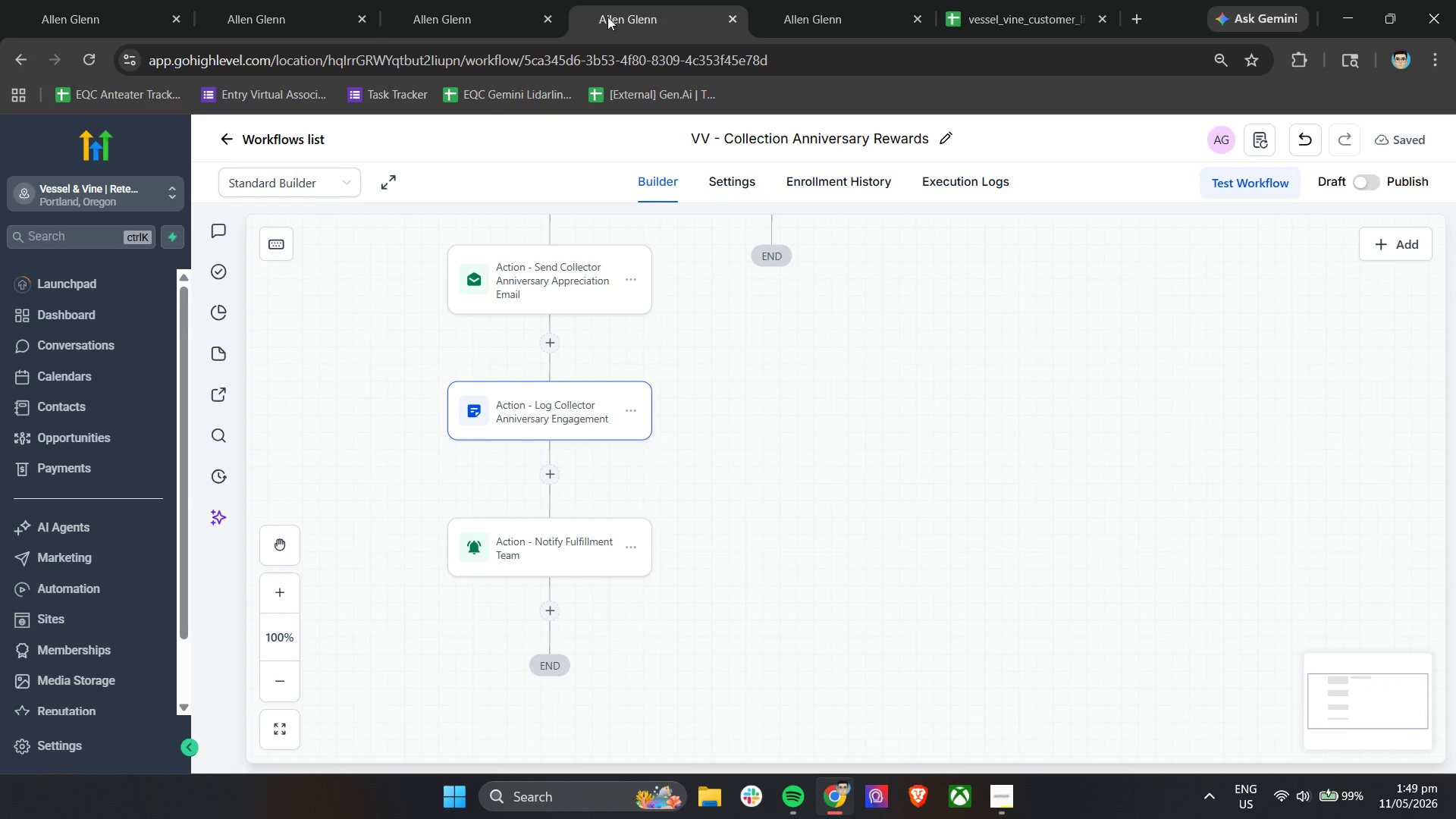 
left_click([472, 0])
 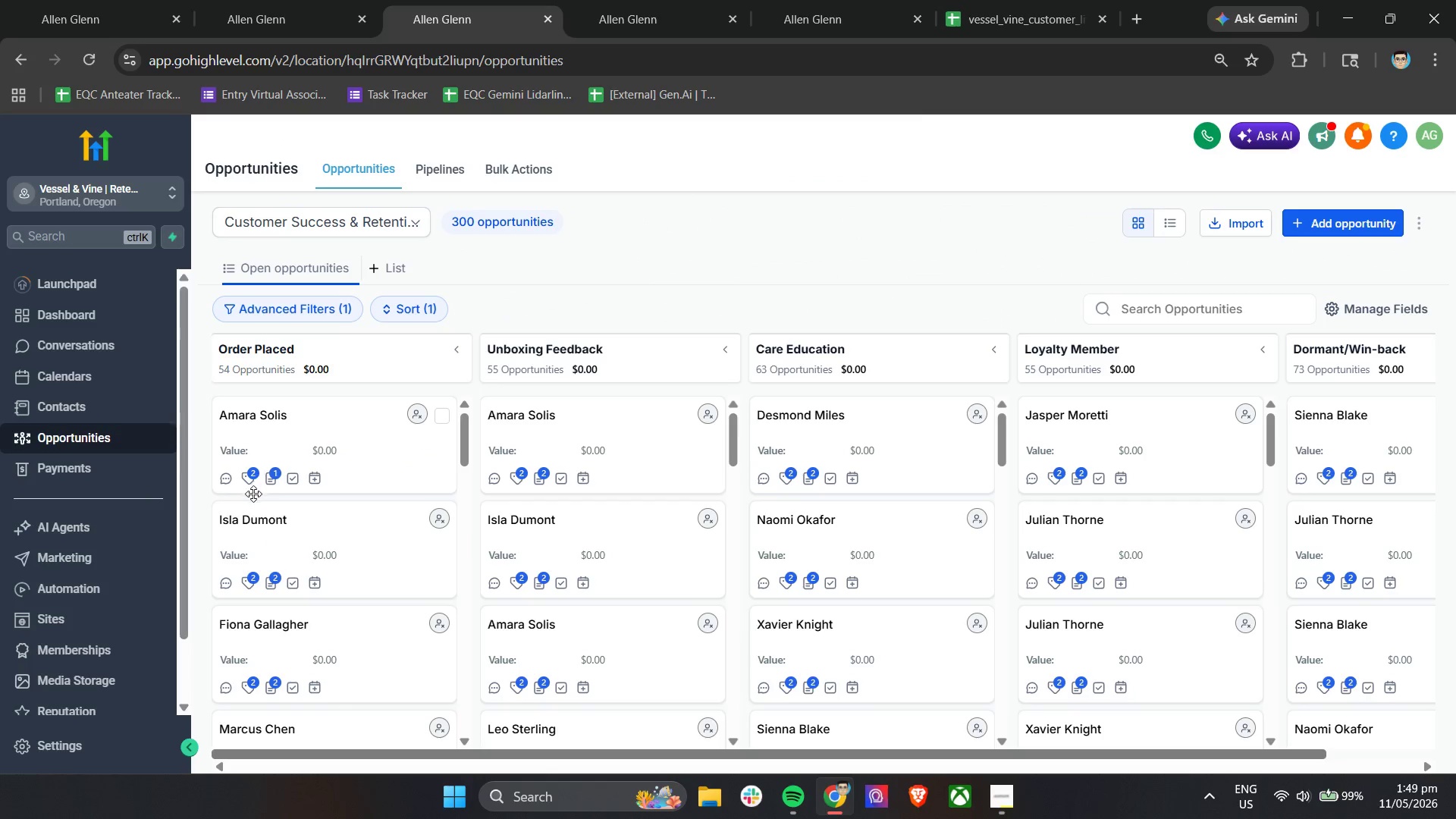 
left_click([247, 477])
 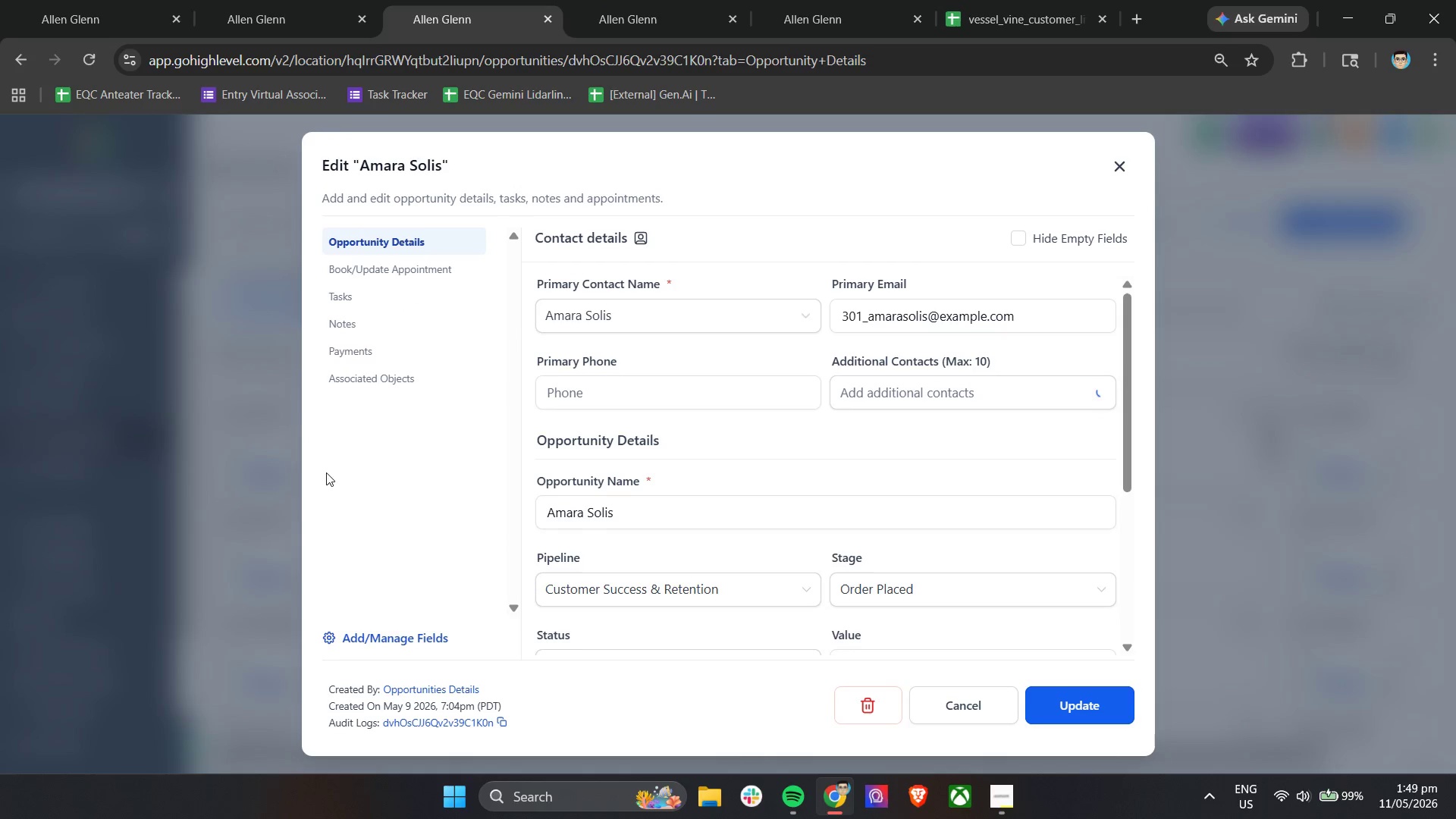 
scroll: coordinate [775, 524], scroll_direction: down, amount: 6.0
 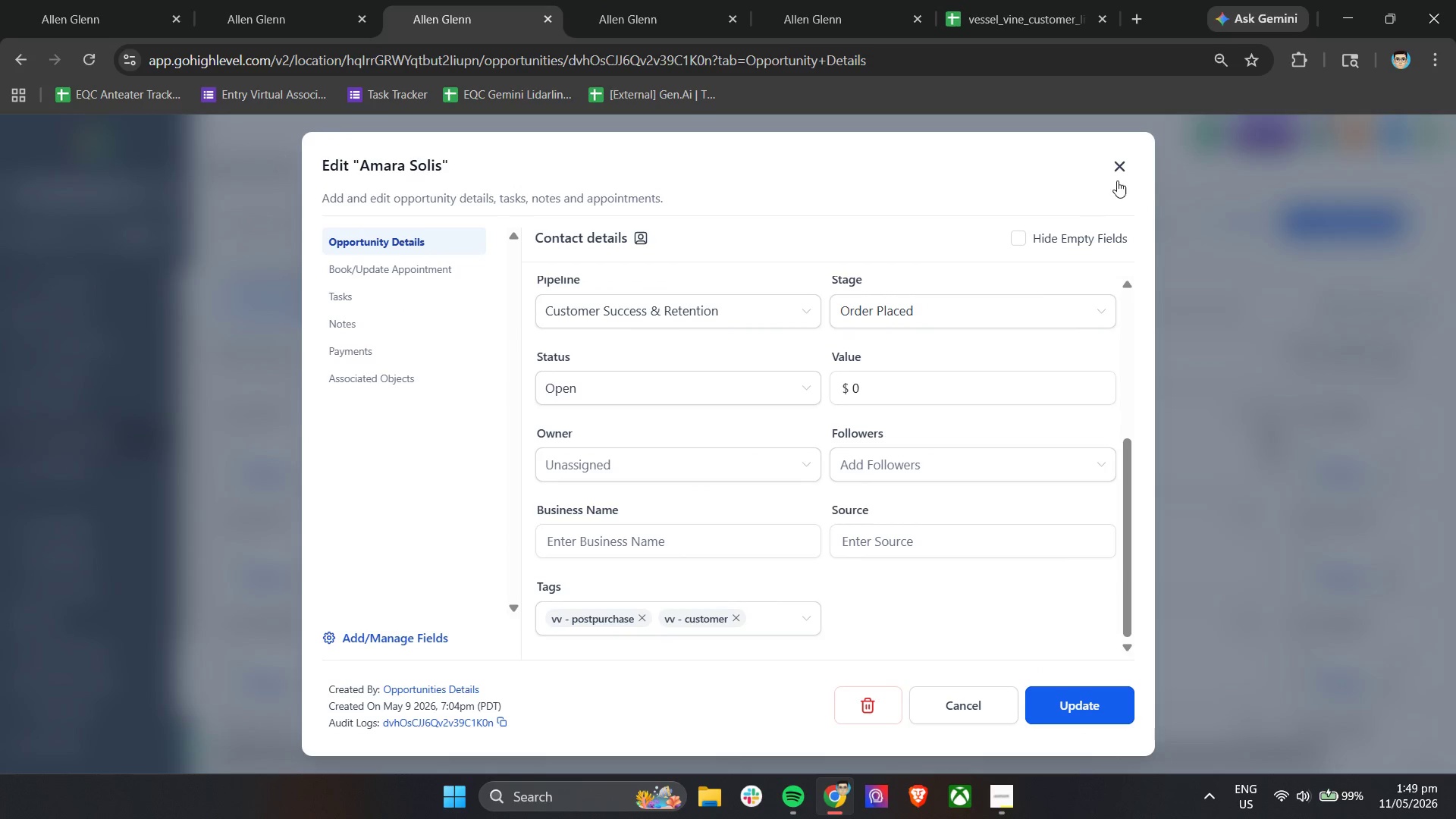 
left_click([1118, 172])
 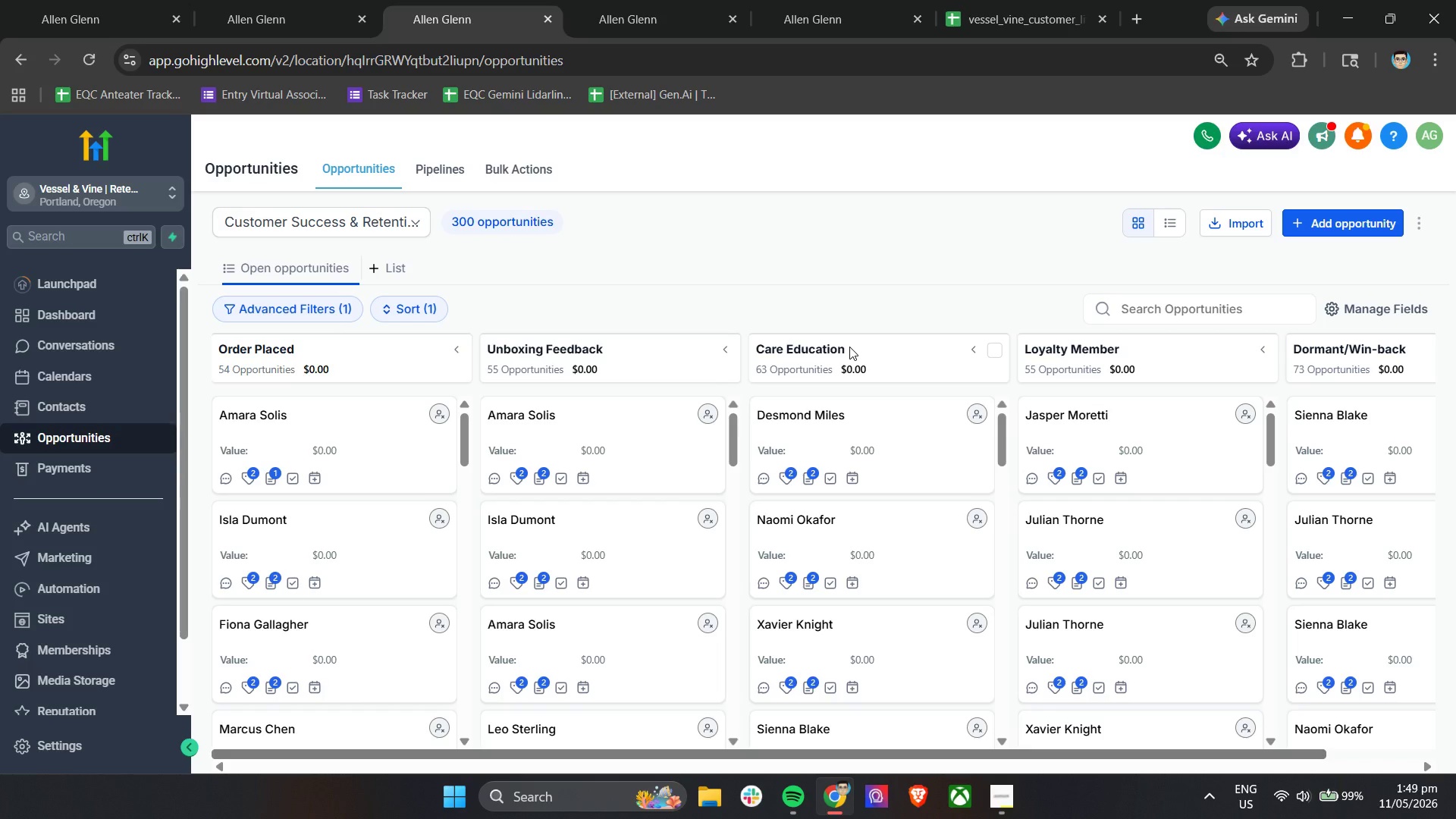 
wait(5.03)
 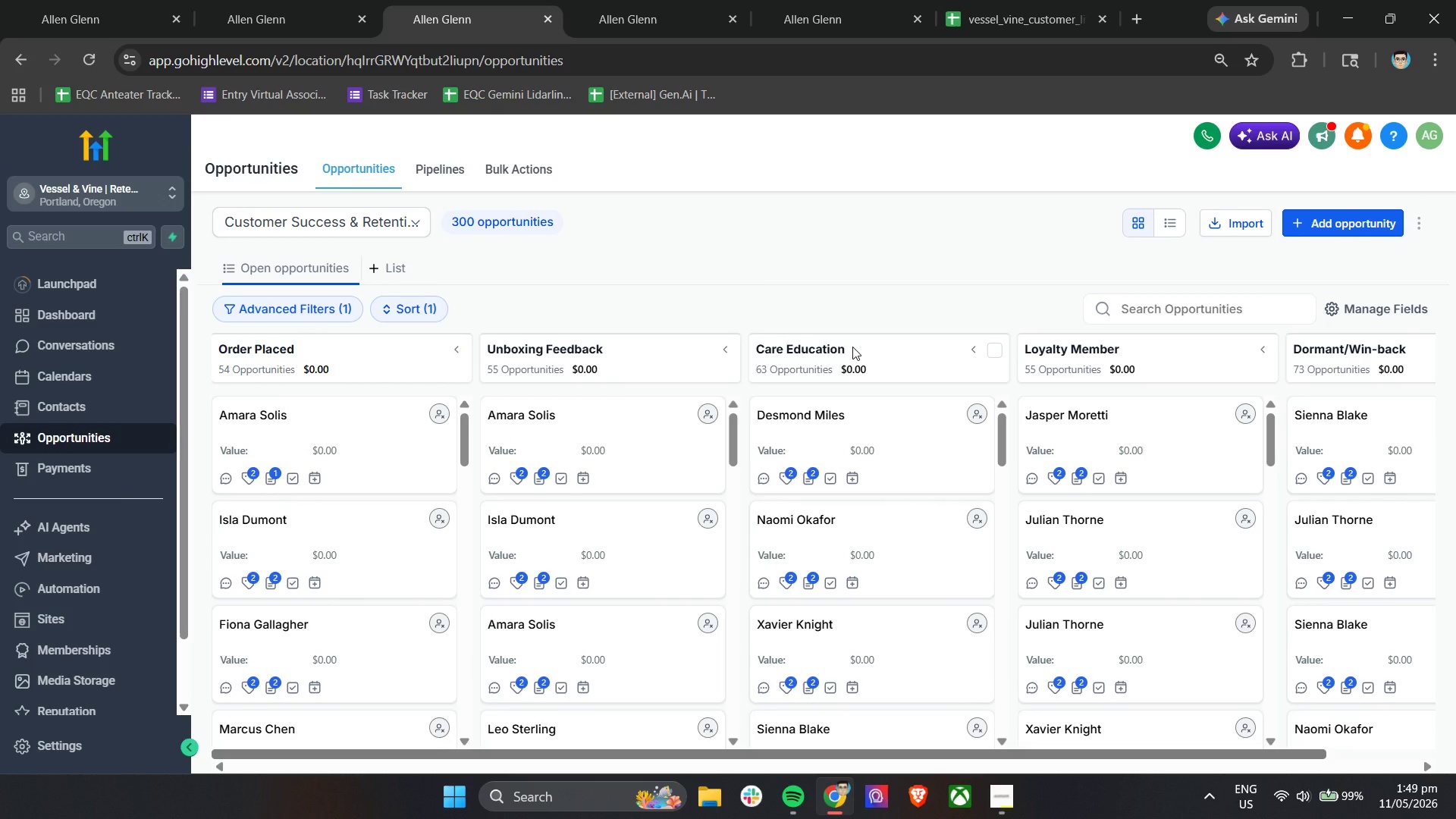 
left_click([1056, 0])
 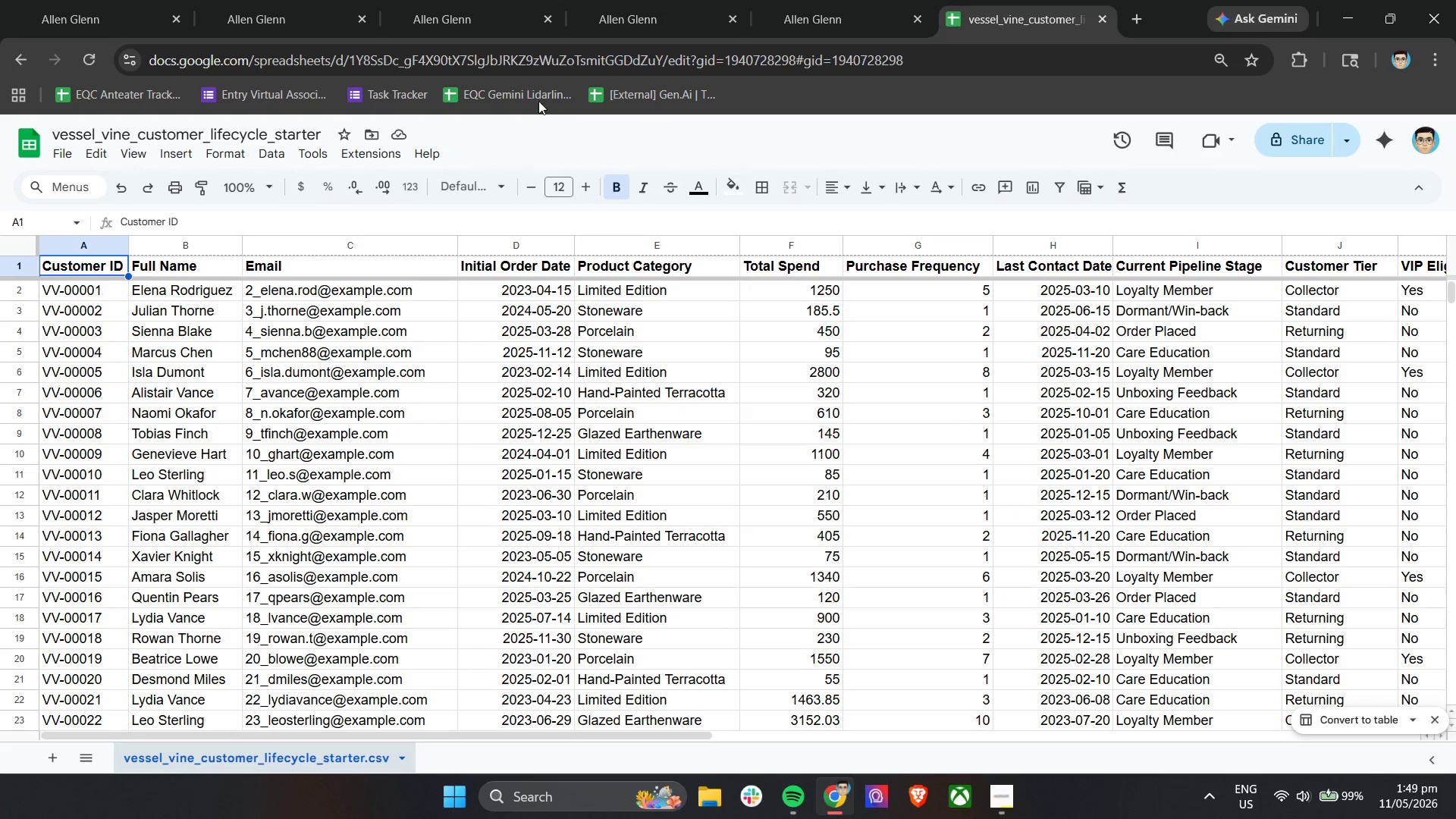 
left_click([410, 0])
 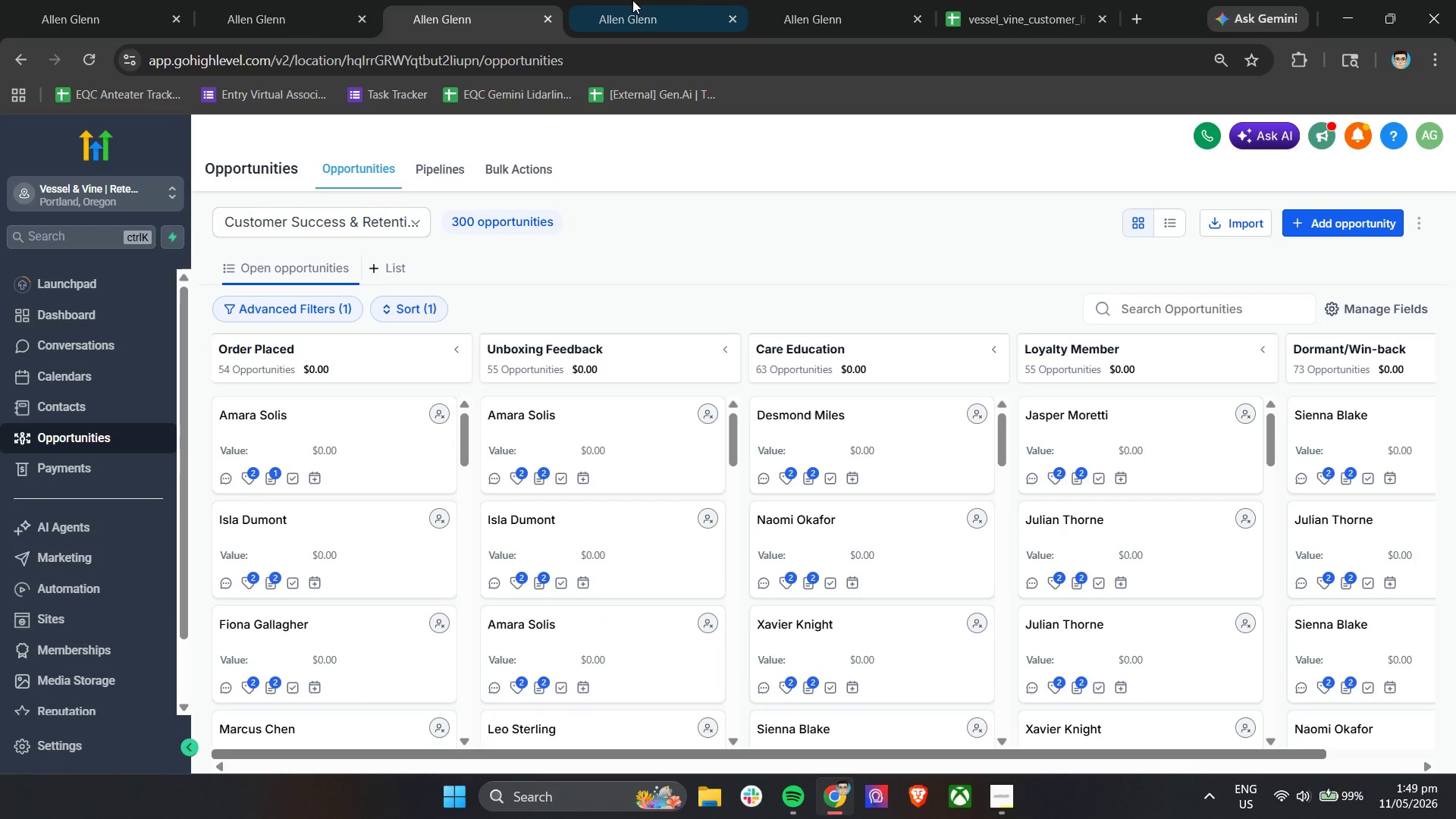 
left_click([787, 0])
 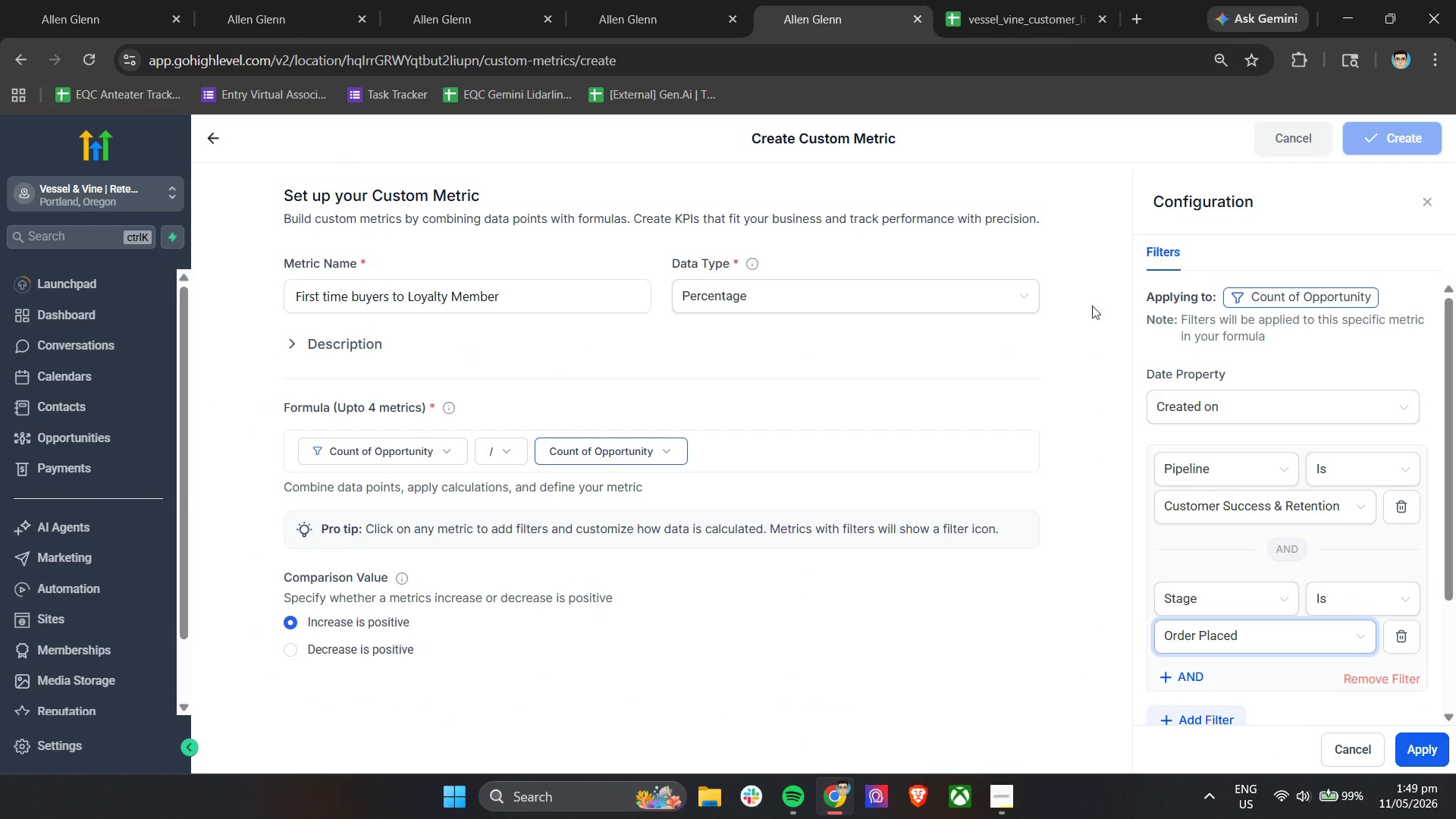 
scroll: coordinate [1407, 548], scroll_direction: down, amount: 3.0
 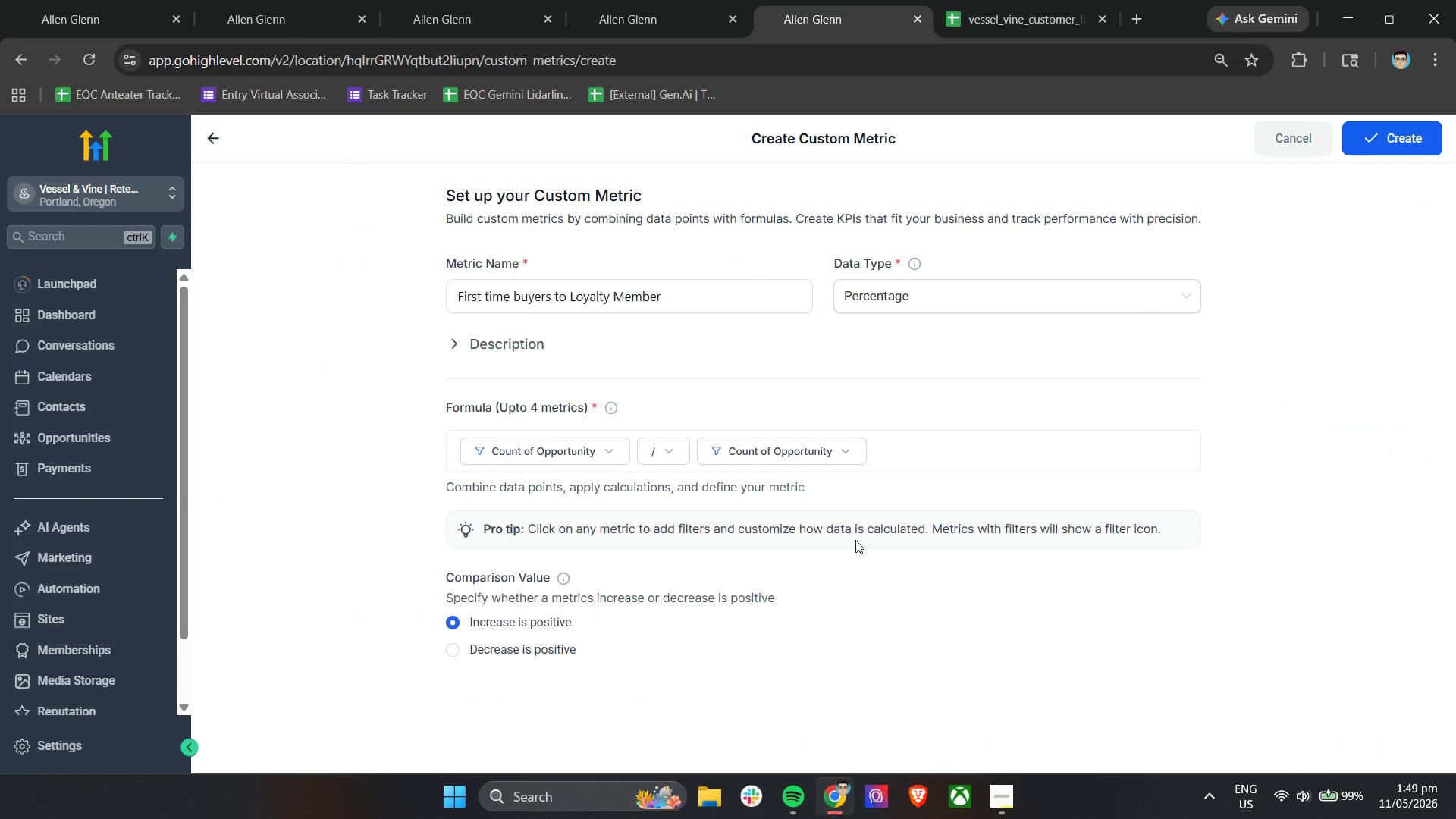 
left_click([886, 462])
 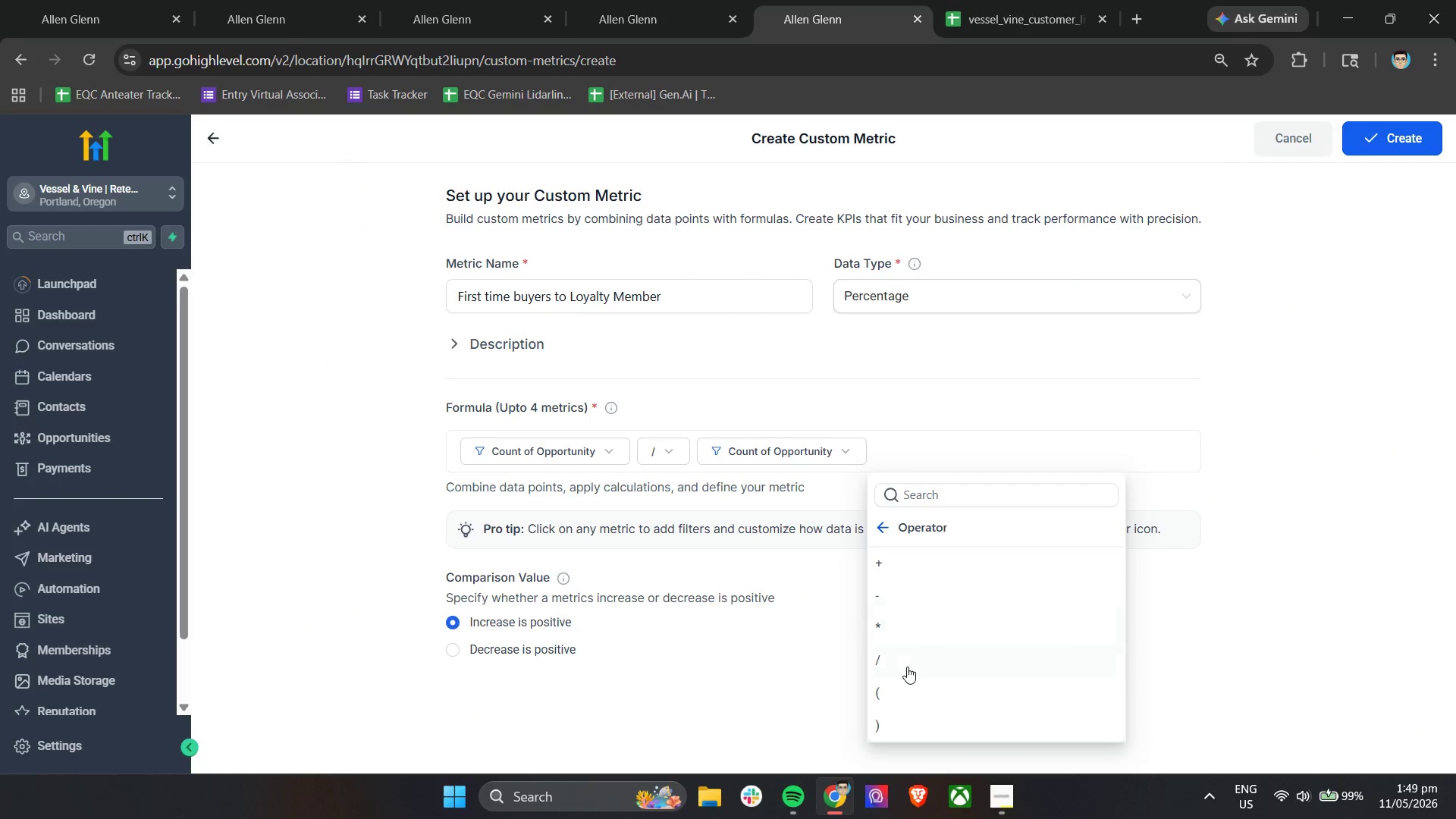 
left_click([920, 633])
 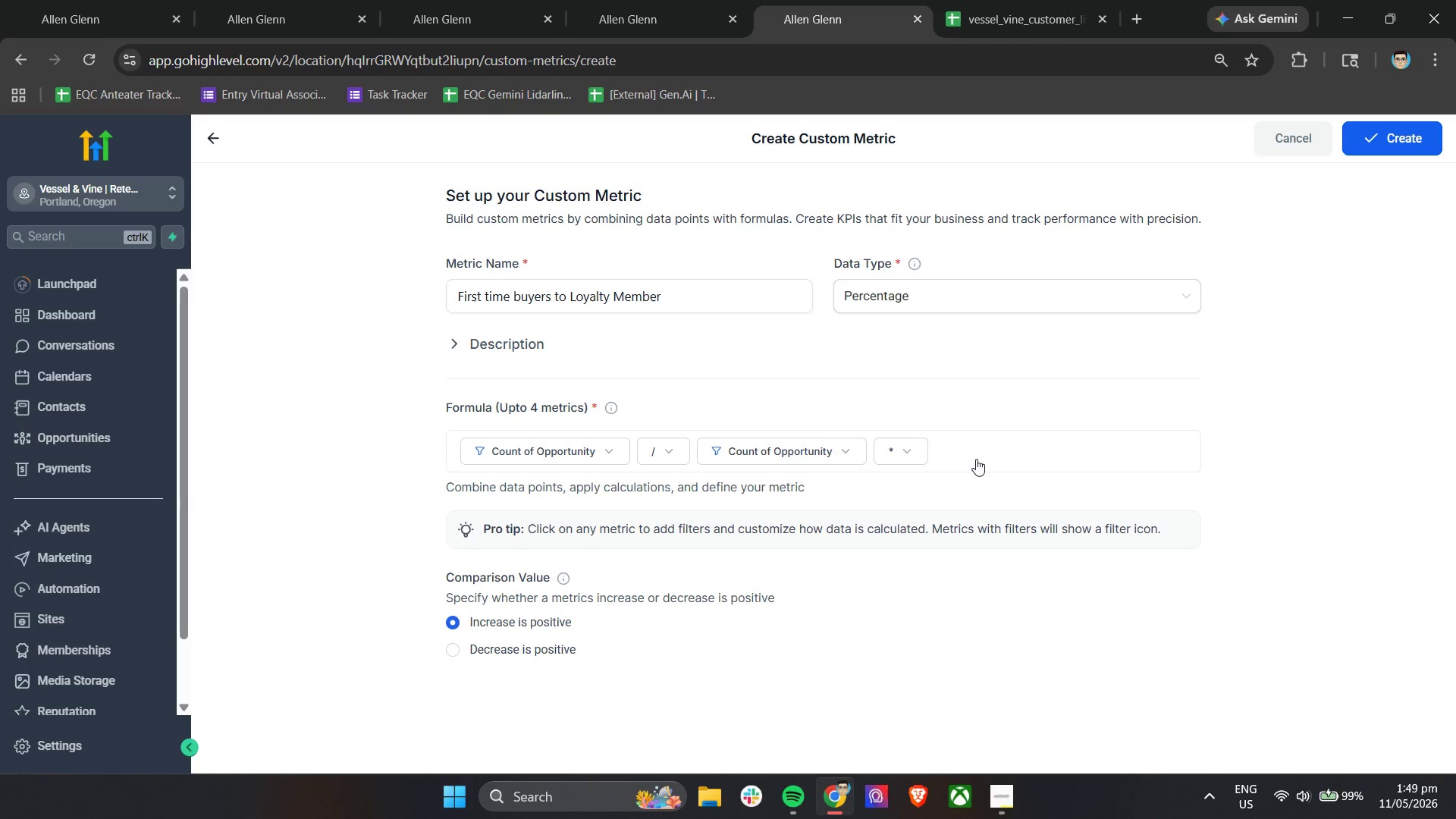 
left_click([976, 459])
 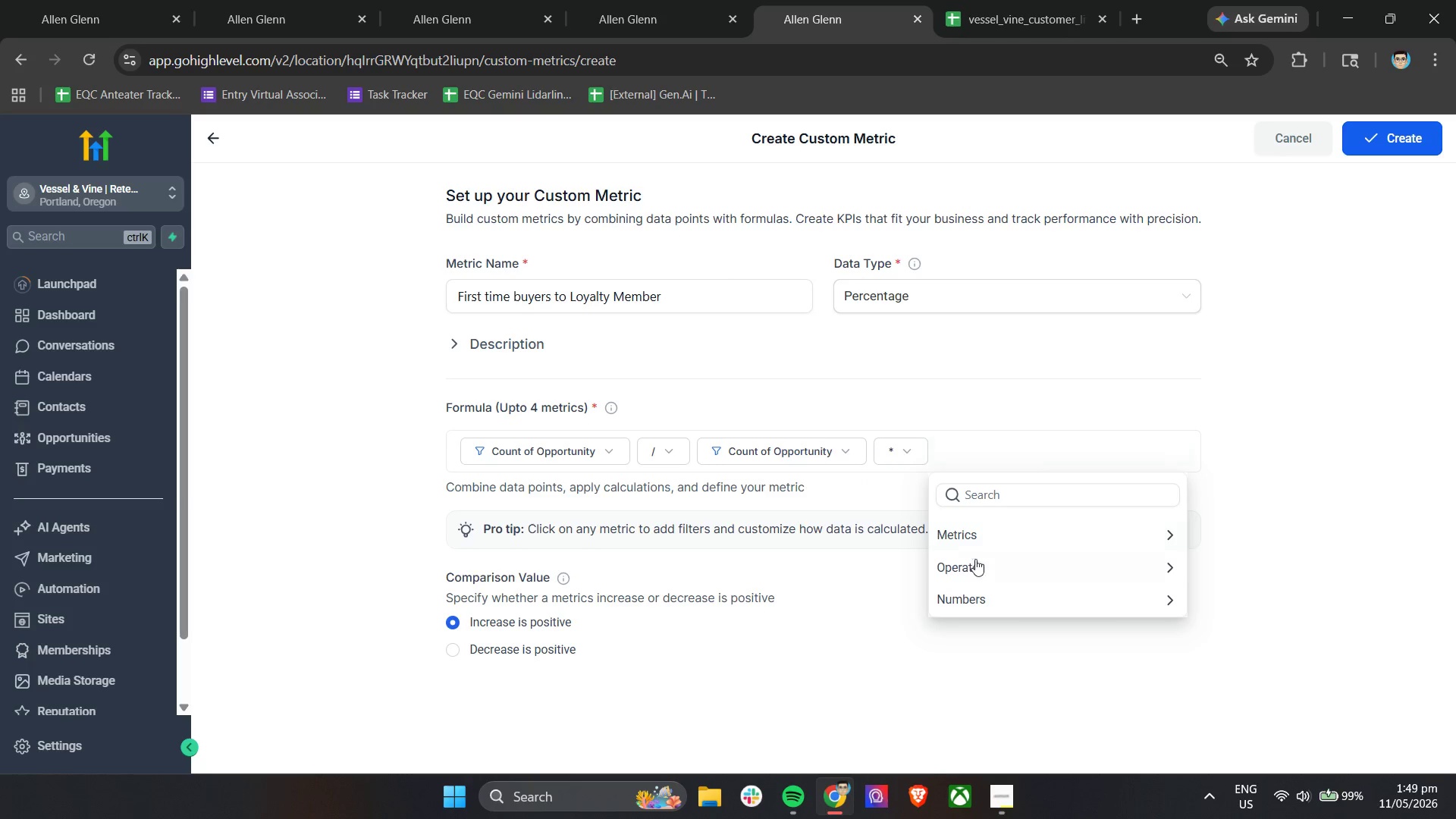 
left_click([971, 596])
 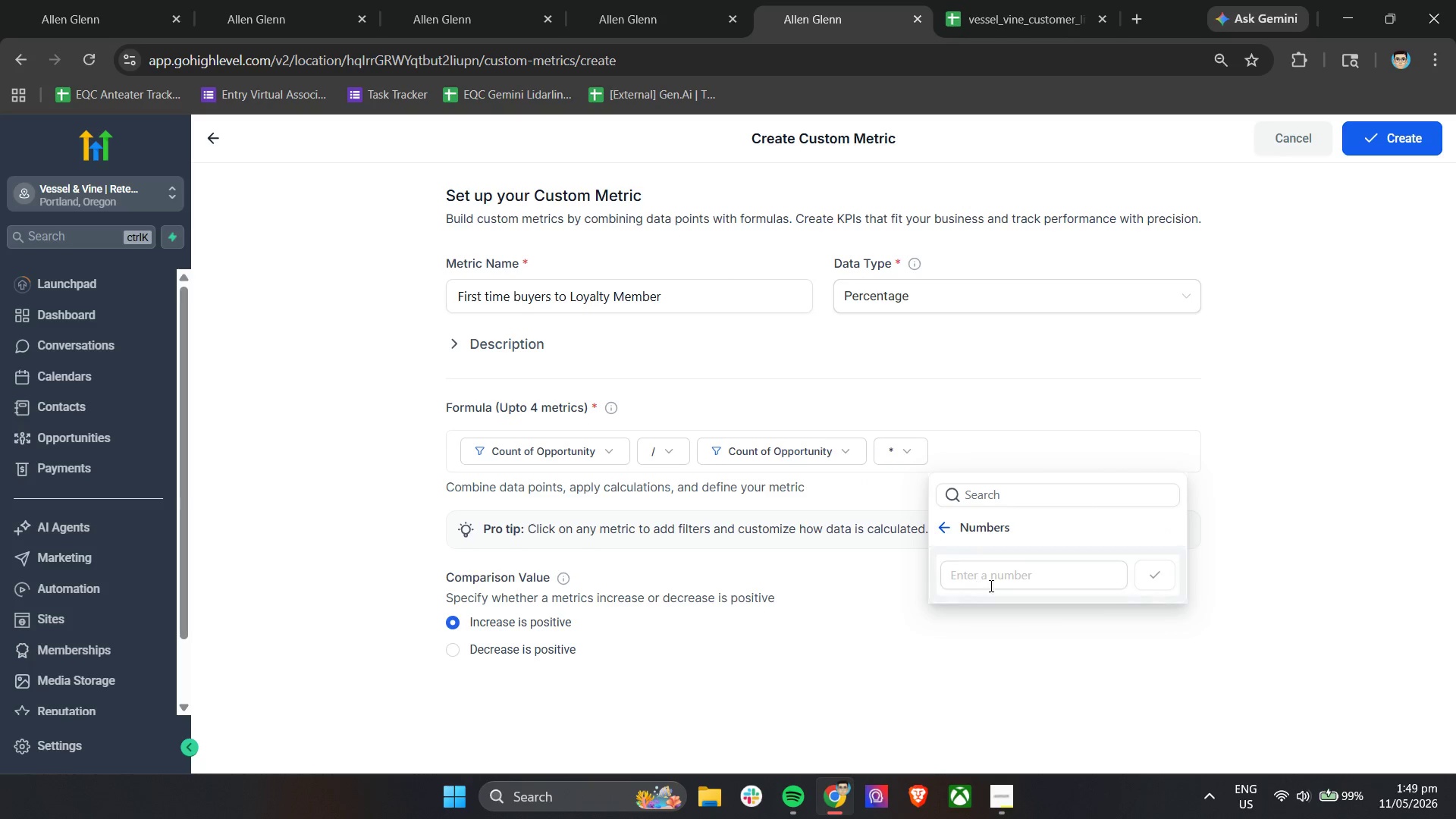 
left_click([999, 585])
 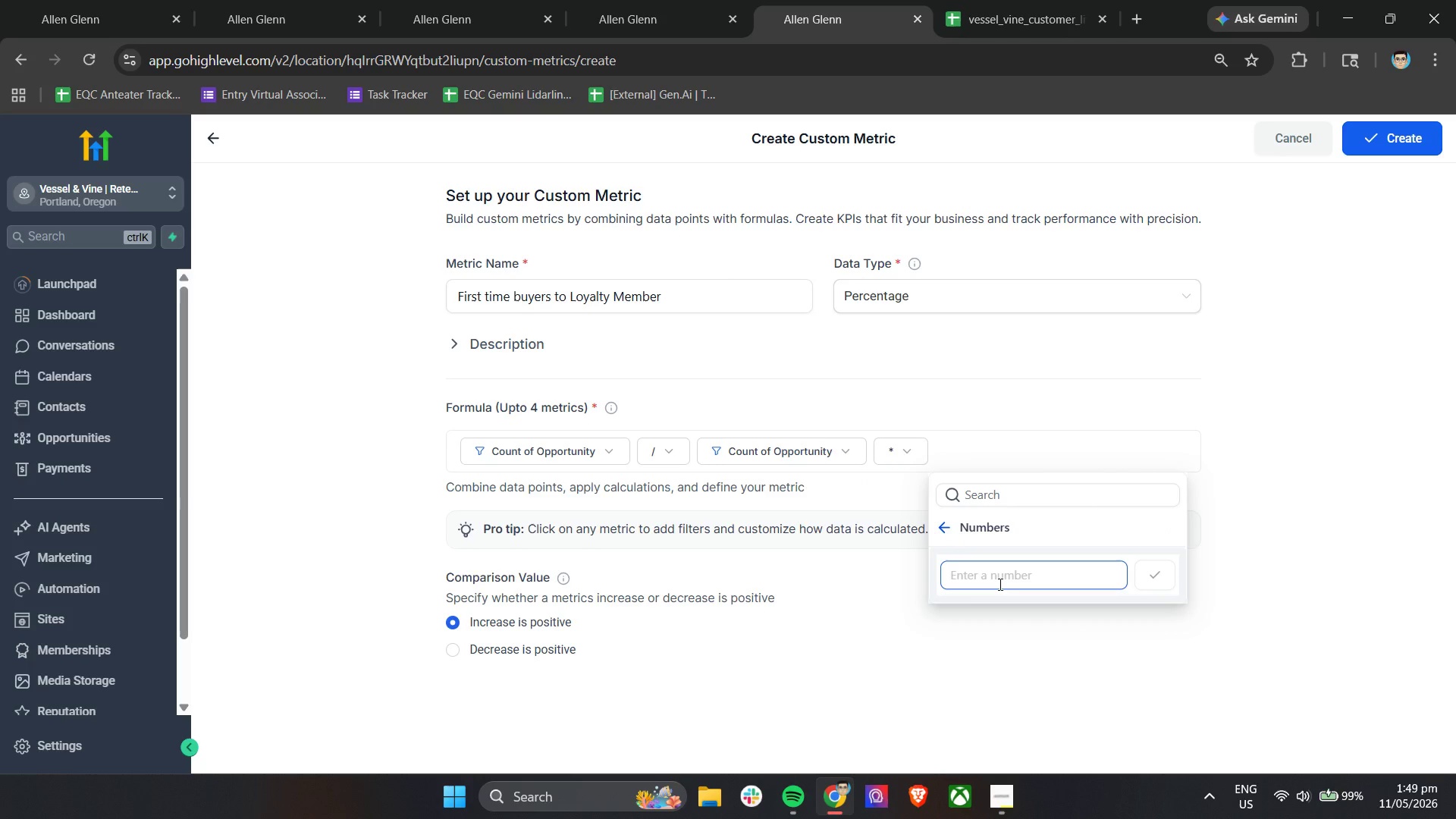 
type(100)
 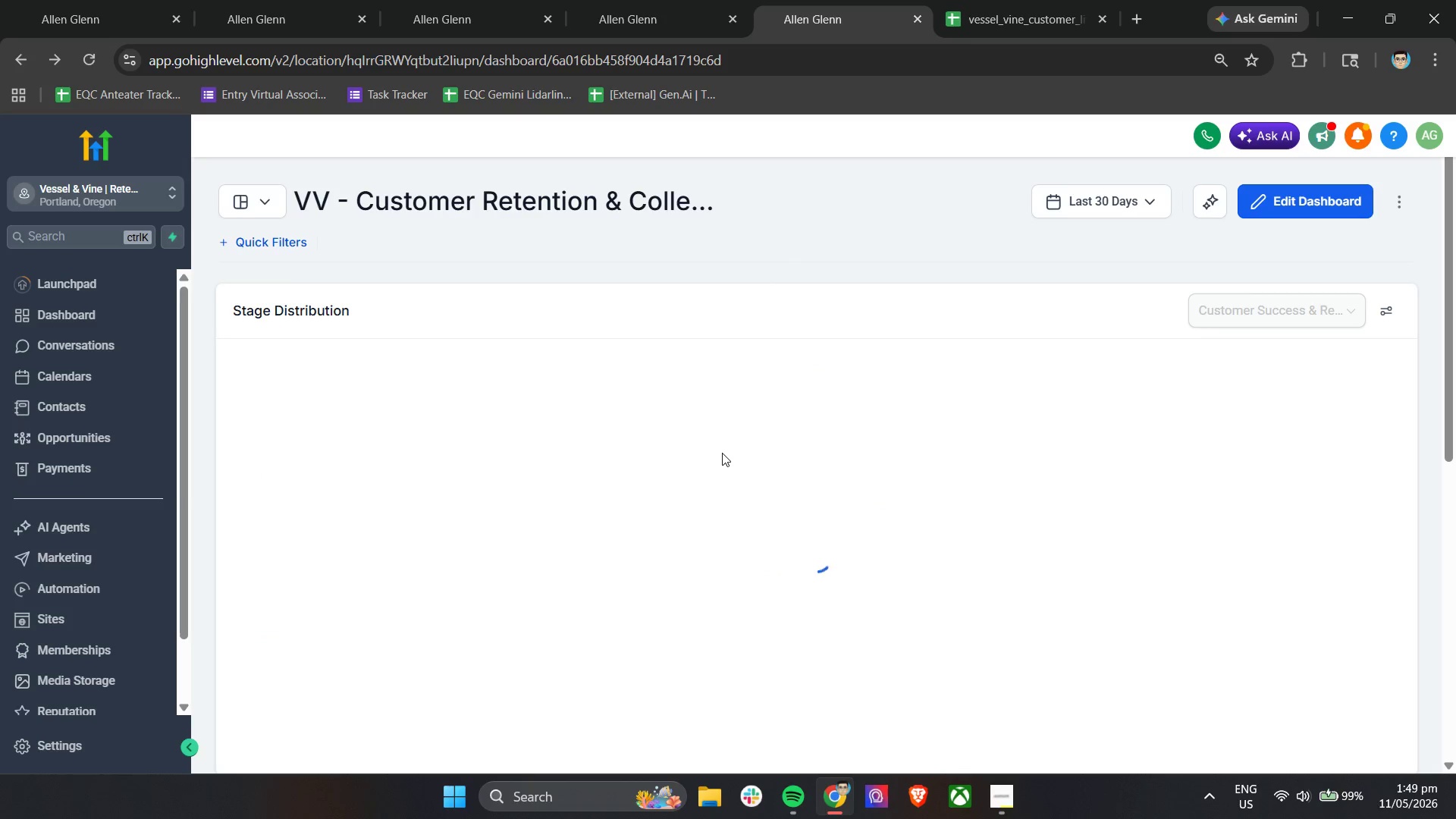 
wait(17.98)
 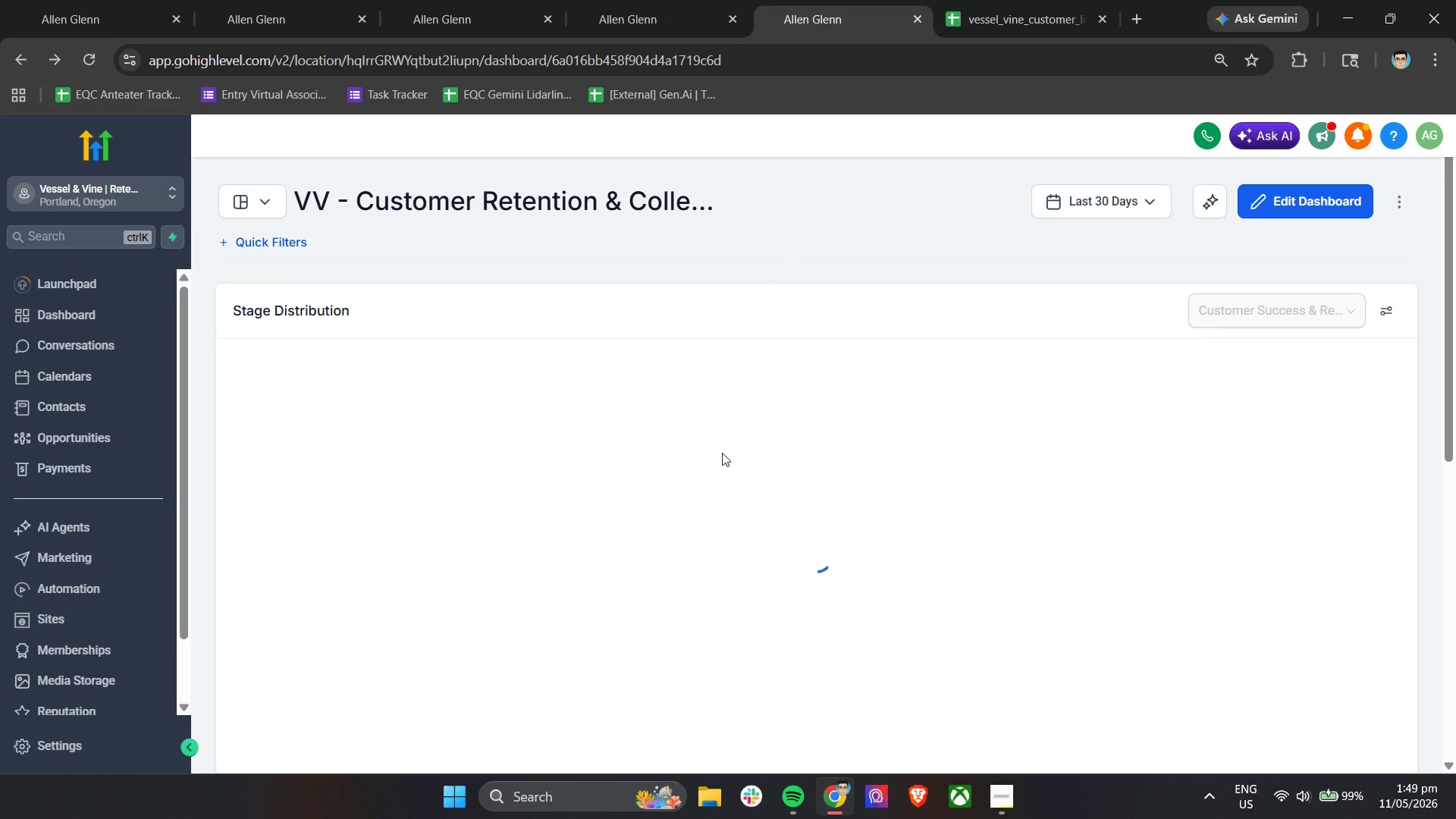 
left_click([1296, 218])
 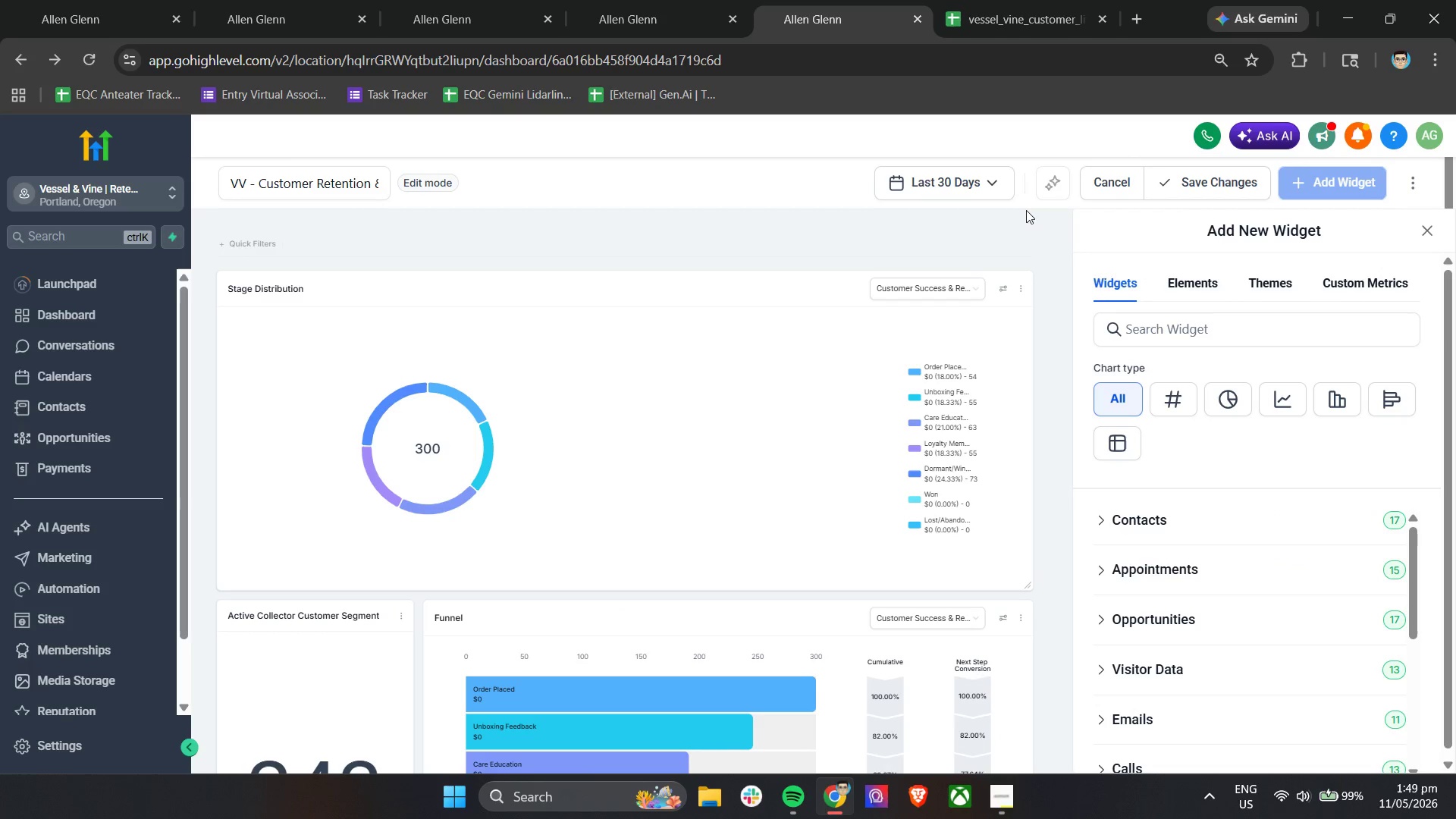 
left_click([979, 191])
 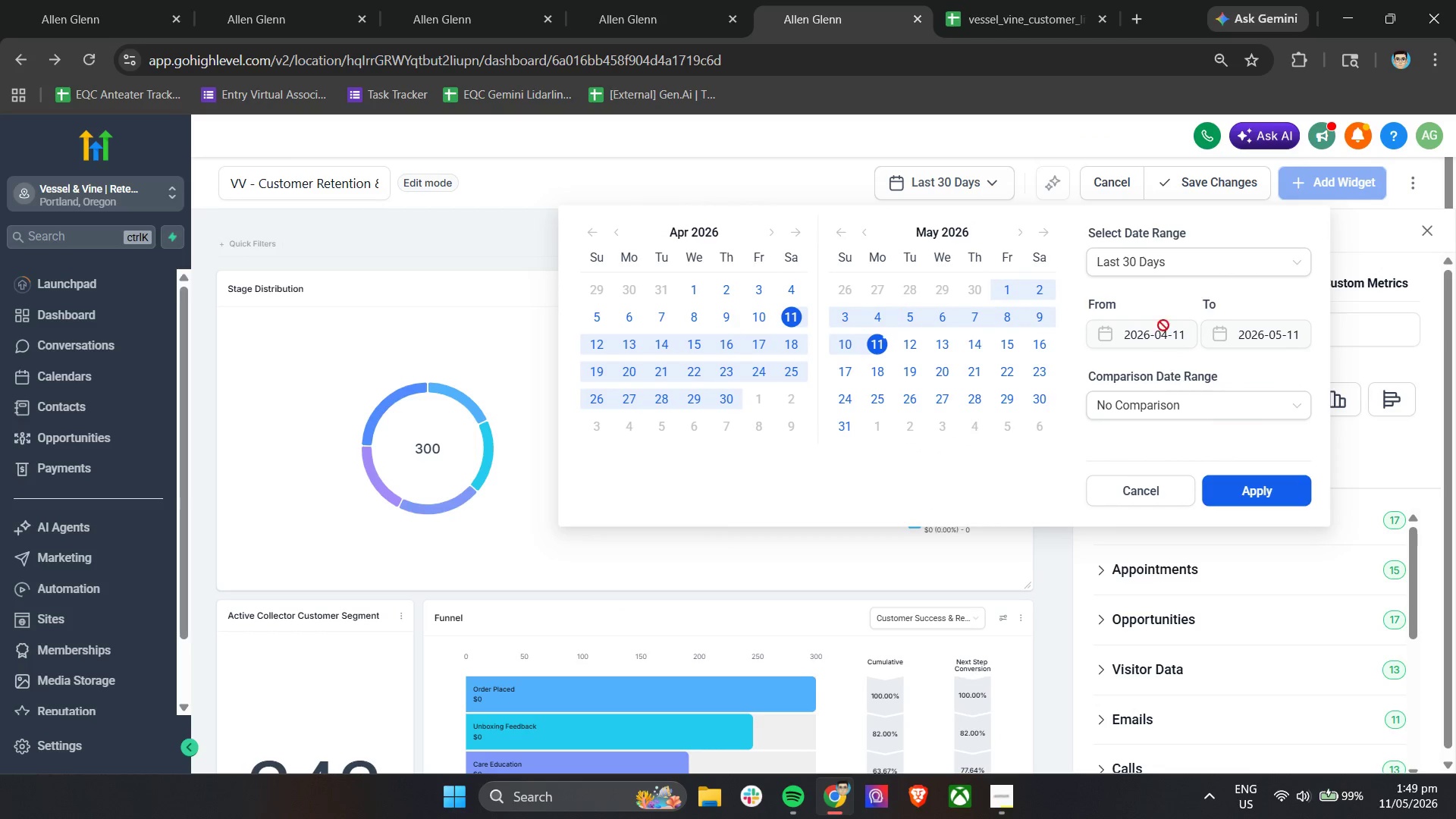 
left_click([1149, 249])
 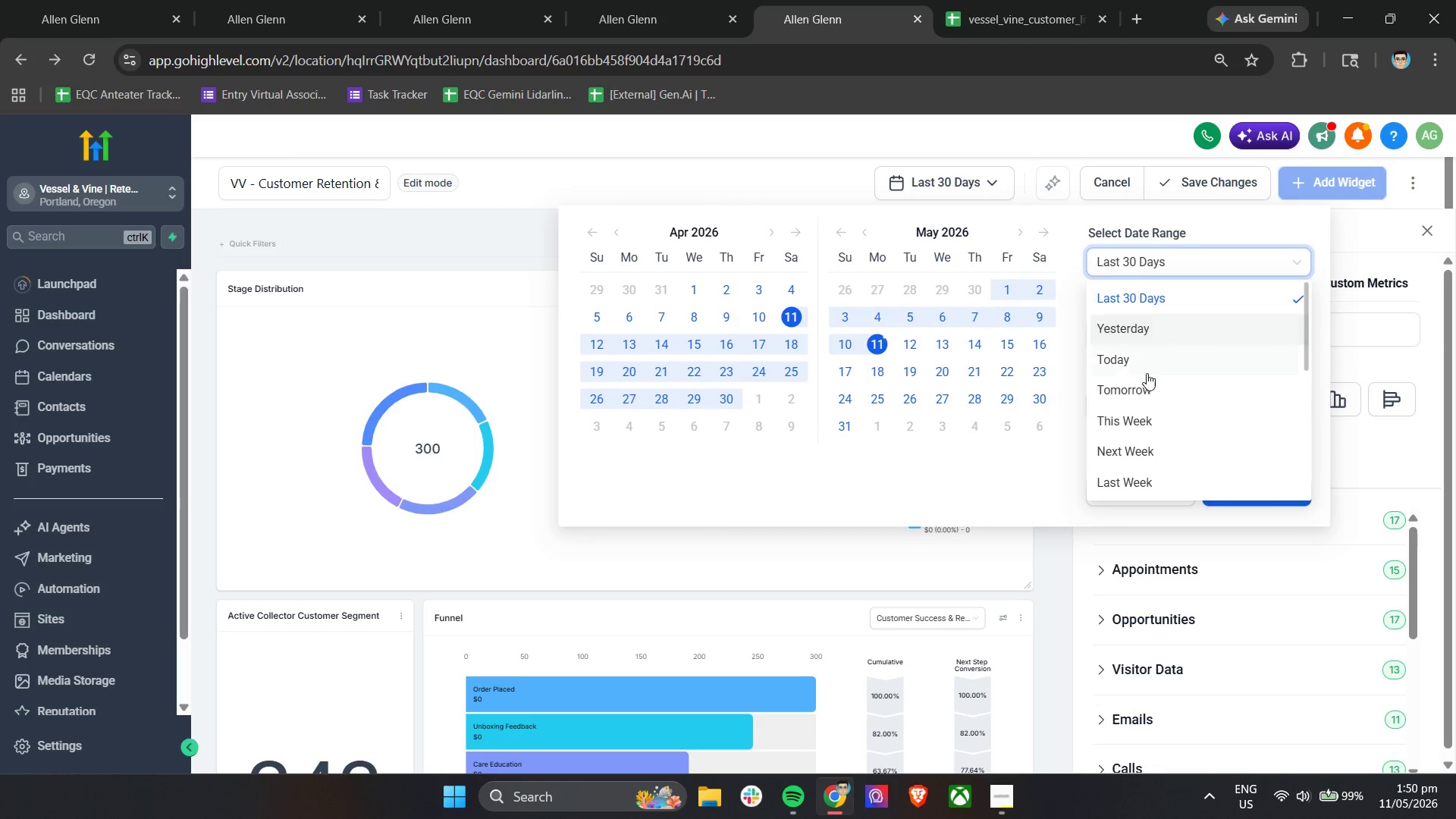 
scroll: coordinate [1153, 455], scroll_direction: down, amount: 3.0
 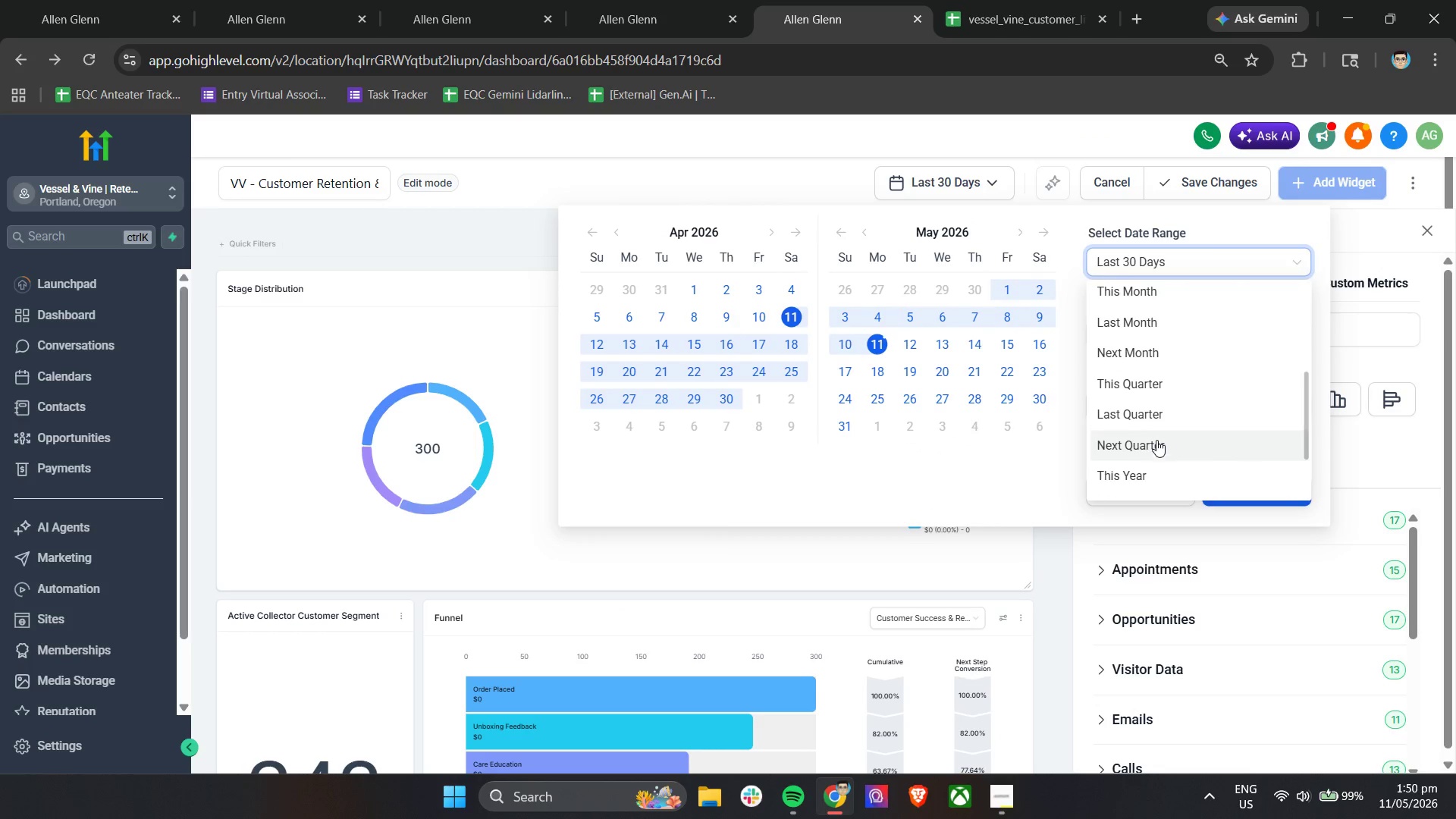 
left_click([1145, 468])
 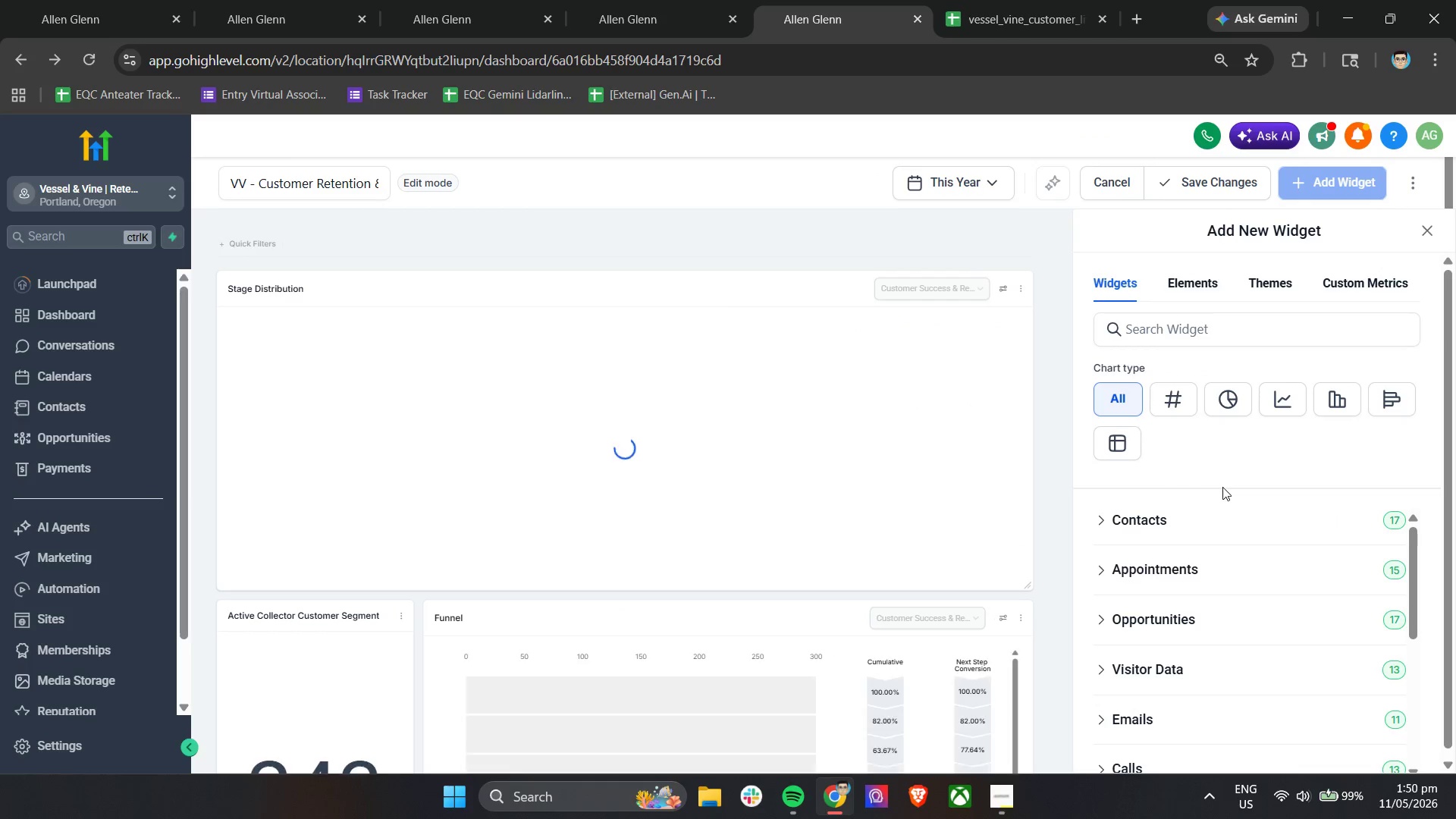 
scroll: coordinate [934, 447], scroll_direction: down, amount: 12.0
 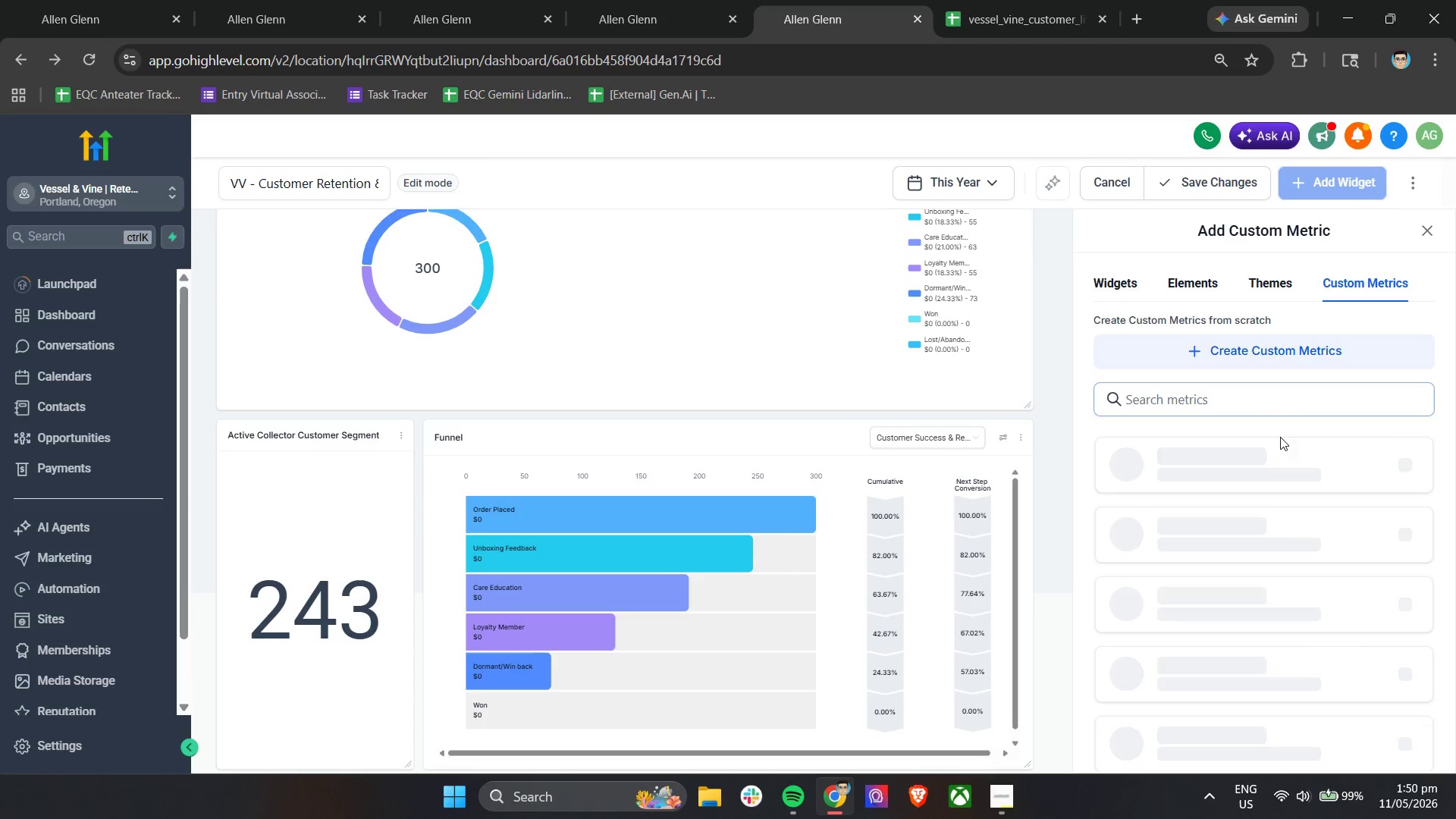 
left_click([1264, 459])
 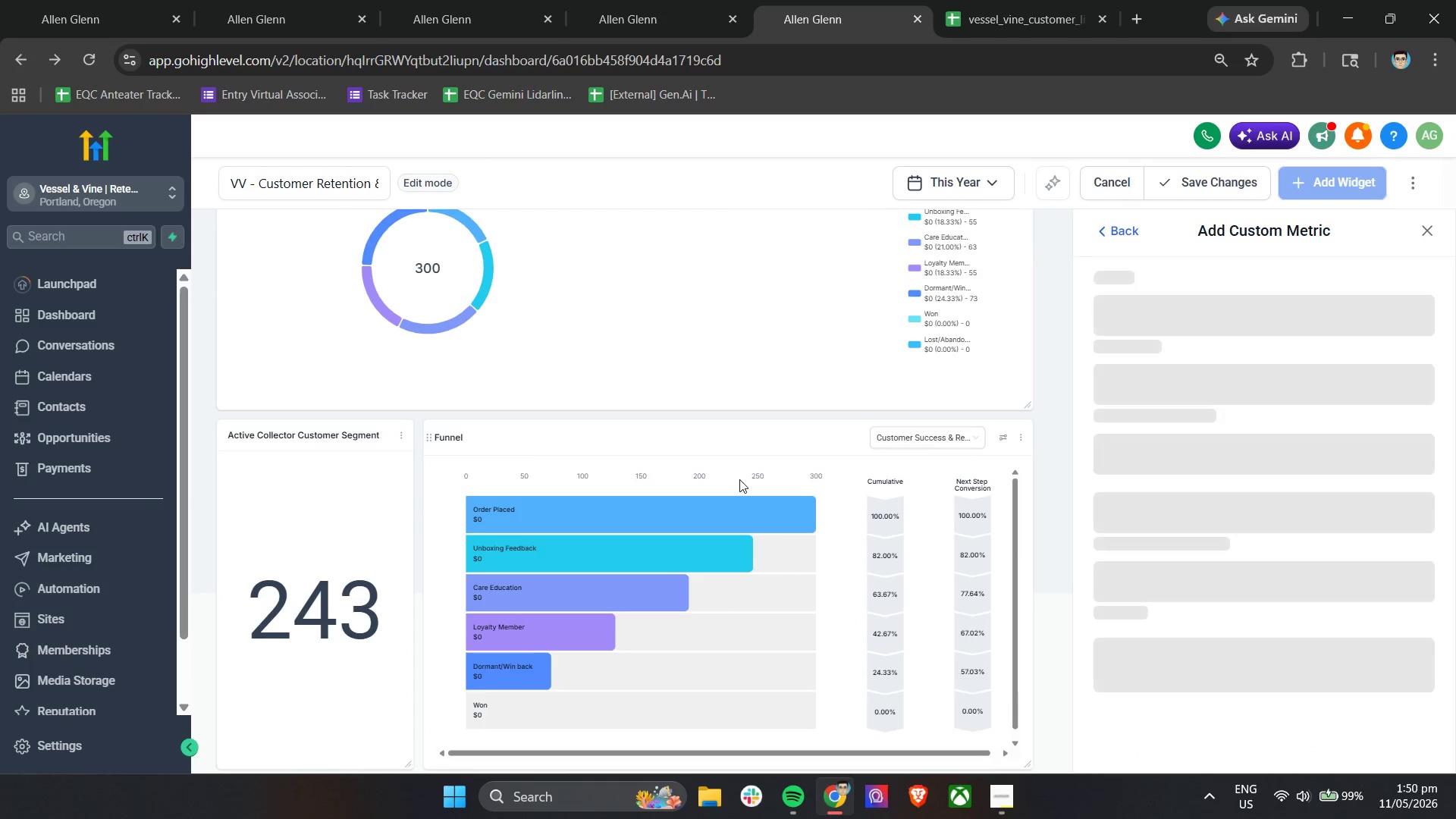 
scroll: coordinate [1269, 657], scroll_direction: down, amount: 8.0
 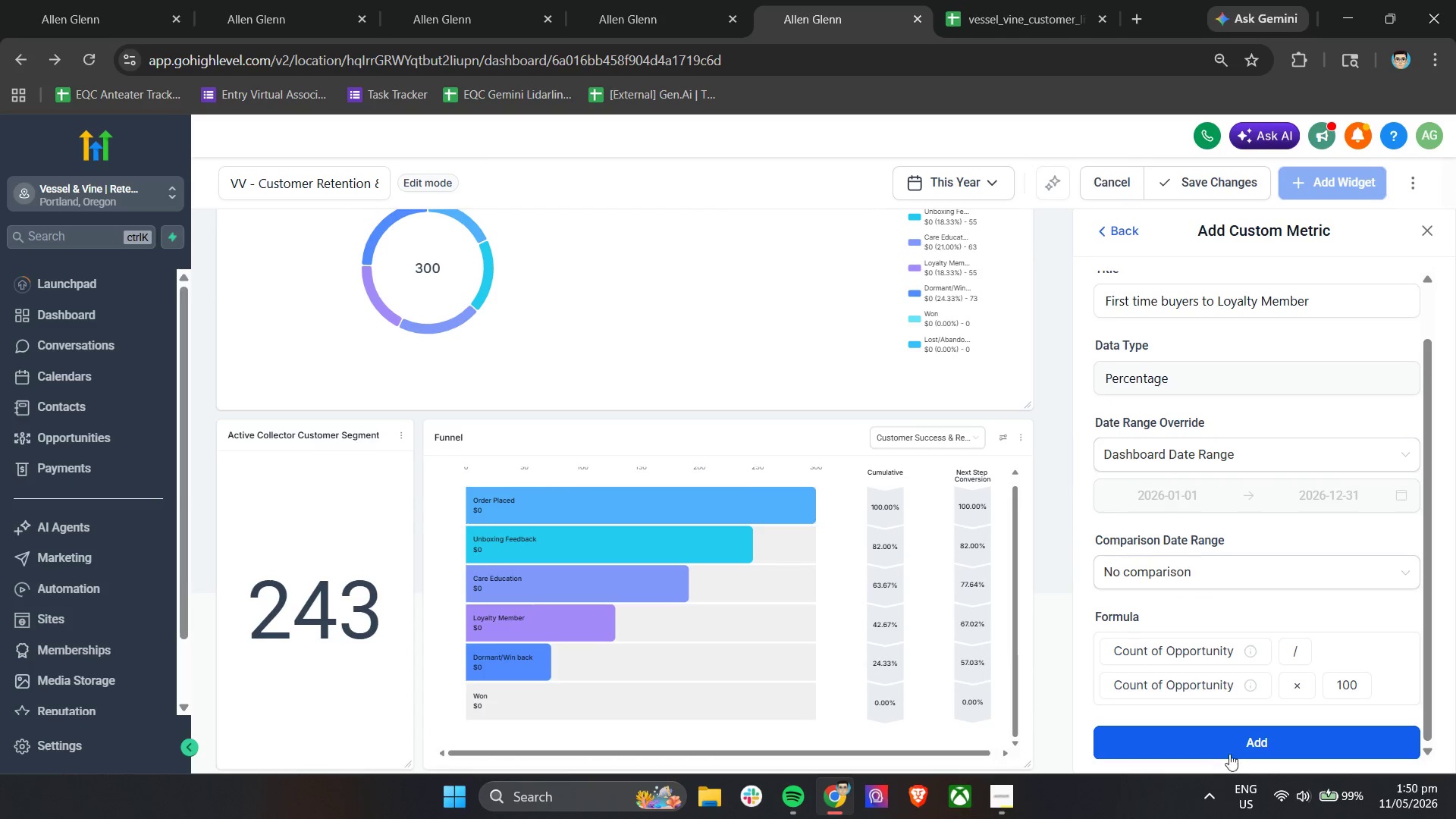 
left_click([1238, 740])
 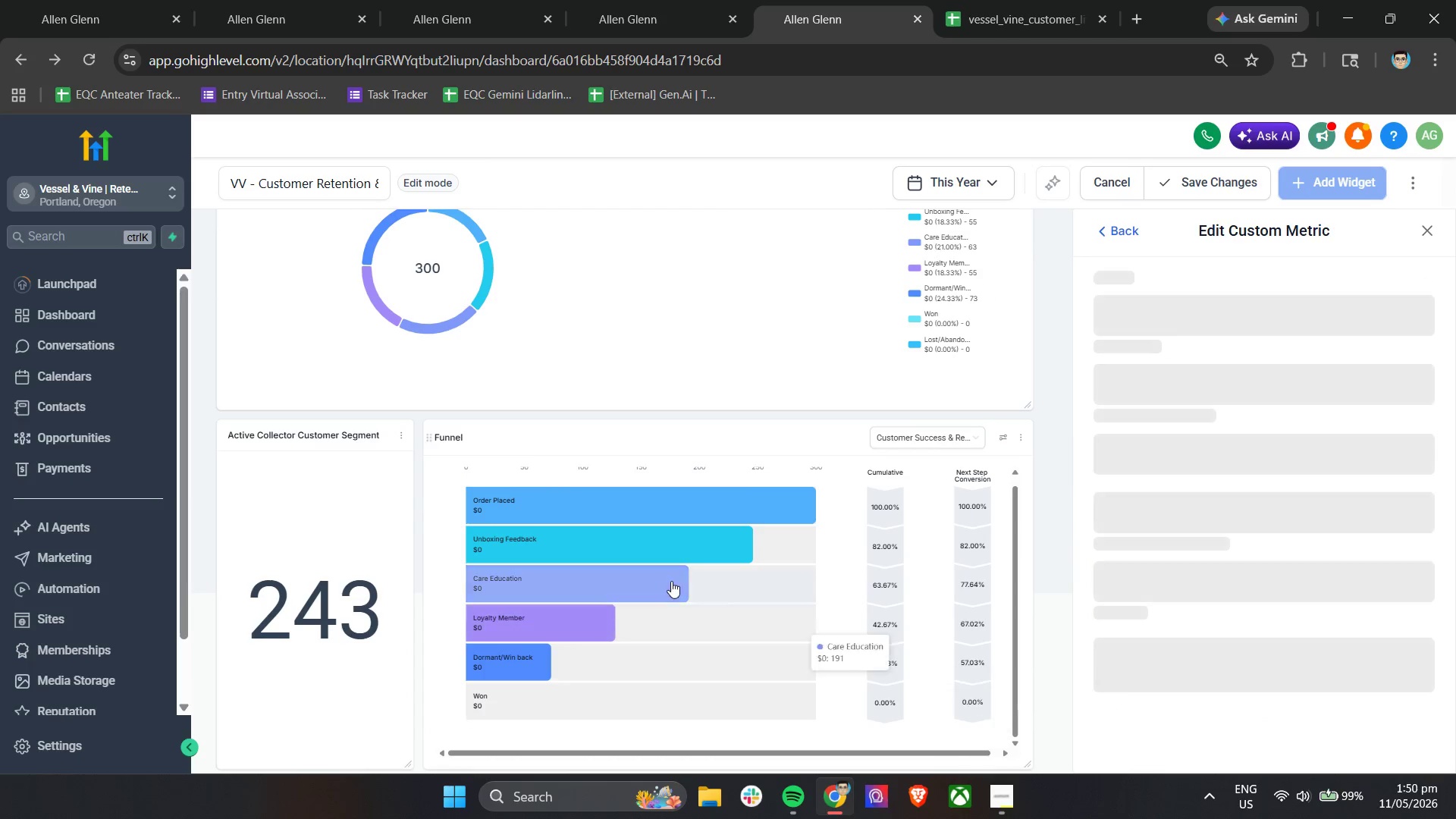 
scroll: coordinate [671, 581], scroll_direction: down, amount: 4.0
 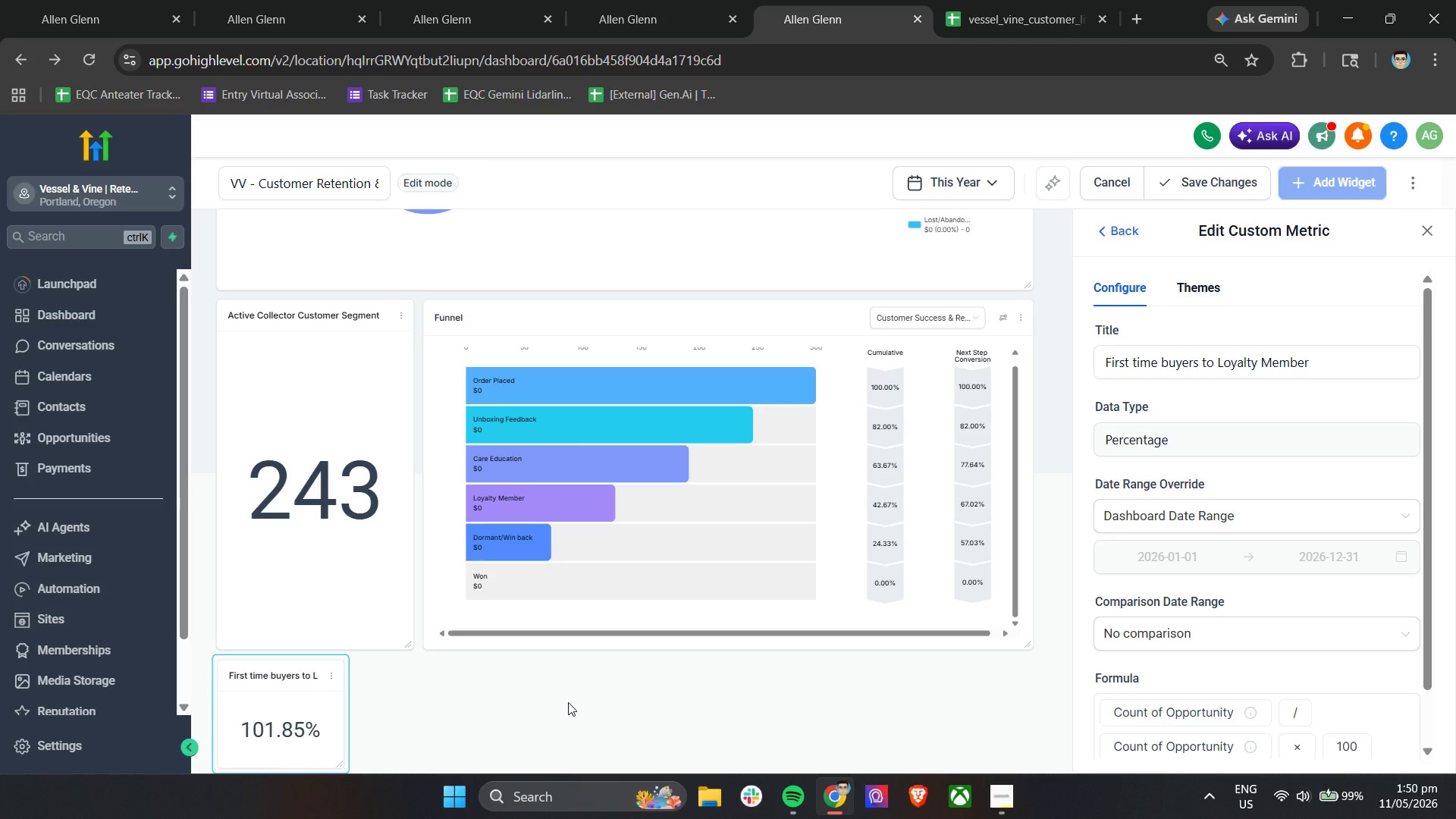 
wait(9.23)
 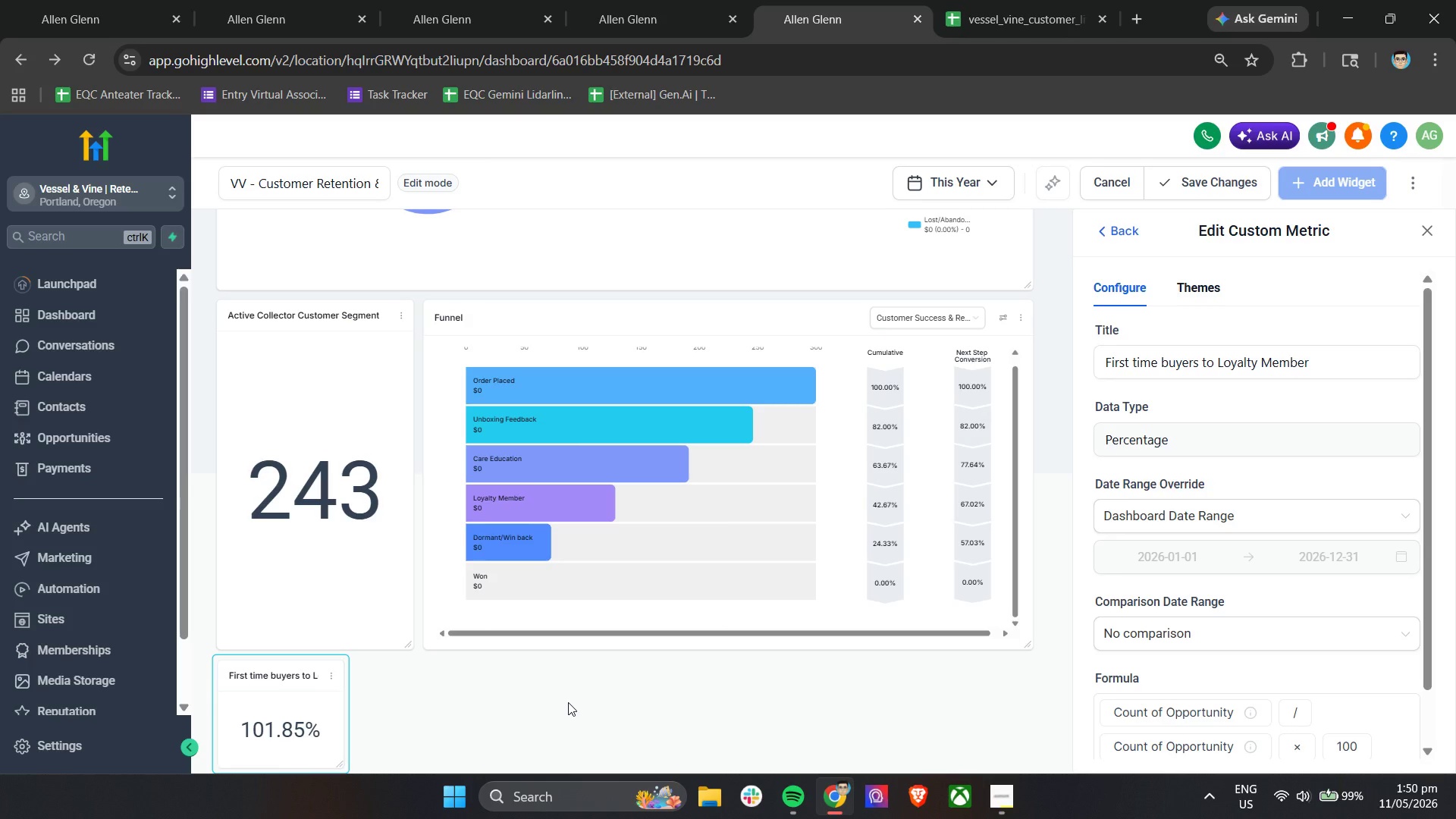 
left_click_drag(start_coordinate=[341, 758], to_coordinate=[434, 756])
 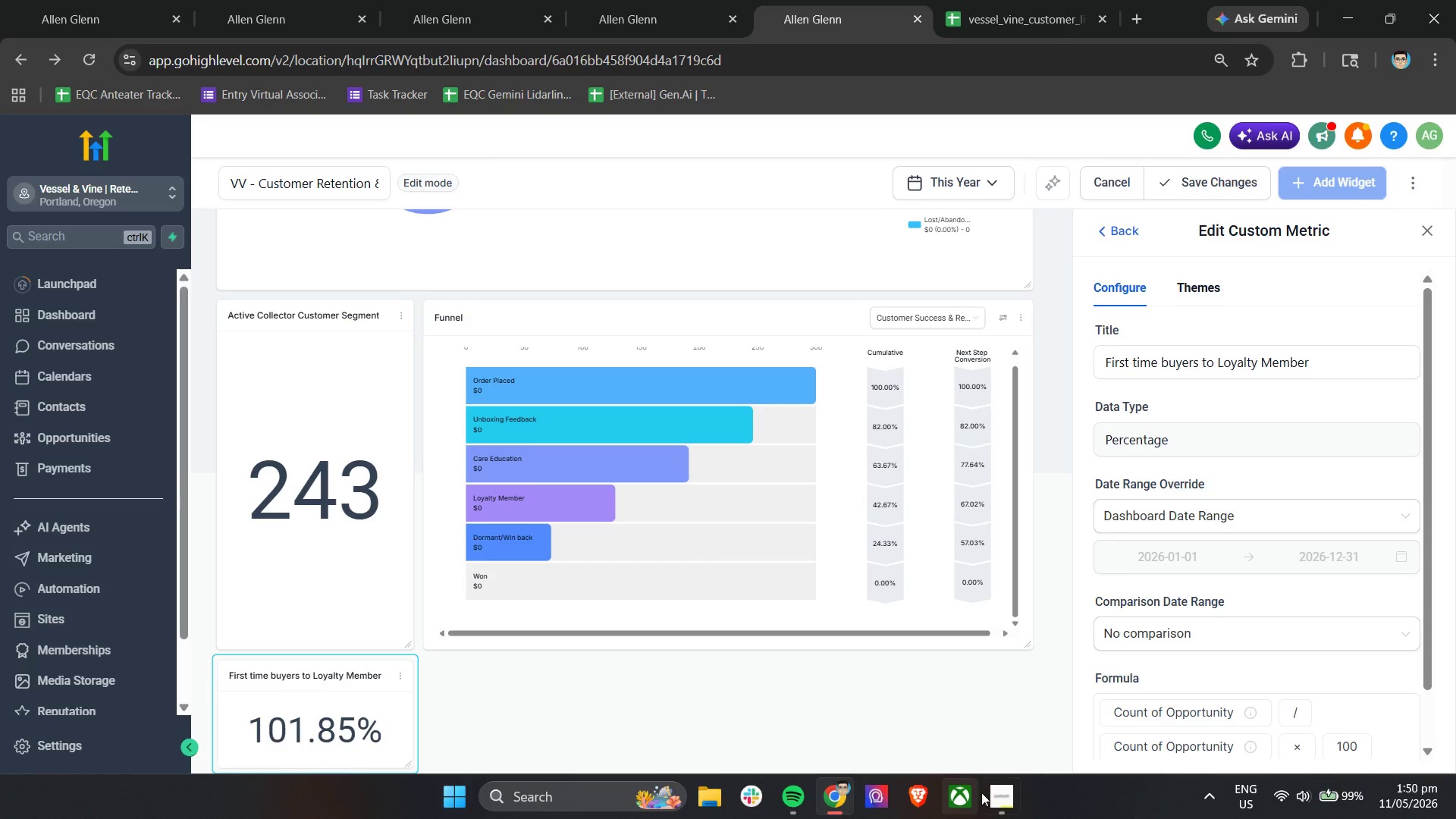 
wait(7.3)
 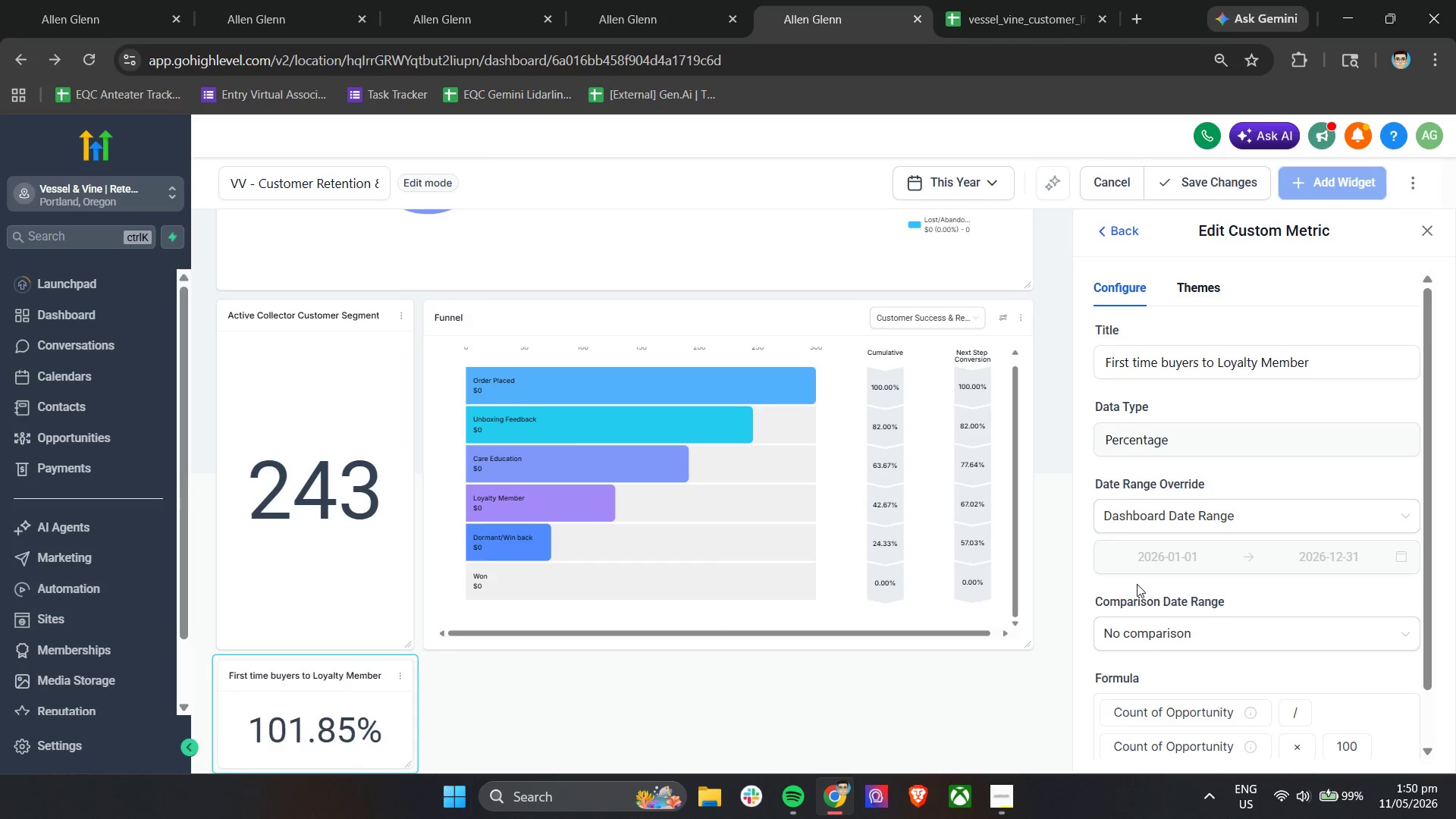 
double_click([438, 0])
 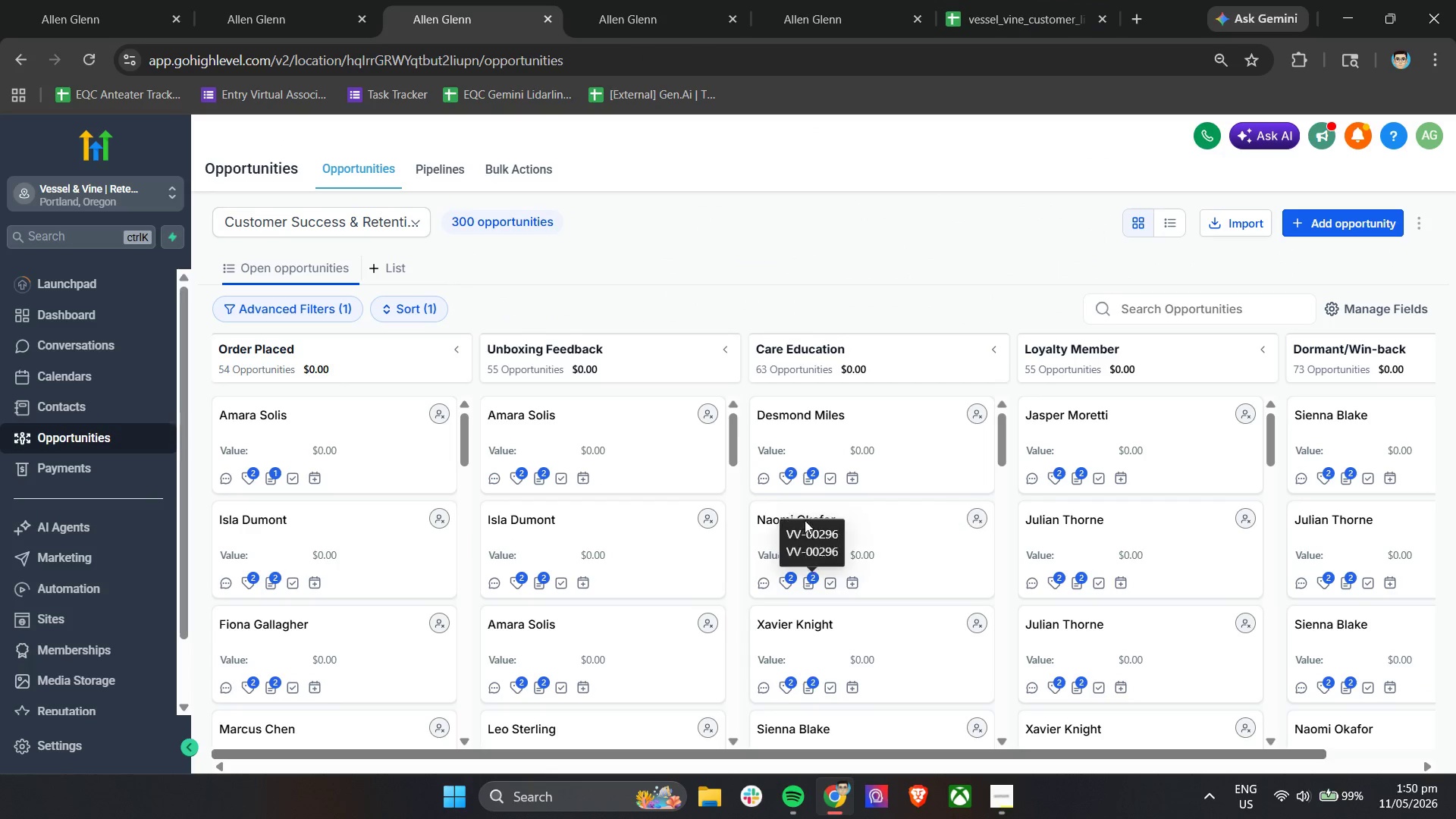 
left_click([535, 799])
 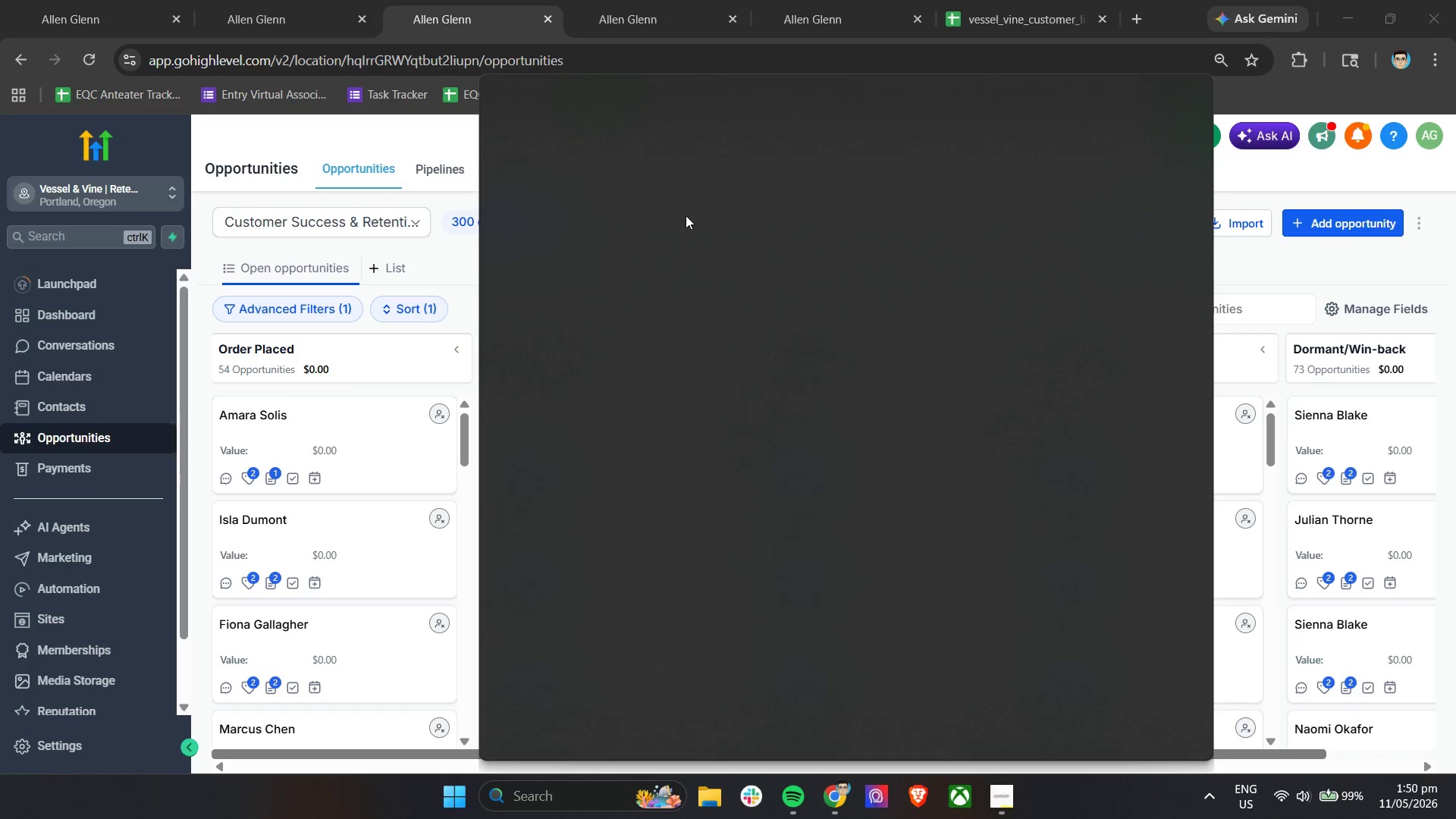 
type(ca)
 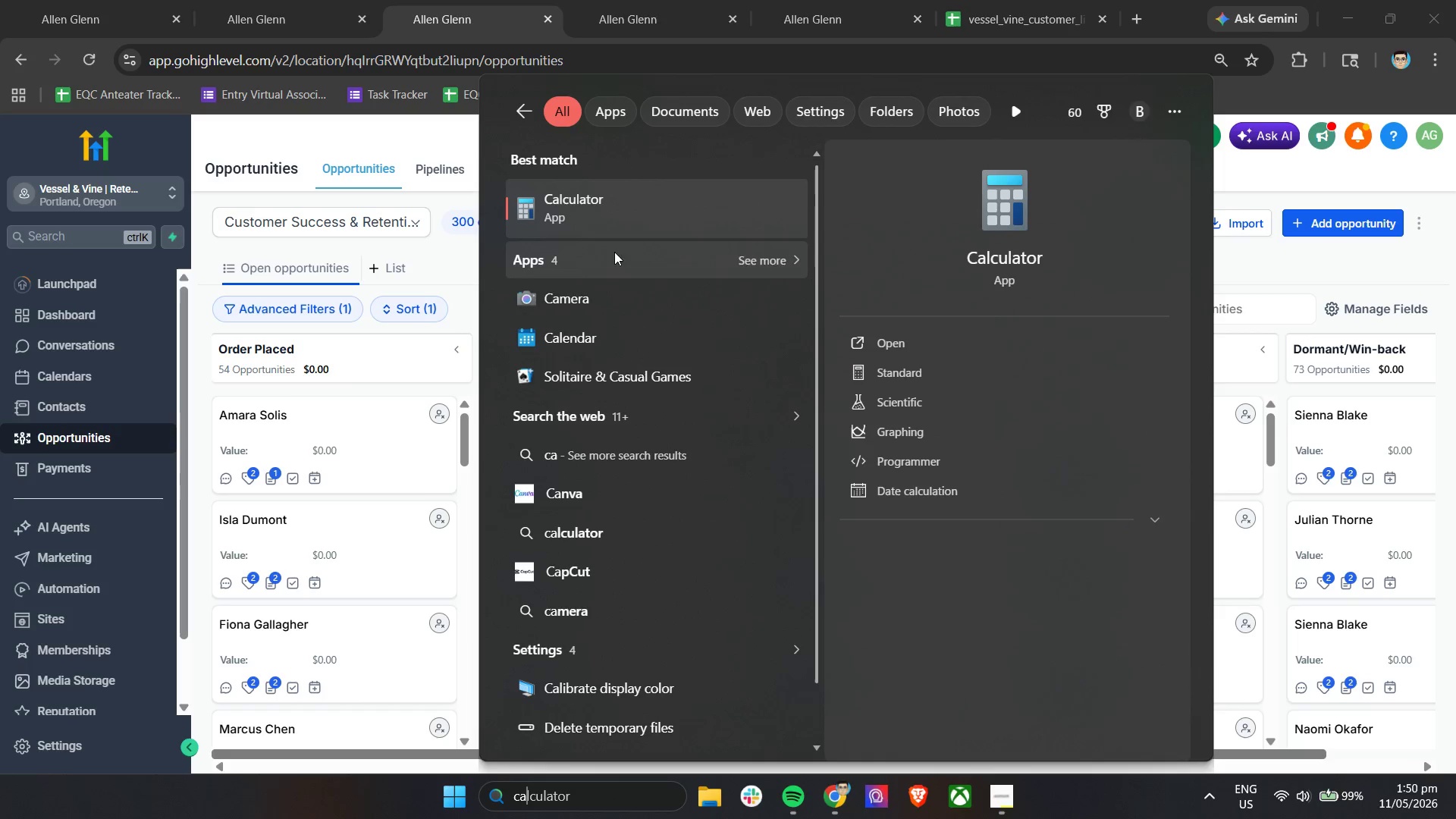 
left_click([615, 217])
 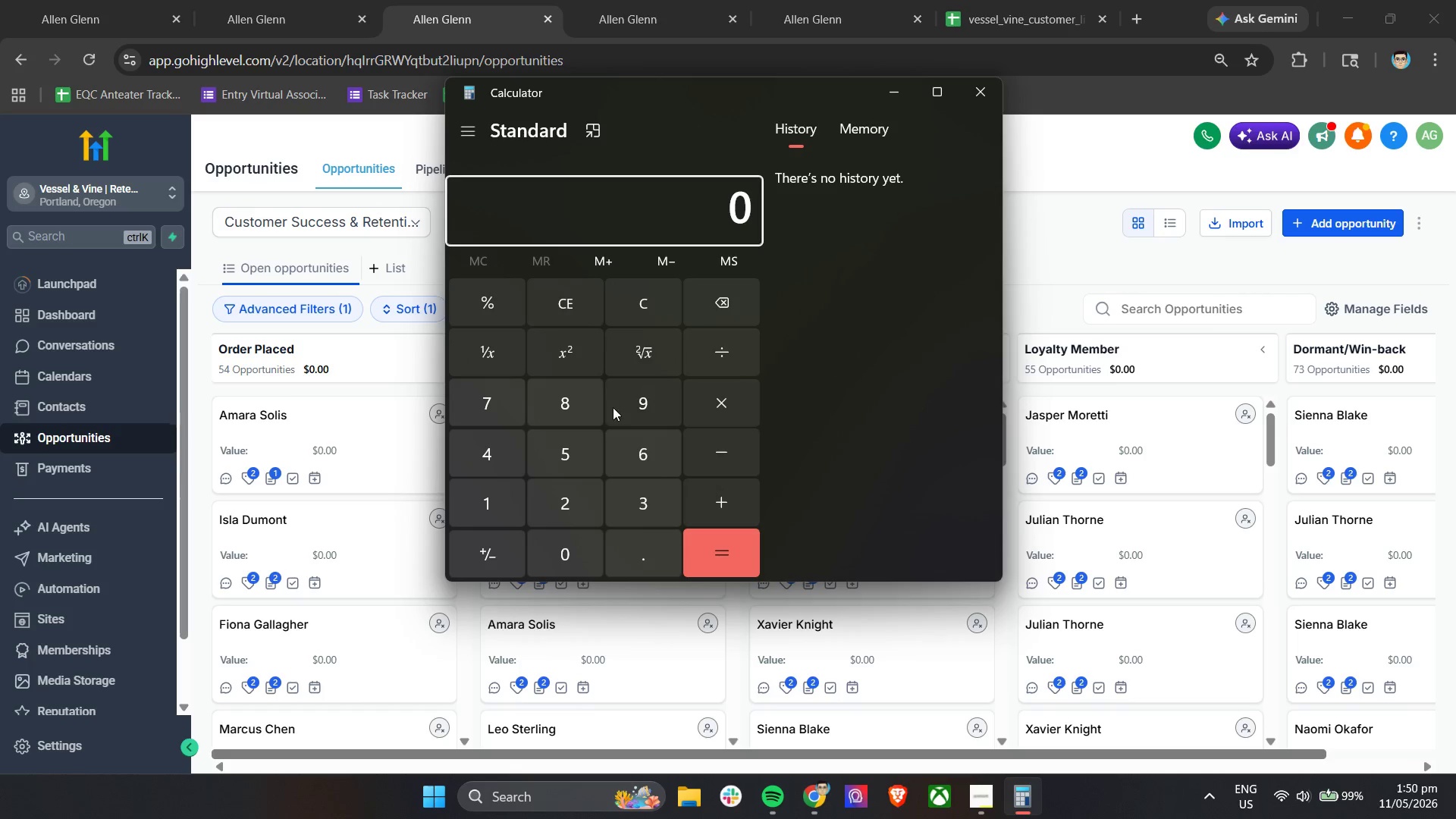 
double_click([565, 460])
 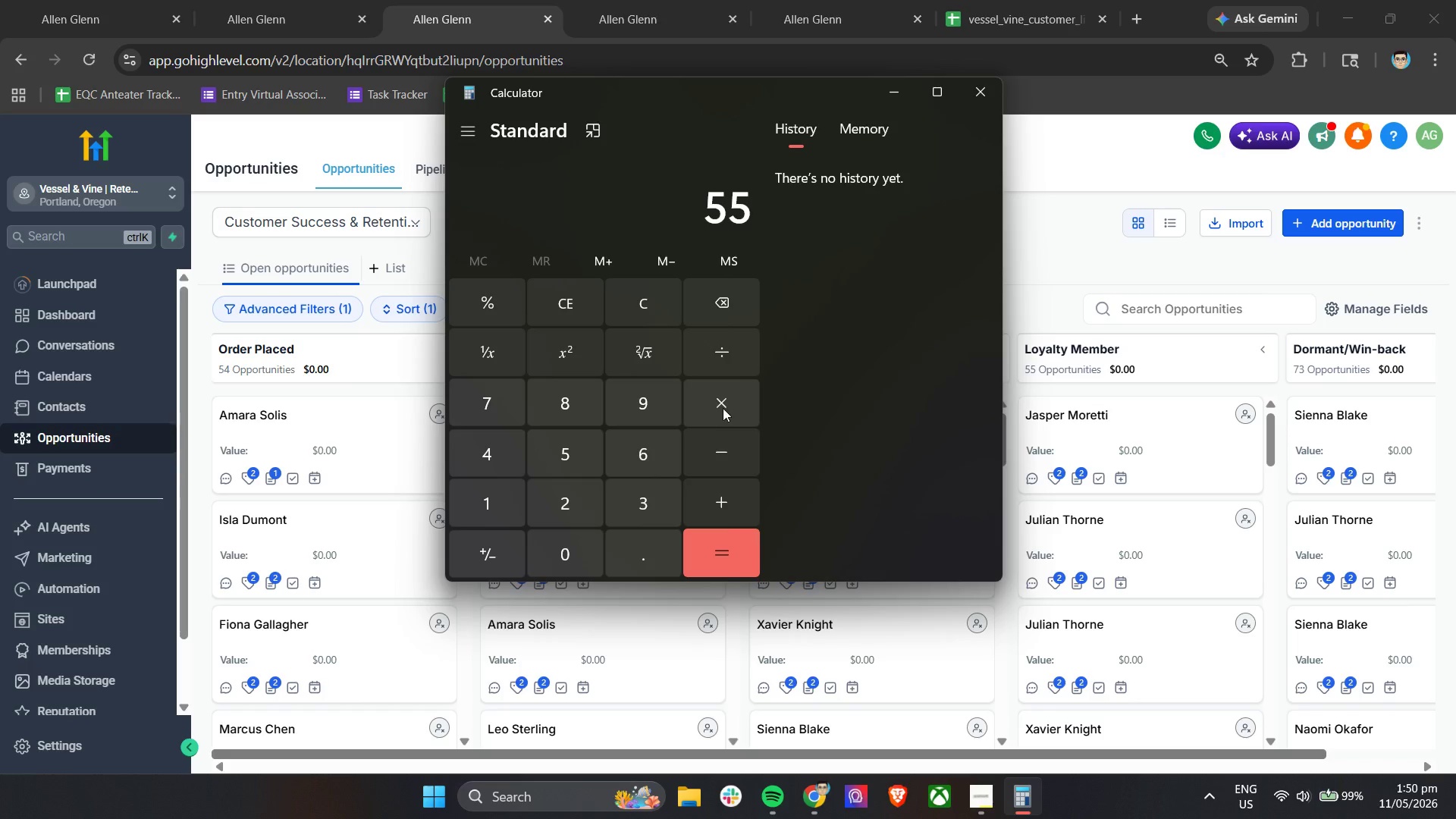 
triple_click([732, 401])
 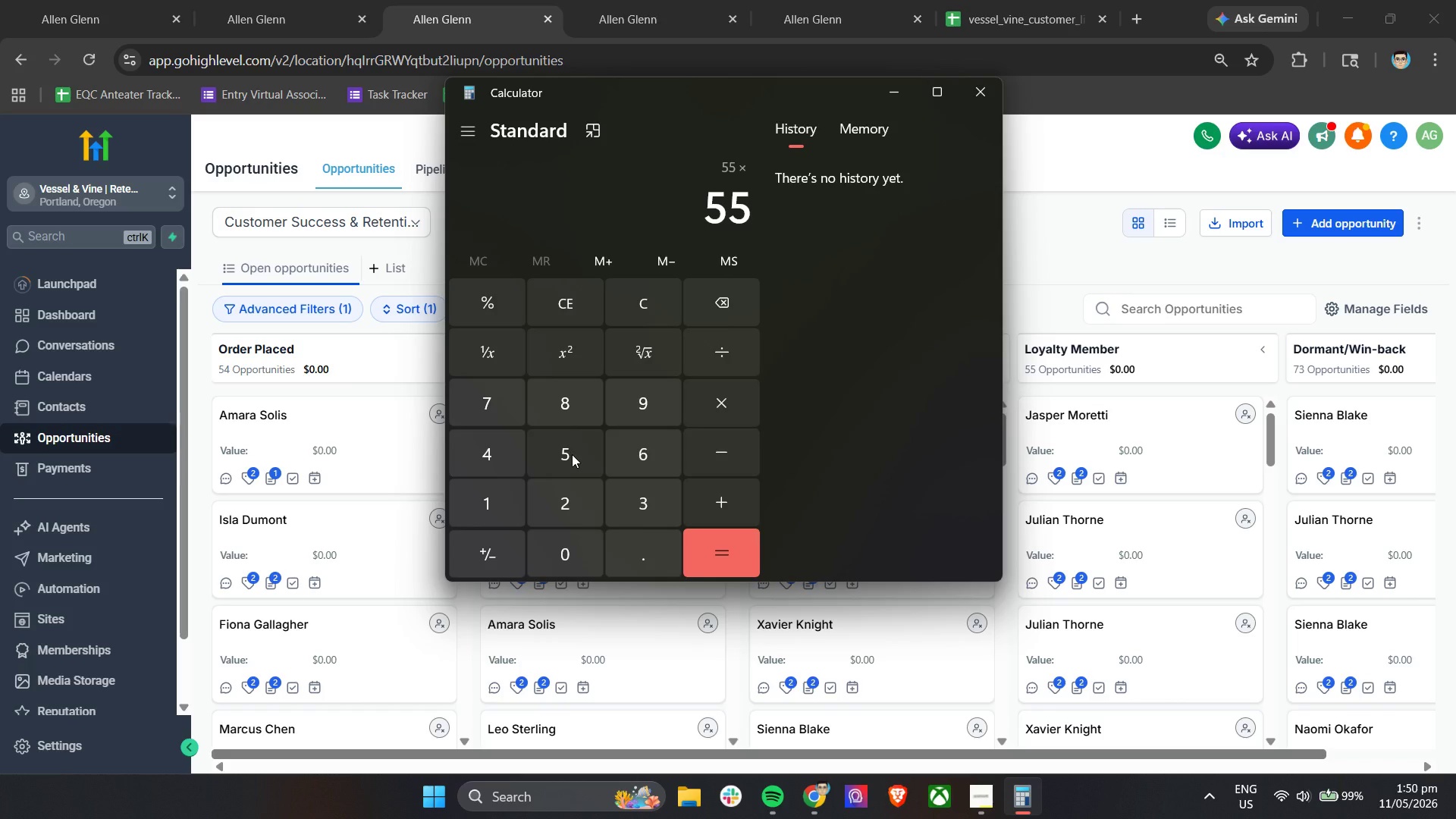 
left_click([561, 296])
 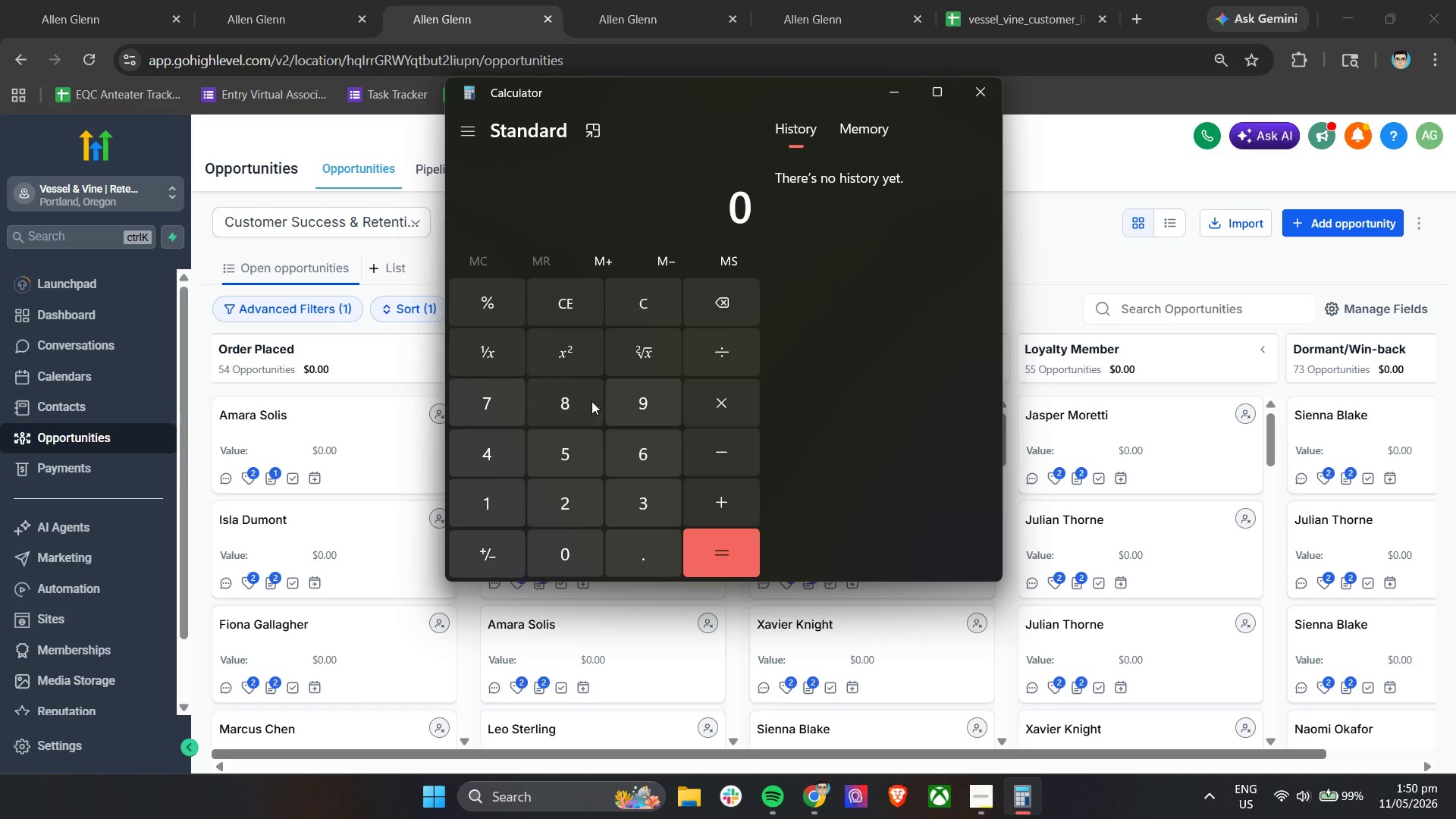 
double_click([554, 450])
 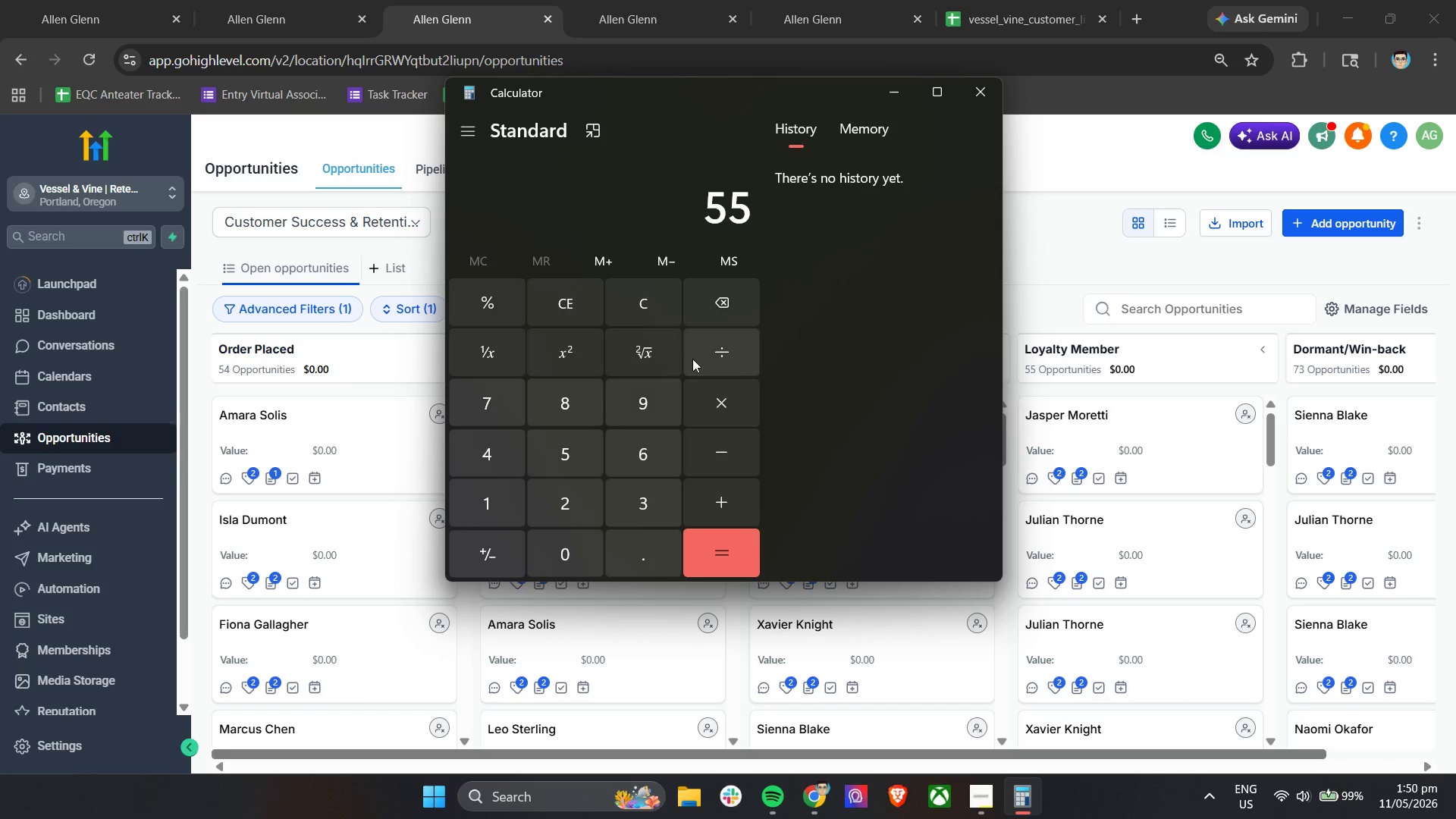 
triple_click([706, 347])
 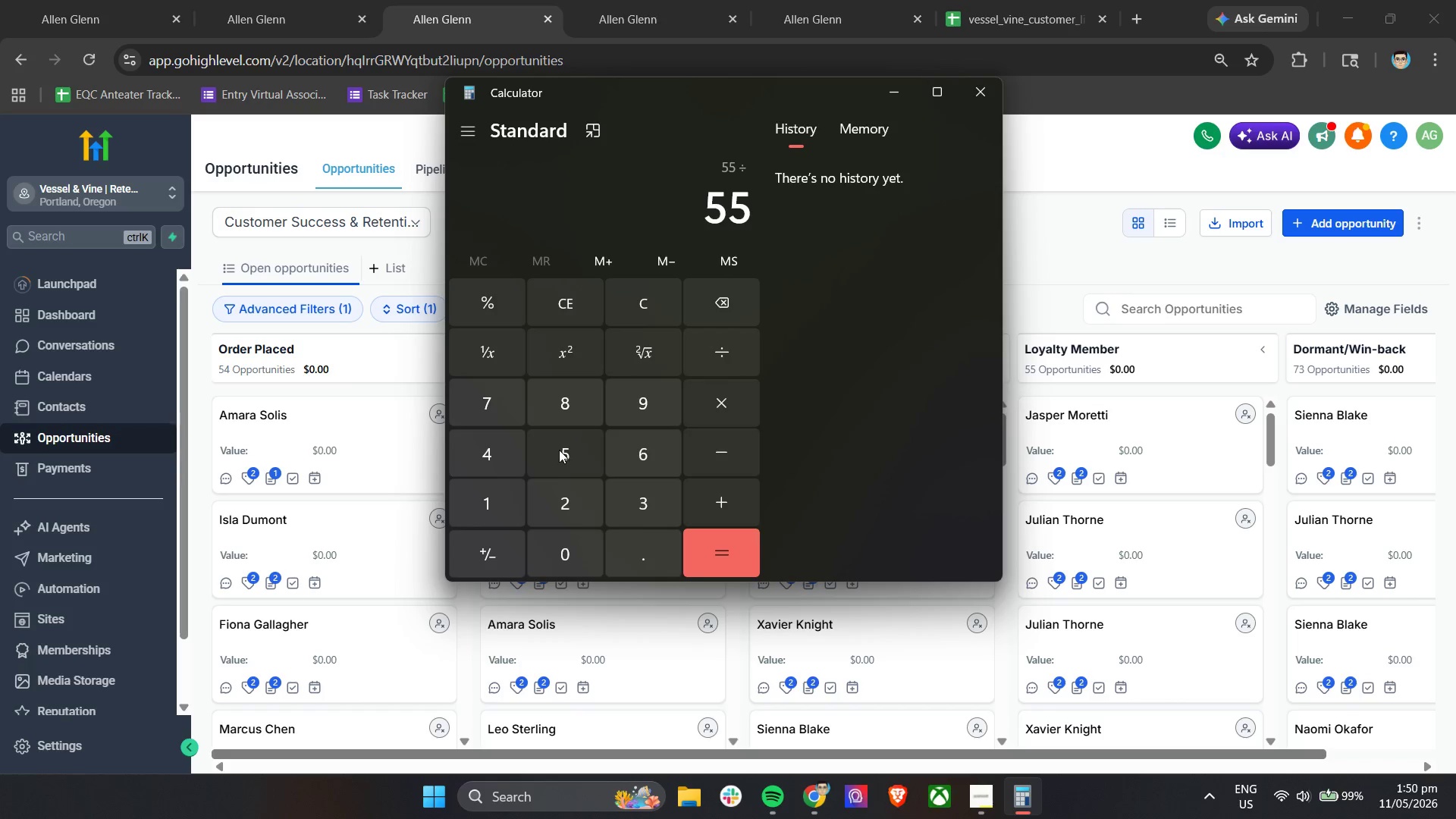 
double_click([500, 448])
 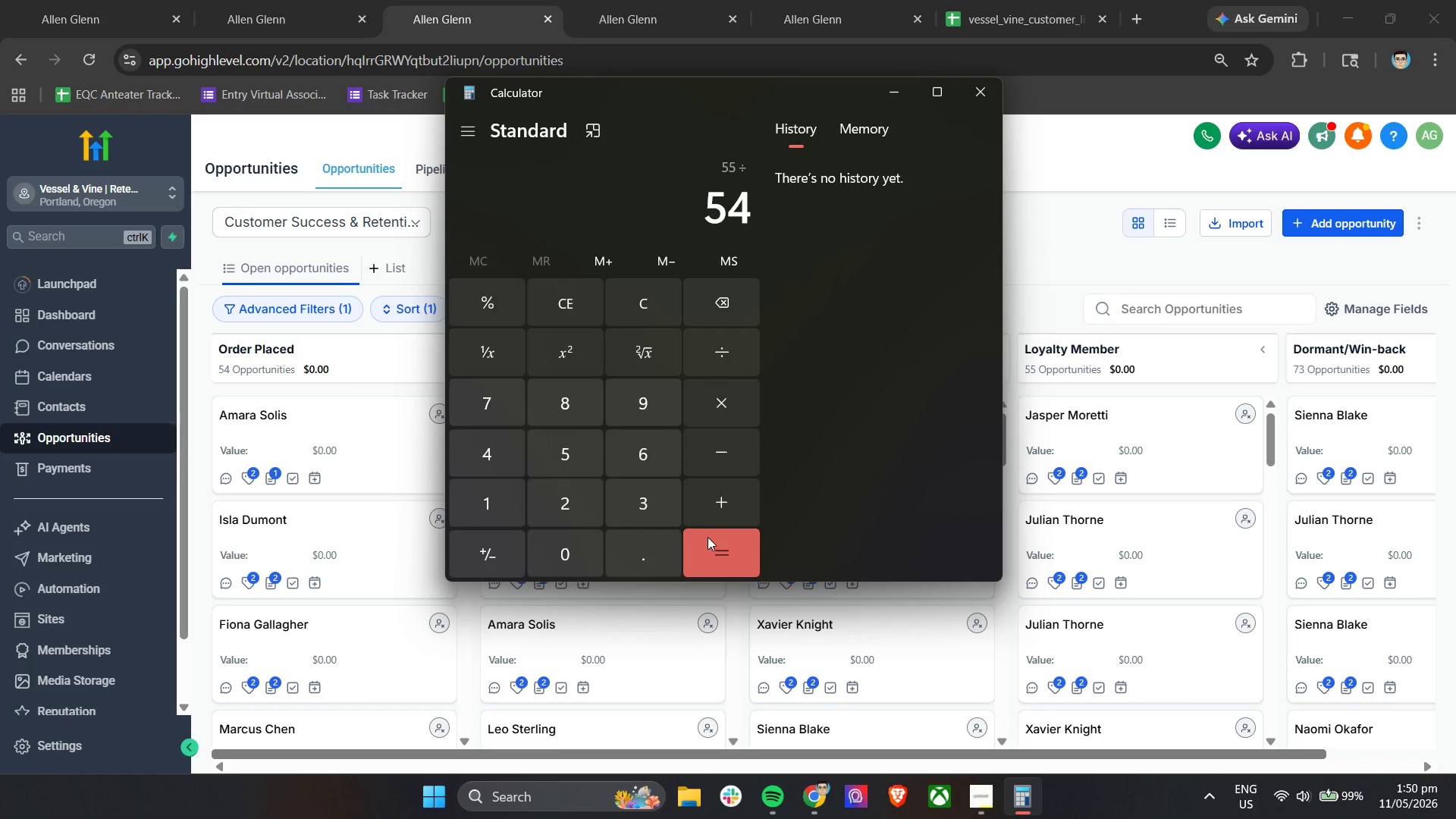 
left_click([723, 556])
 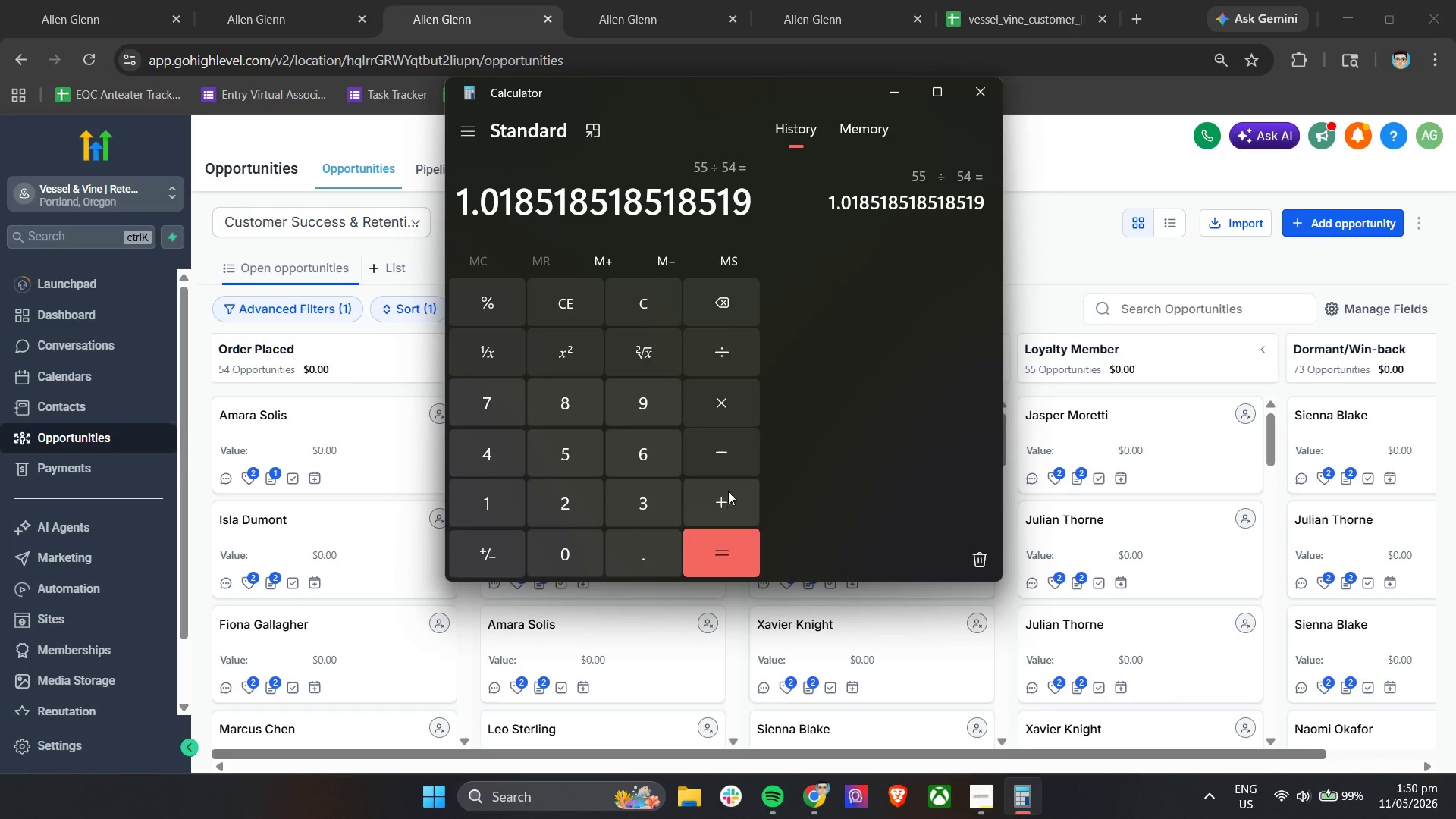 
left_click([730, 411])
 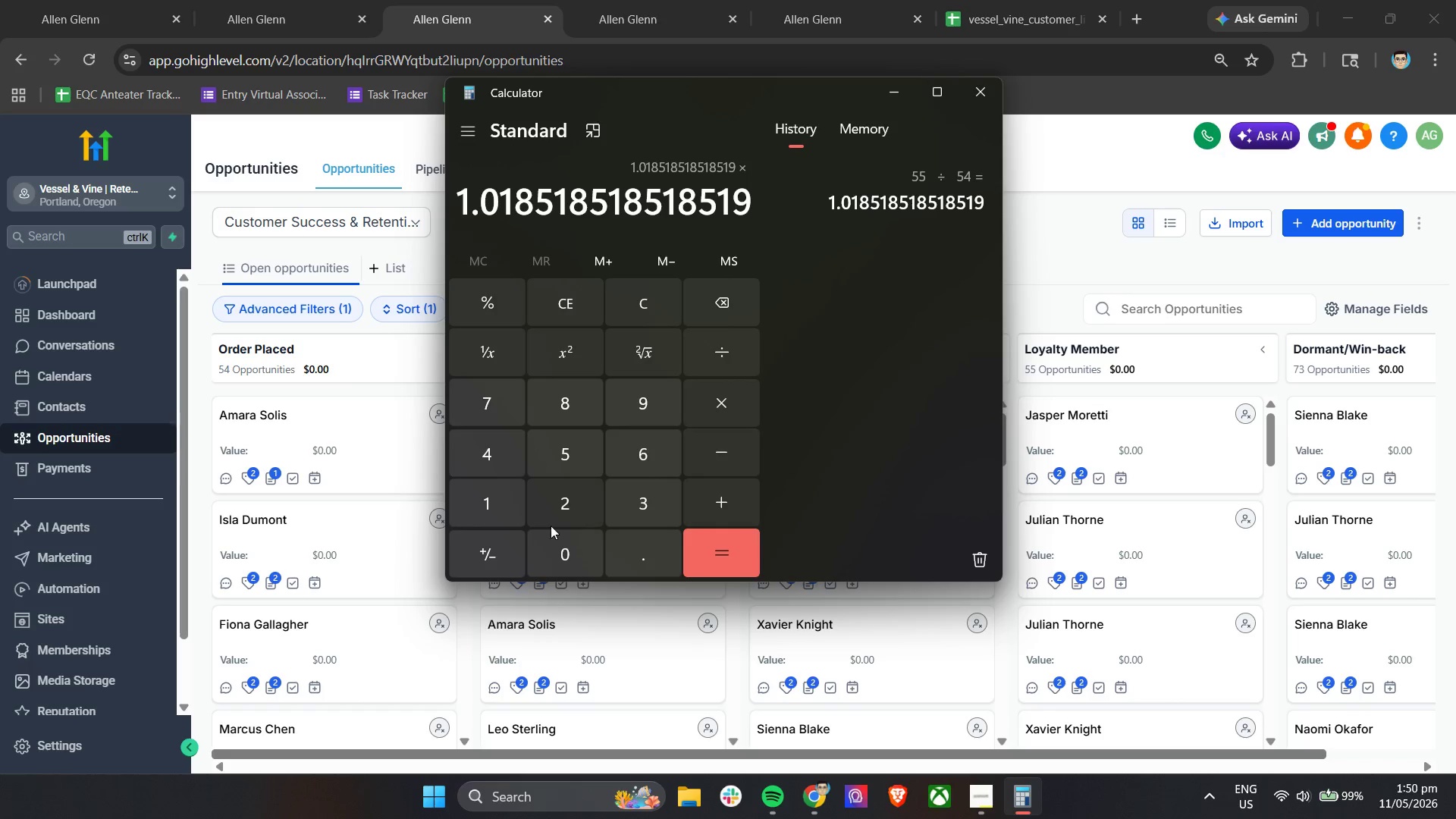 
left_click([510, 515])
 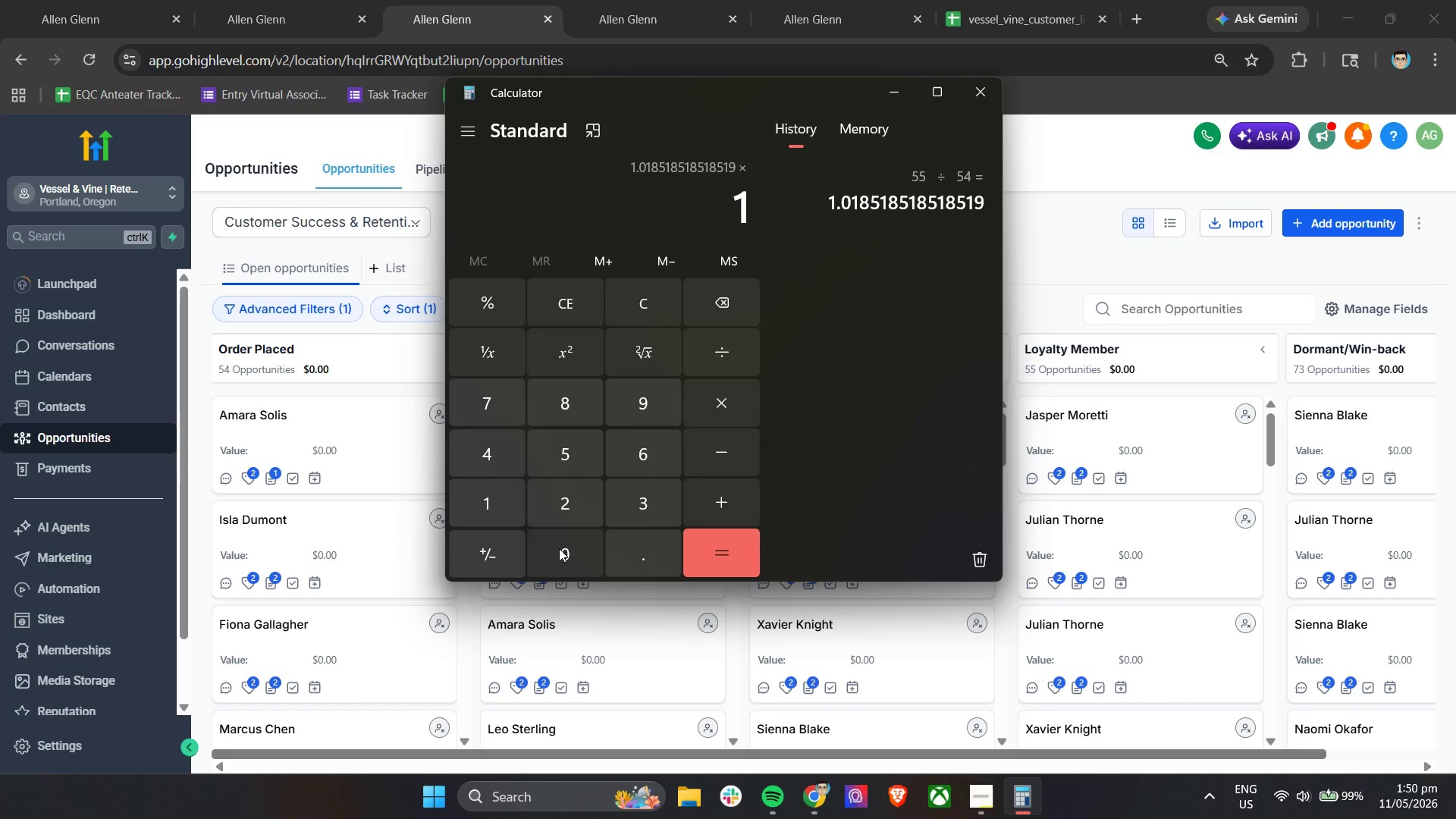 
double_click([563, 549])
 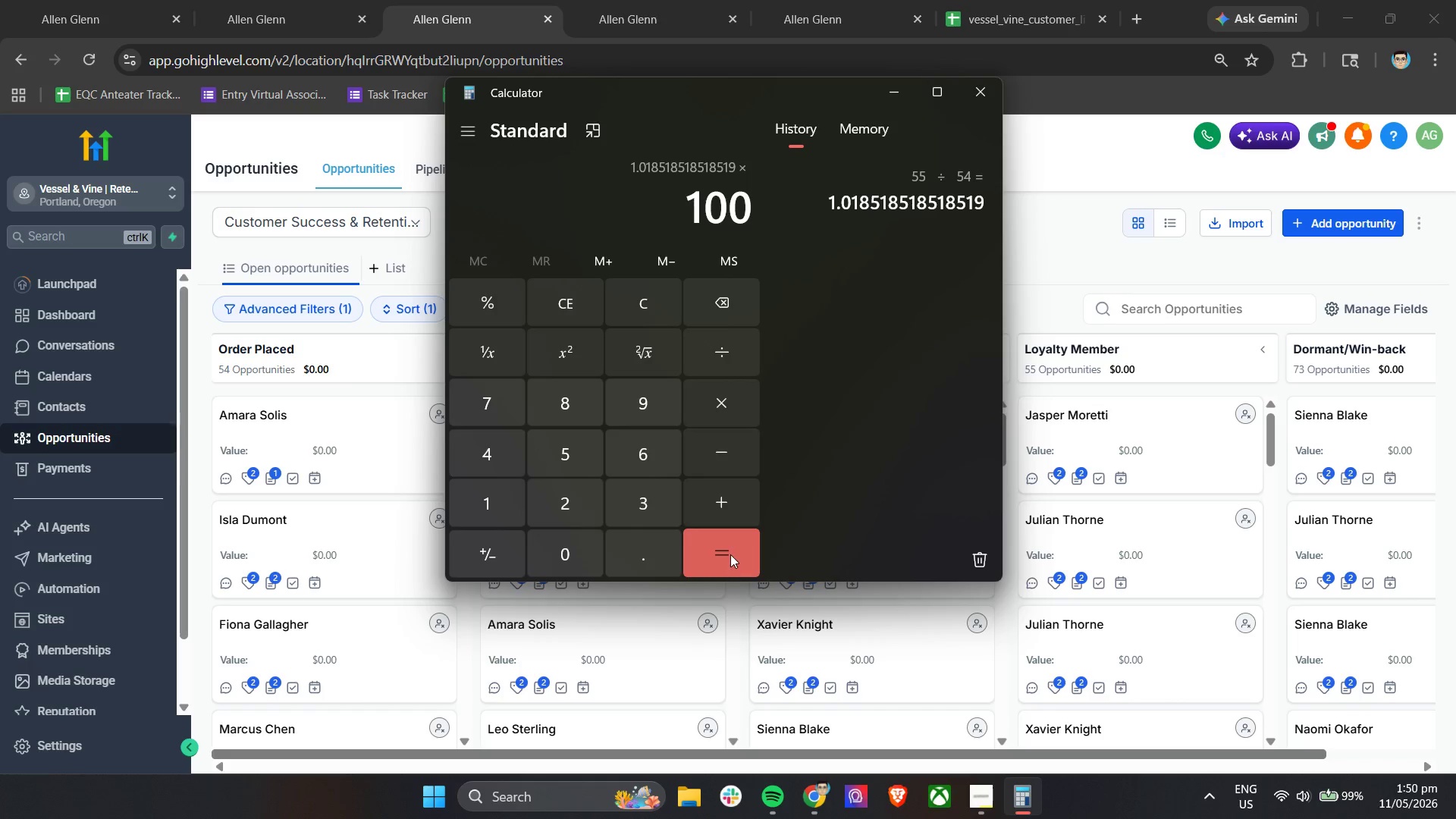 
left_click([730, 548])
 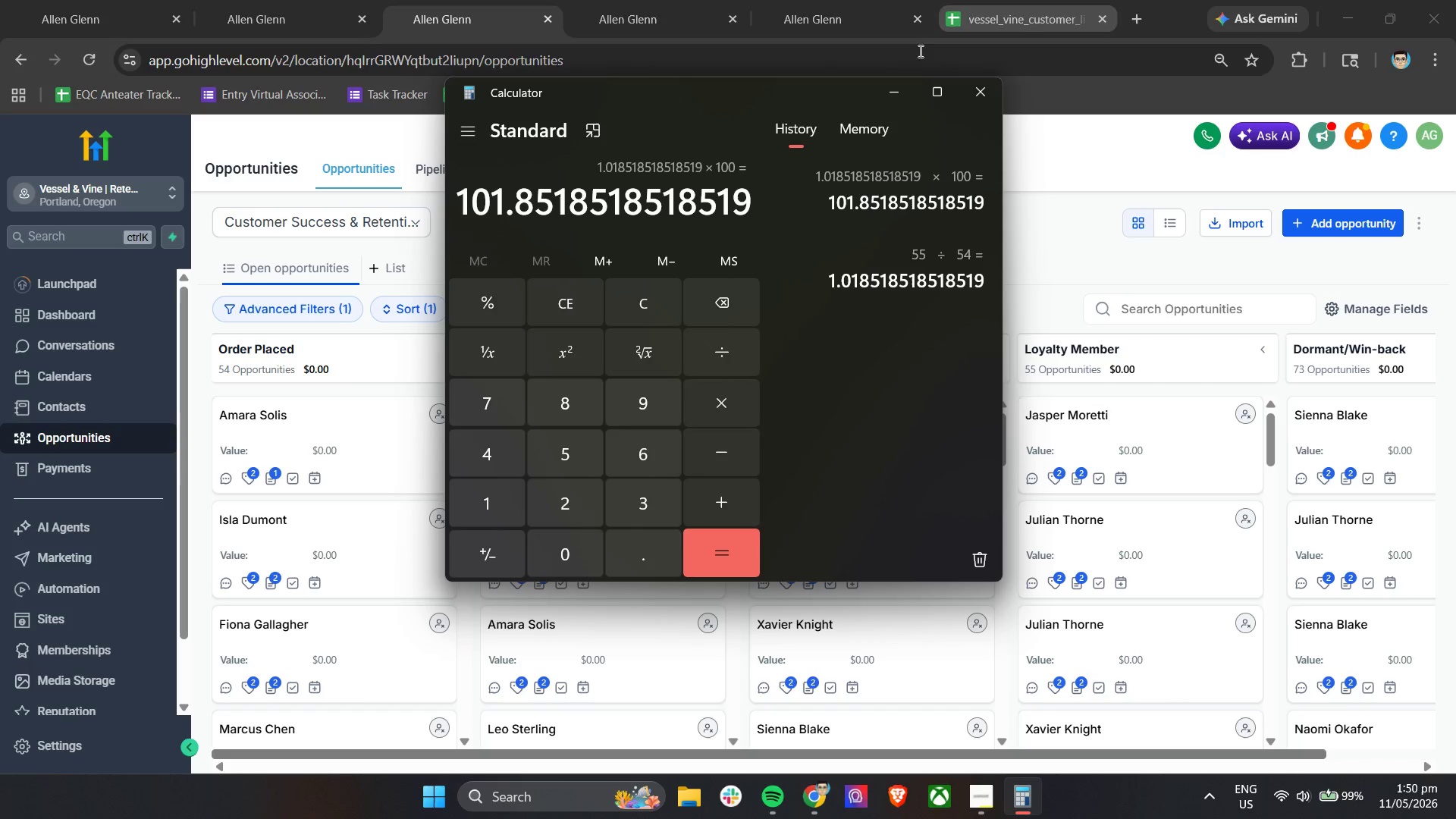 
left_click([895, 93])
 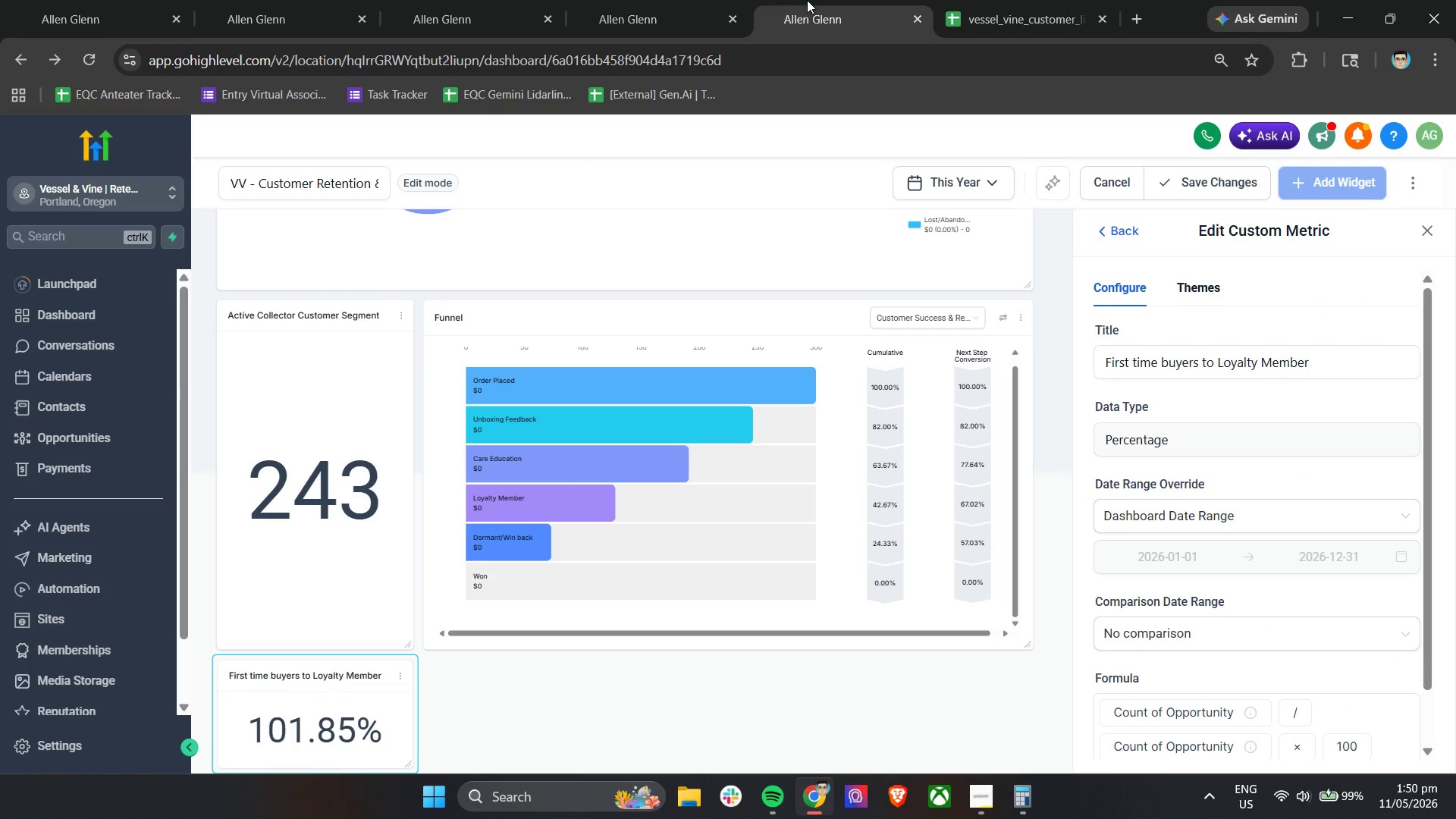 
scroll: coordinate [642, 679], scroll_direction: down, amount: 11.0
 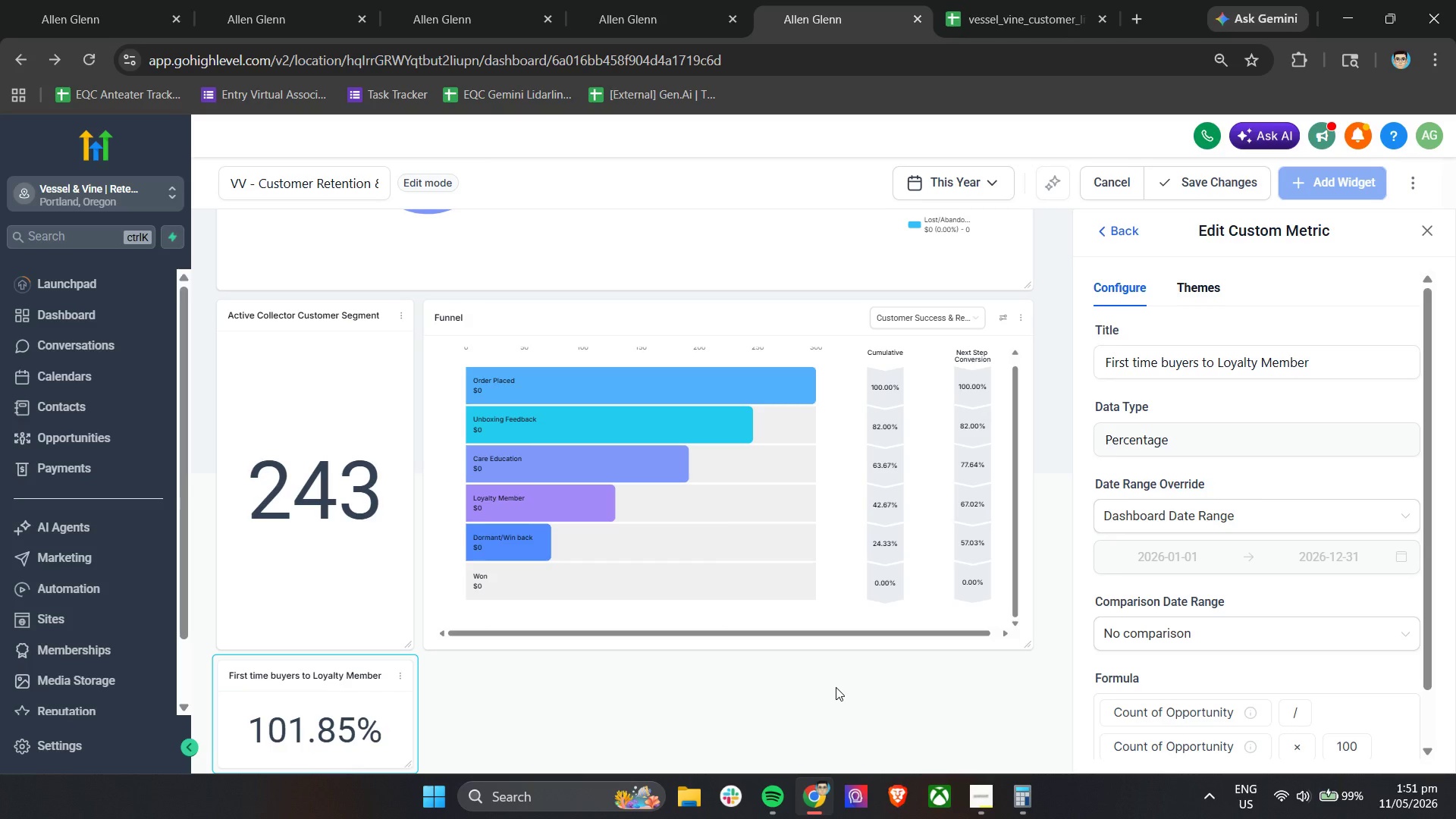 
wait(6.78)
 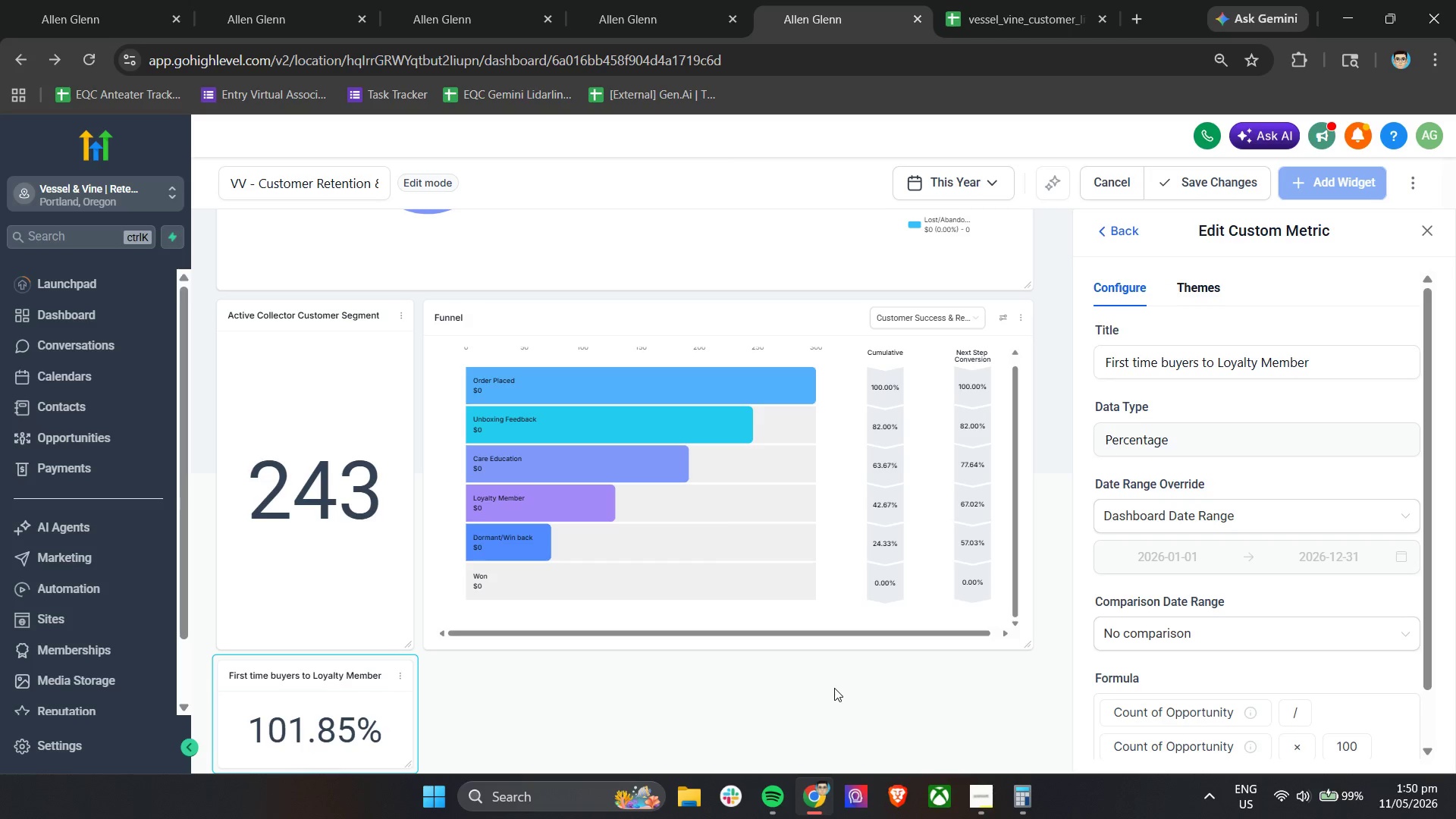 
scroll: coordinate [828, 671], scroll_direction: up, amount: 7.0
 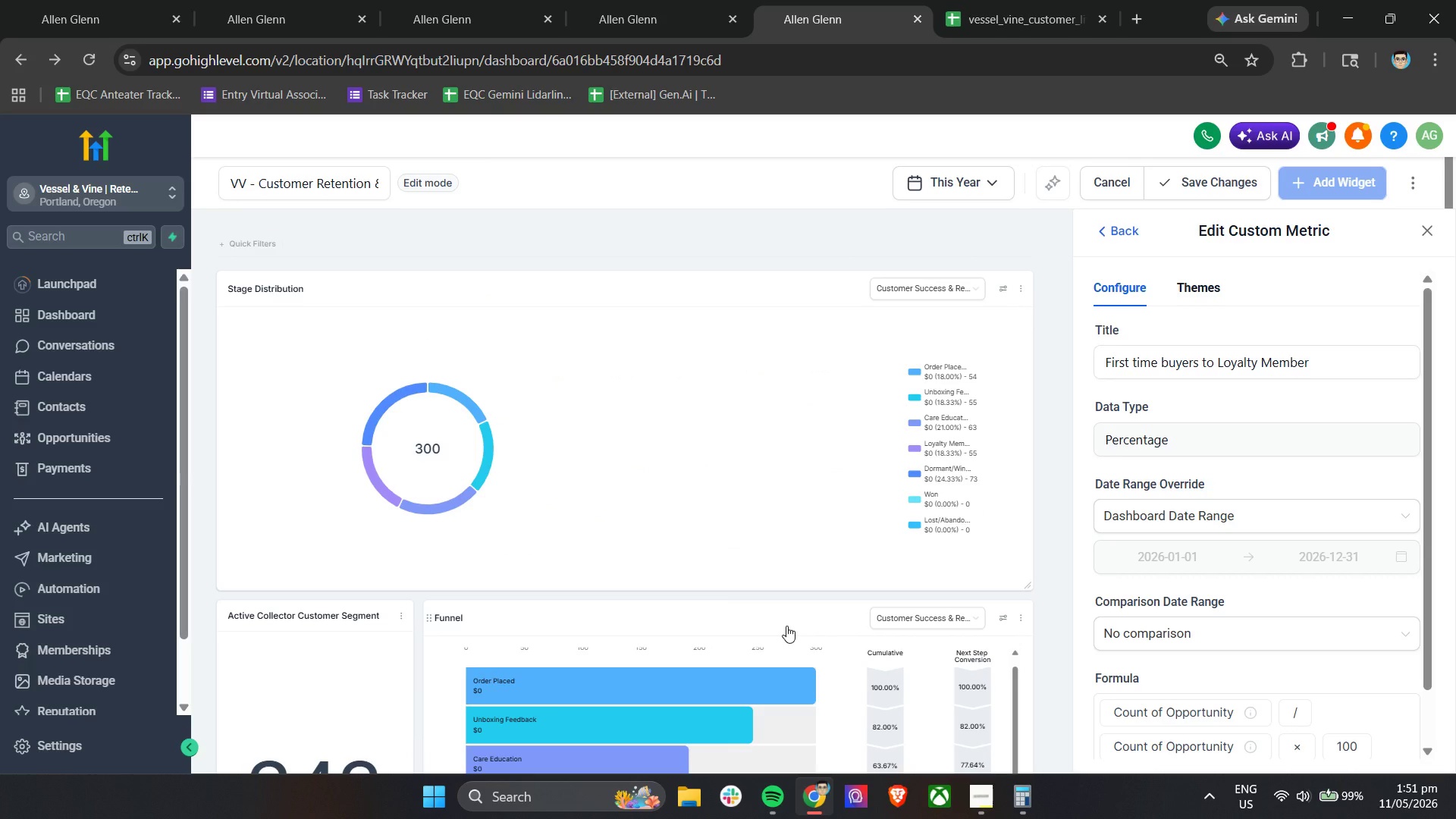 
wait(18.13)
 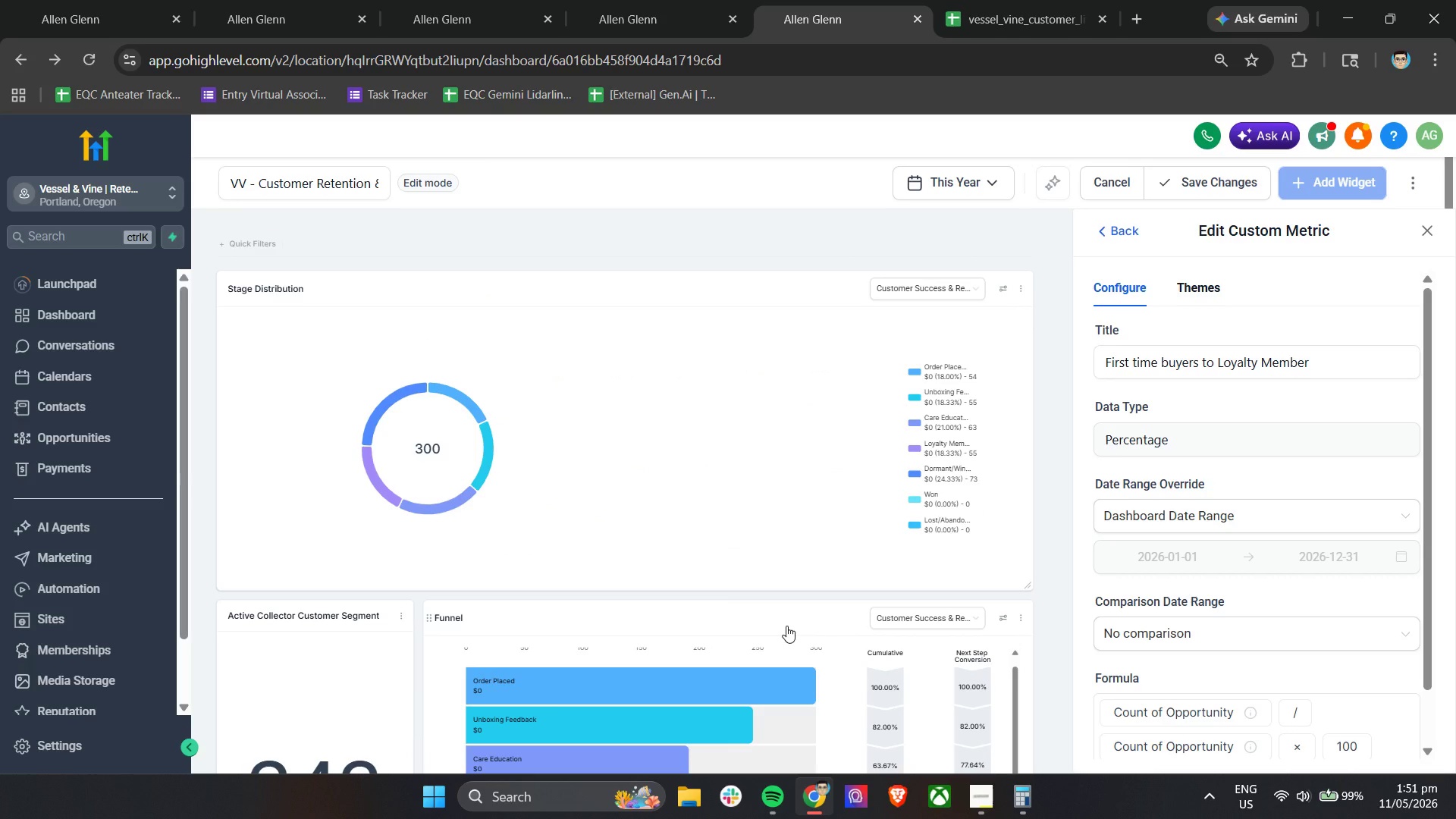 
left_click([1423, 228])
 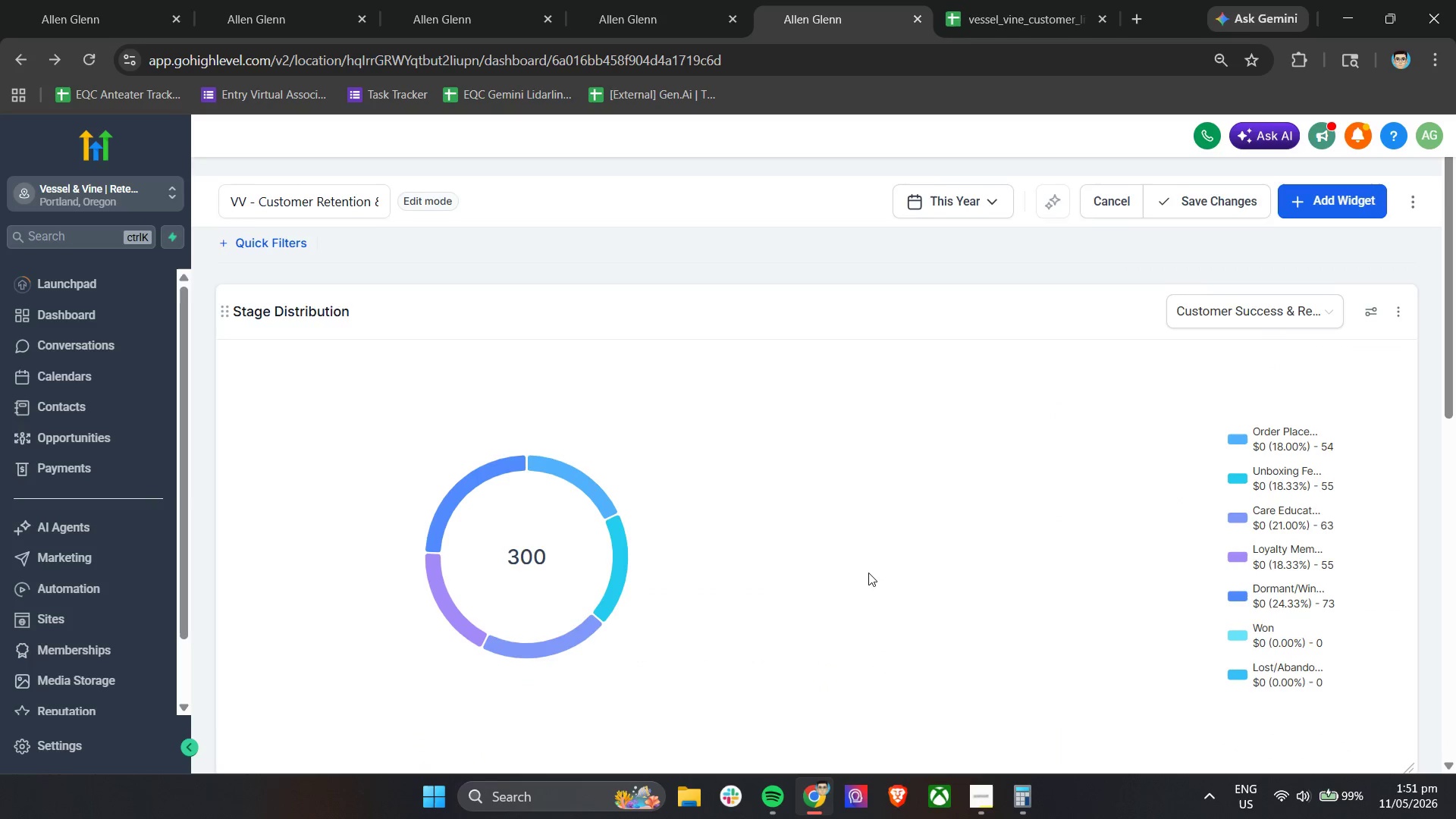 
scroll: coordinate [877, 577], scroll_direction: down, amount: 13.0
 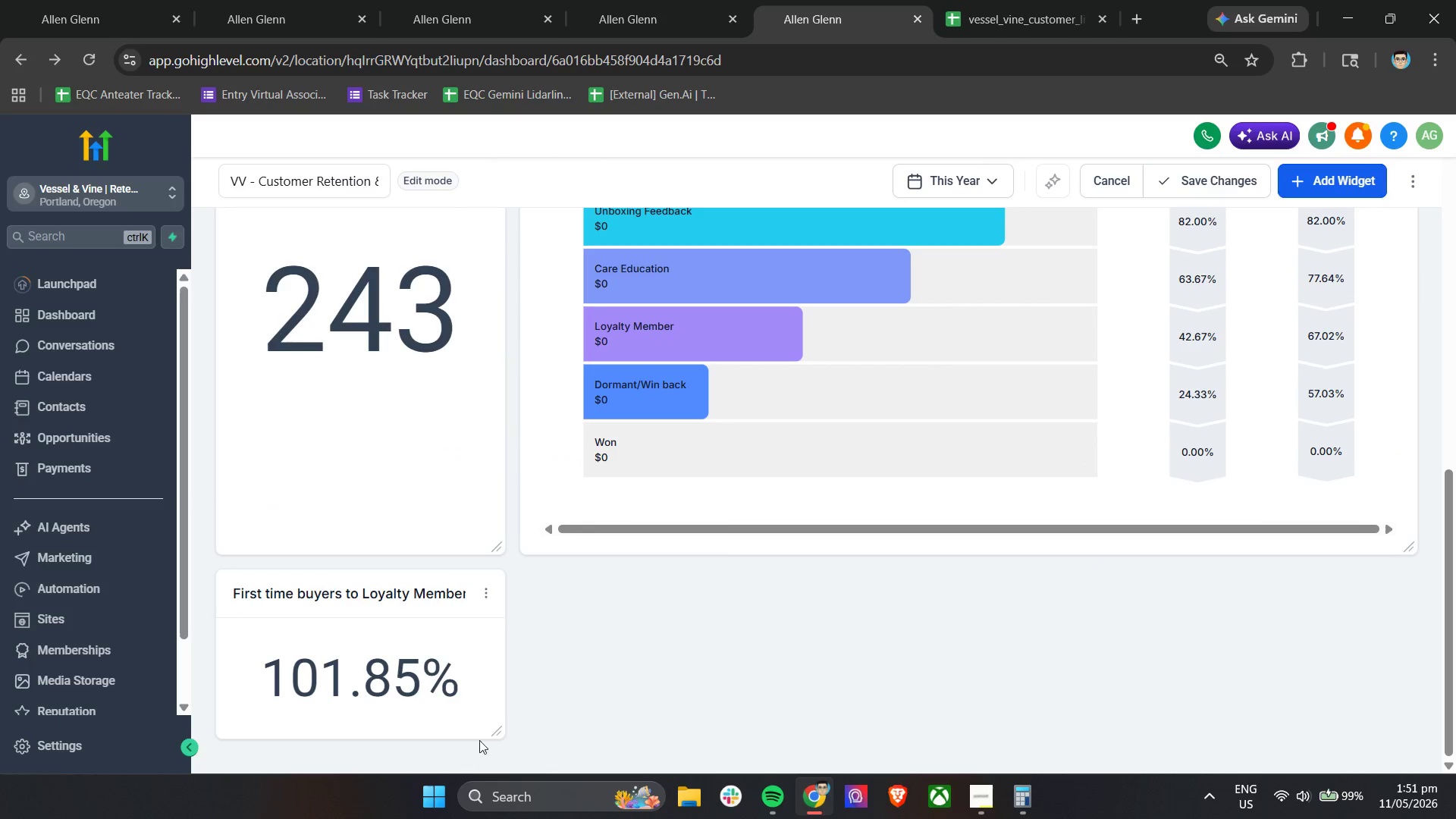 
left_click_drag(start_coordinate=[497, 725], to_coordinate=[538, 724])
 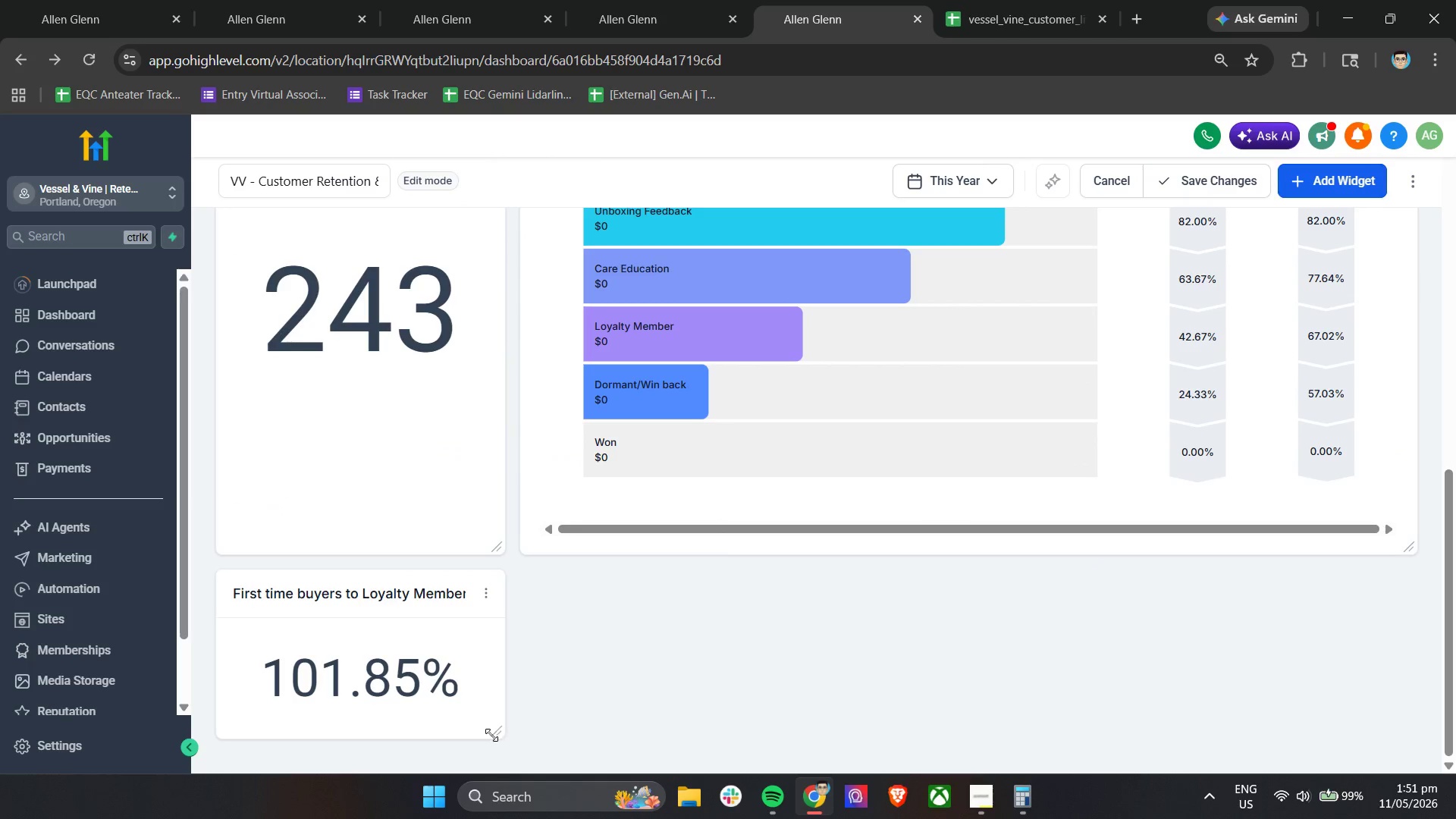 
left_click_drag(start_coordinate=[491, 735], to_coordinate=[607, 729])
 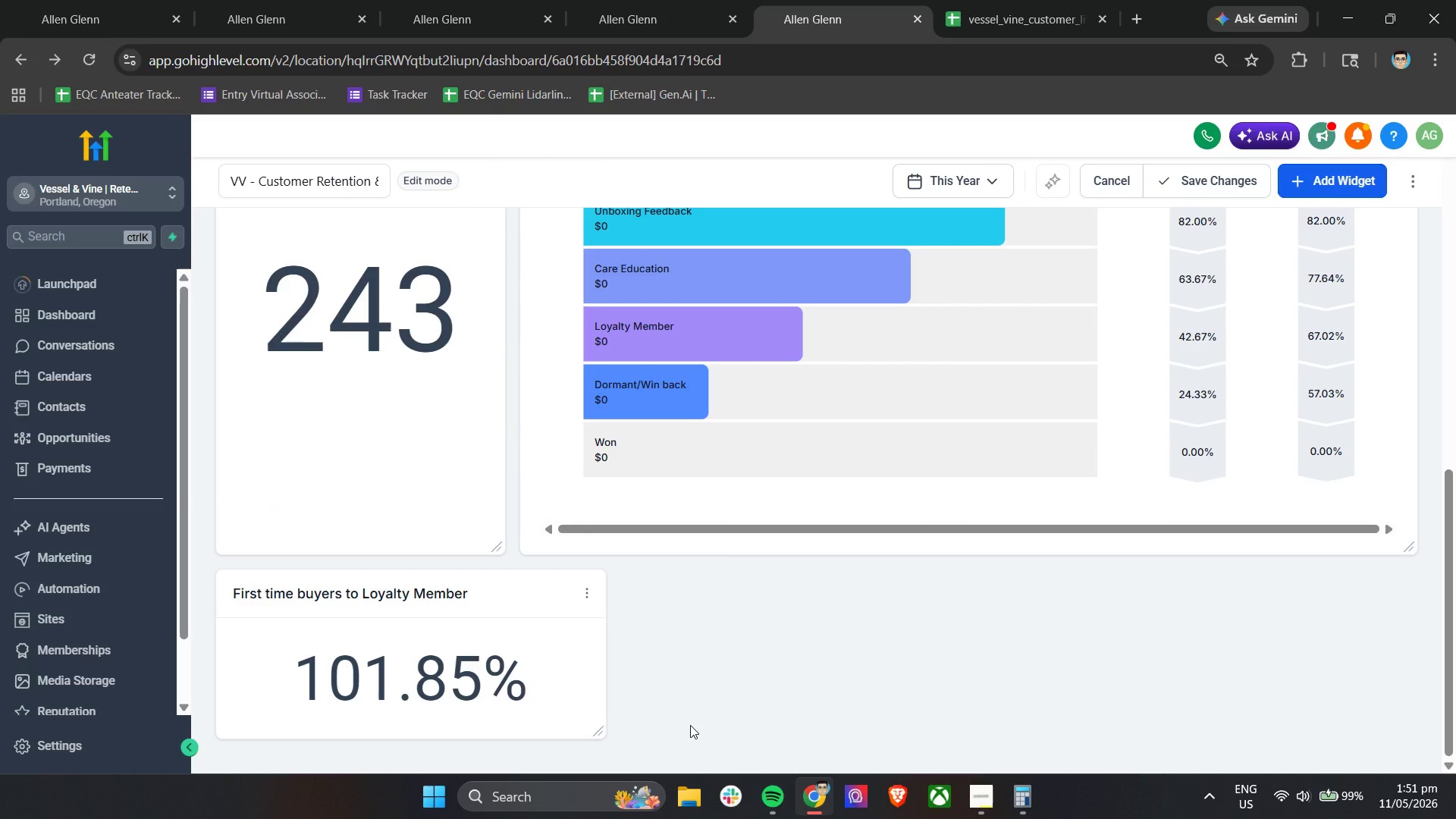 
left_click([607, 729])
 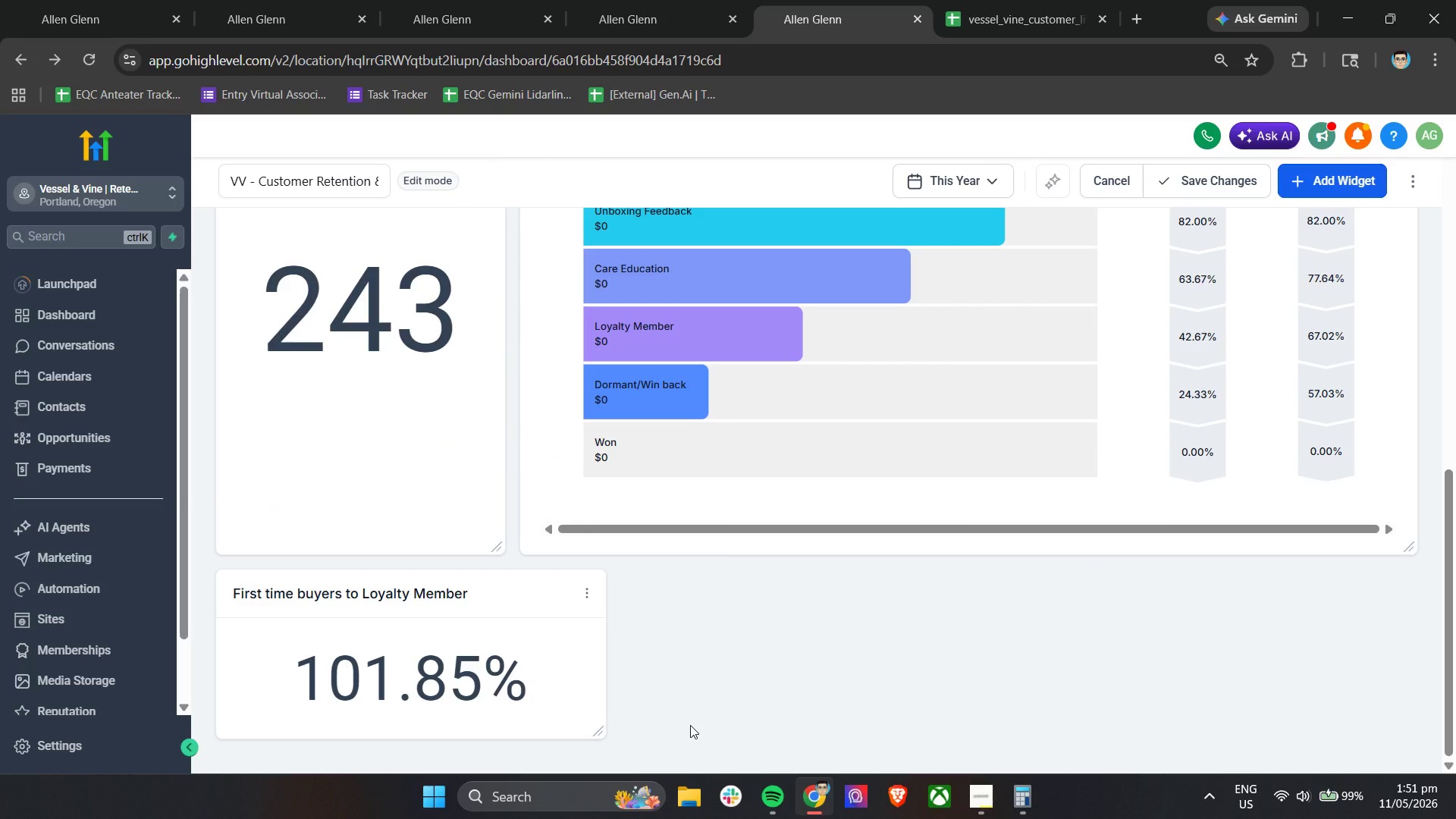 
scroll: coordinate [692, 725], scroll_direction: up, amount: 10.0
 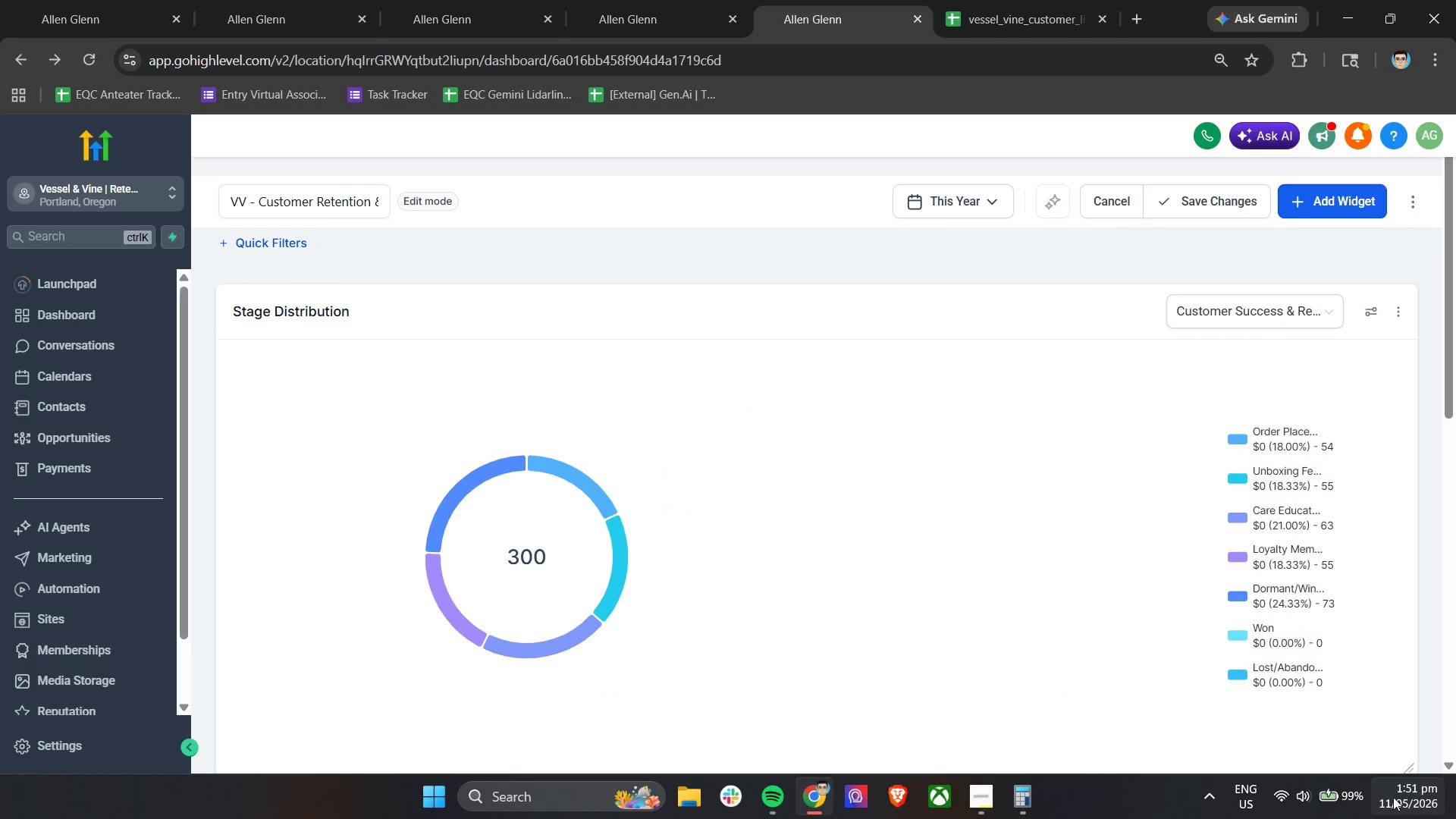 
left_click([1331, 787])
 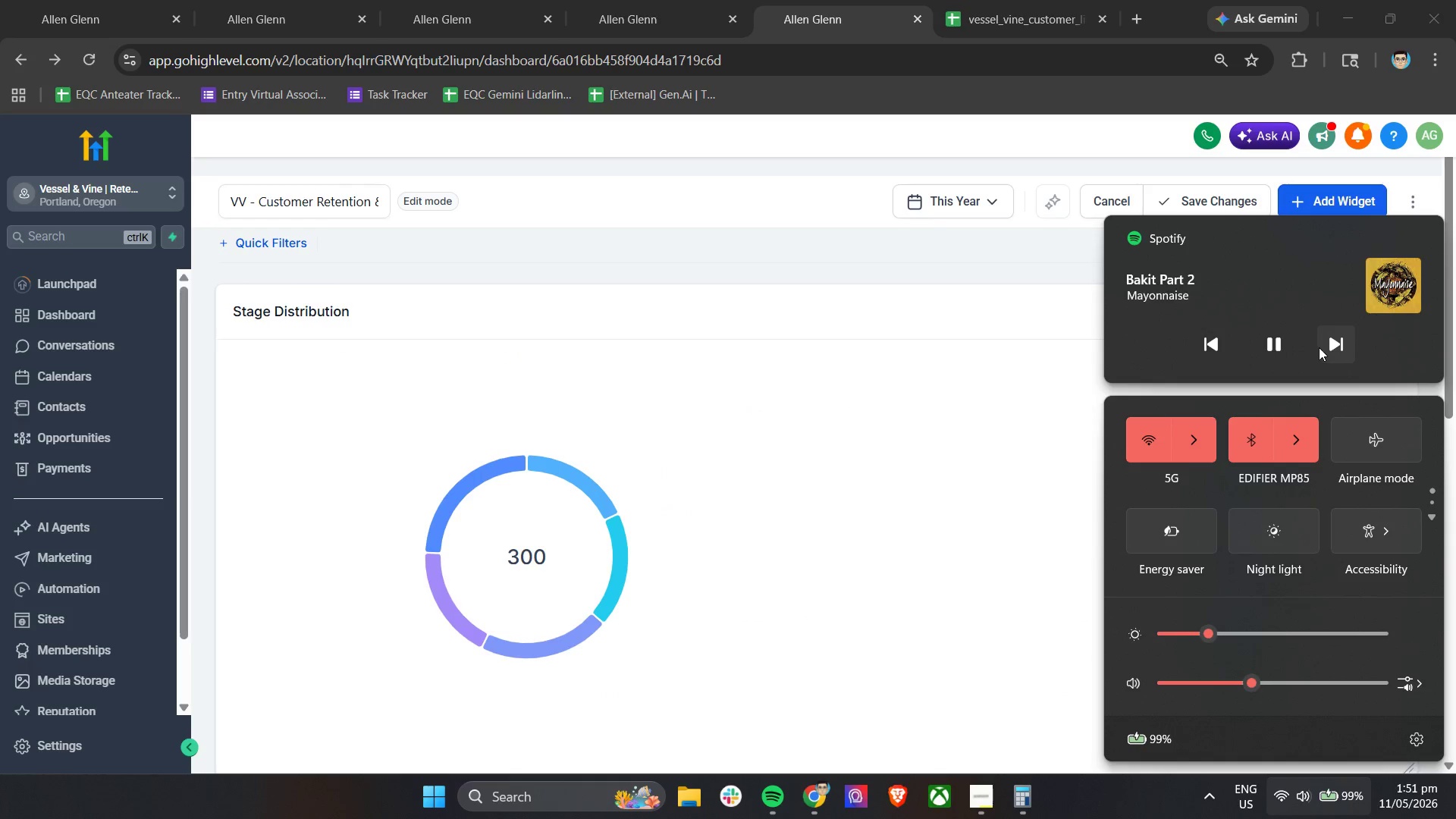 
left_click([1319, 347])
 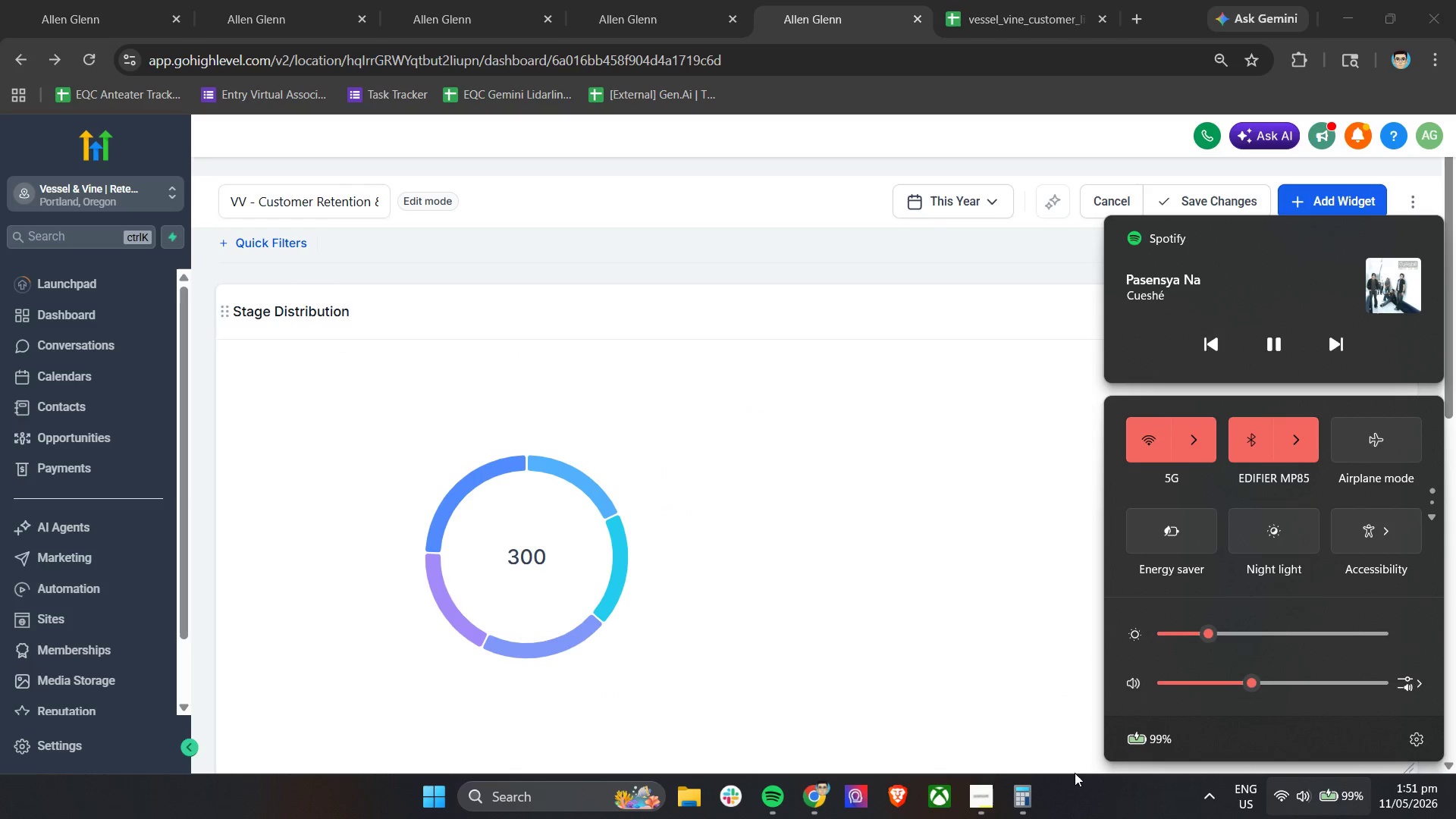 
left_click([1072, 784])
 